 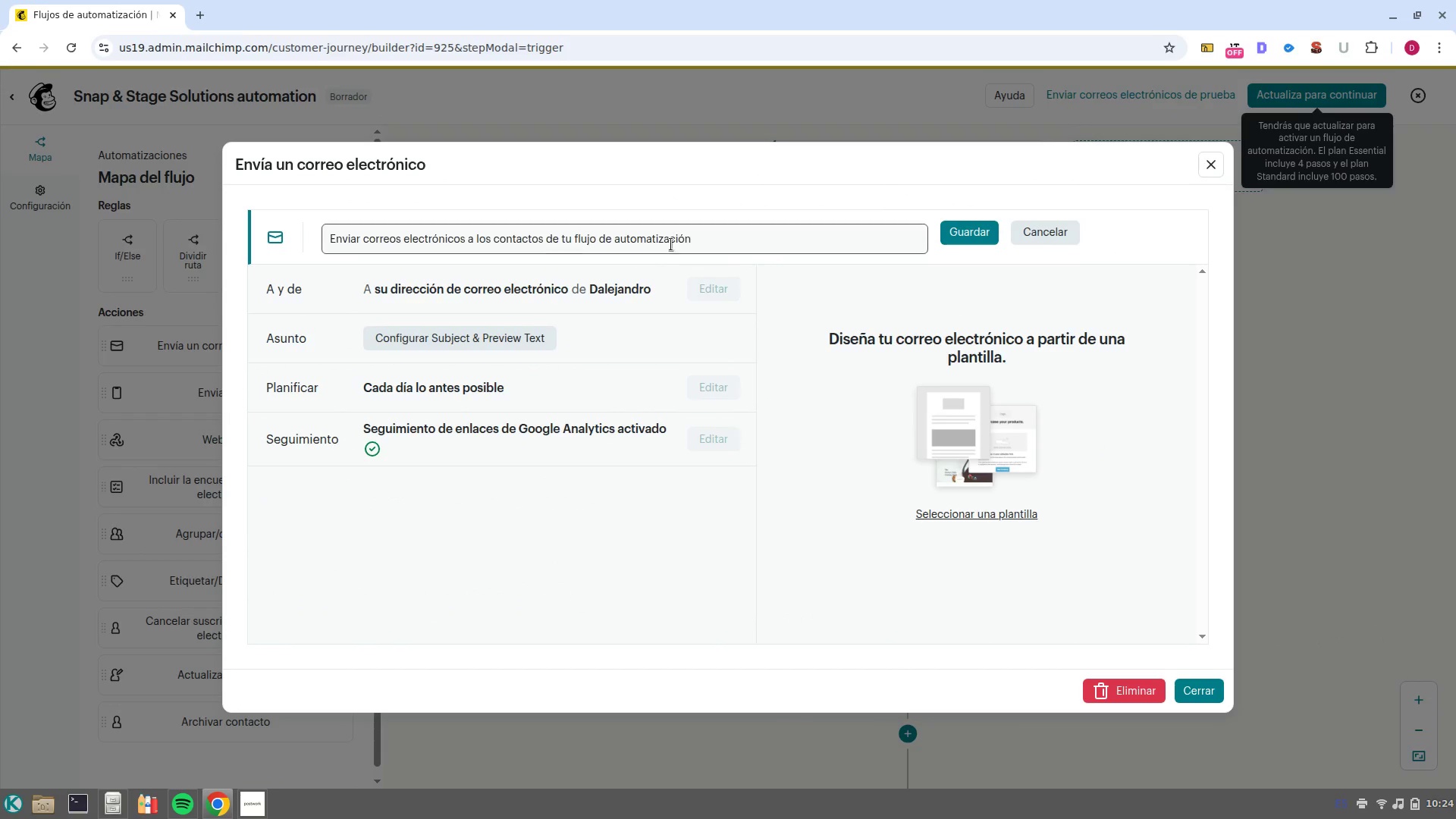 
double_click([550, 240])
 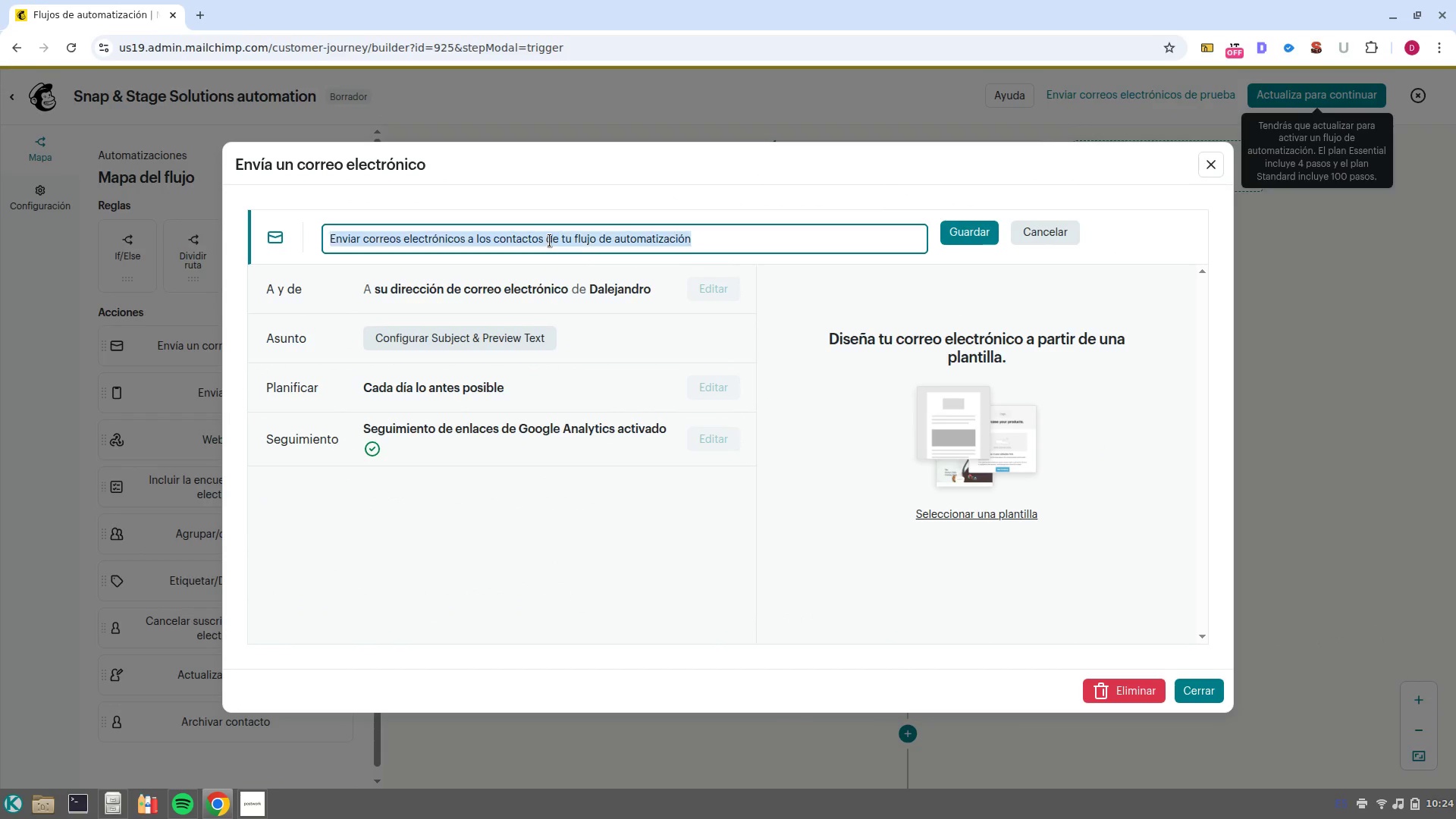 
triple_click([550, 240])
 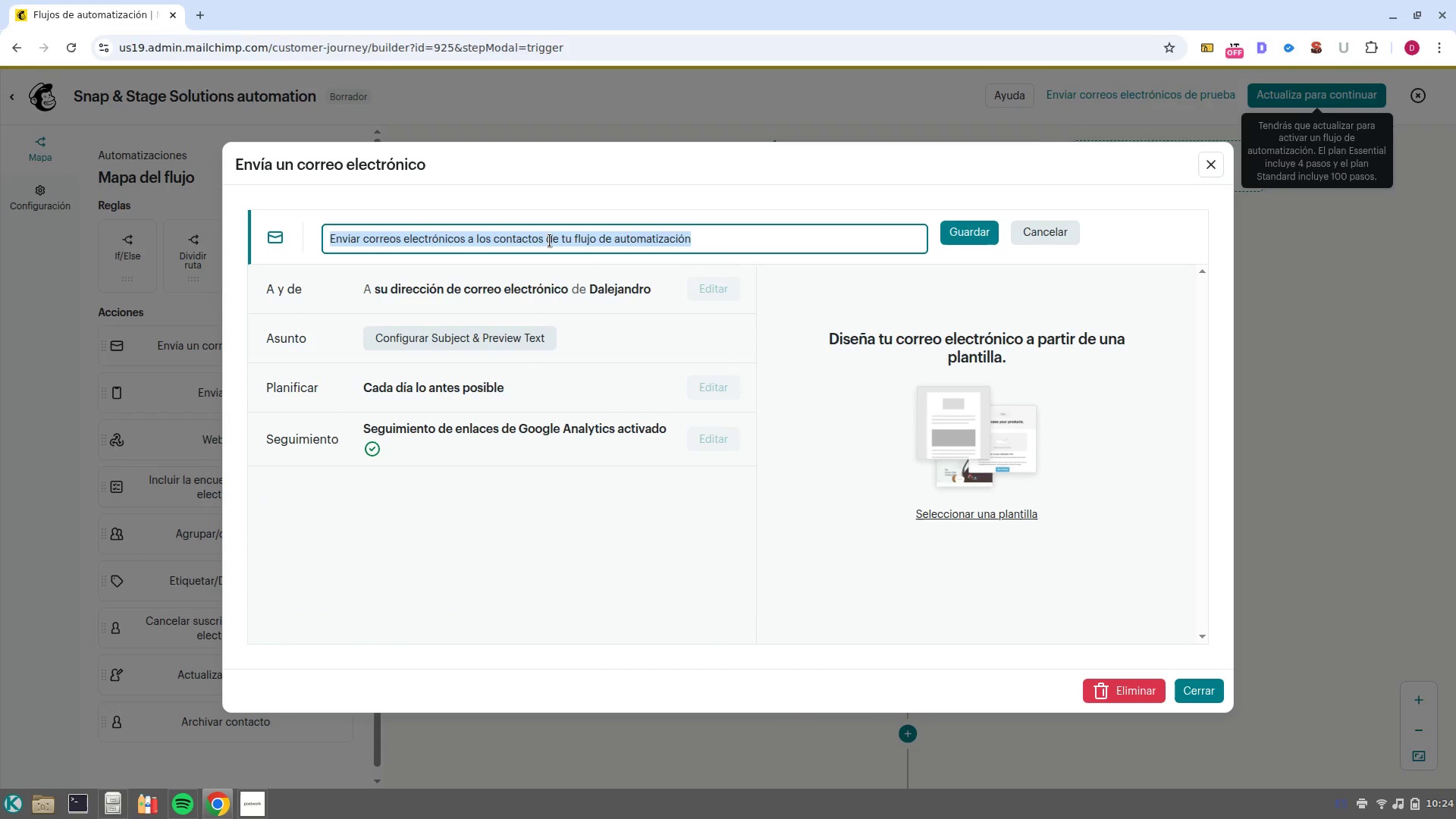 
type(Email 2< The Follow up)
 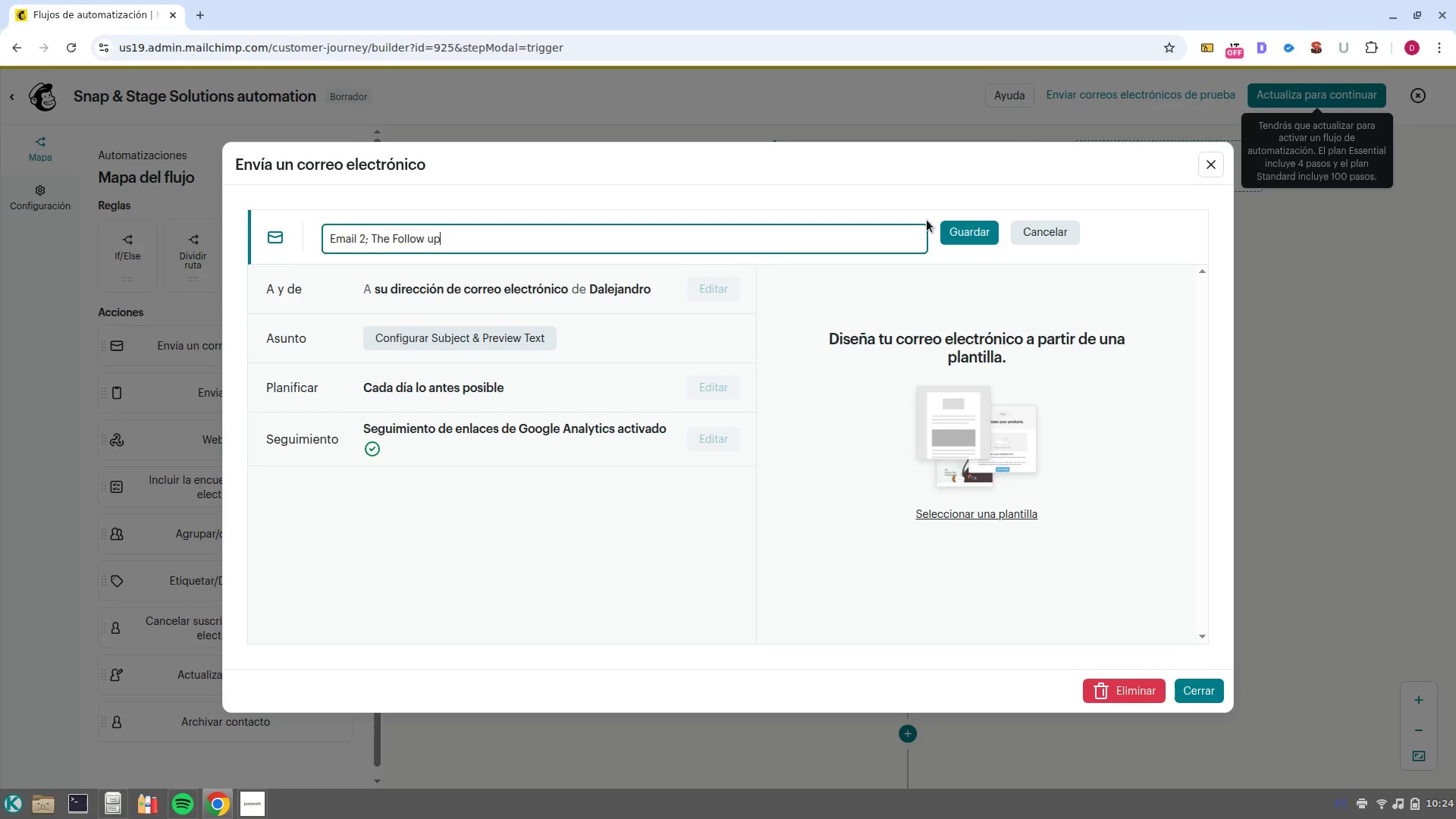 
left_click([954, 237])
 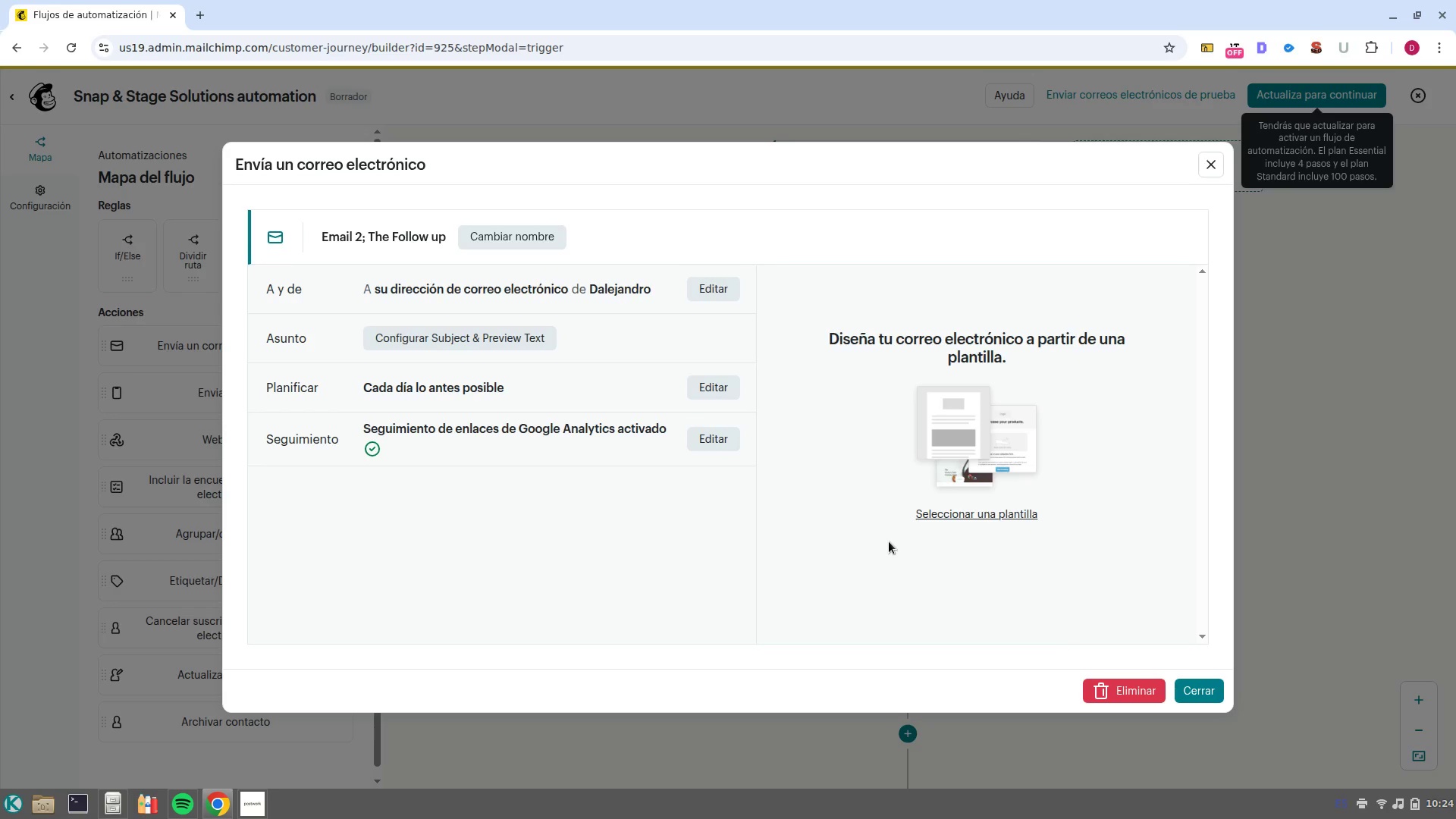 
wait(12.03)
 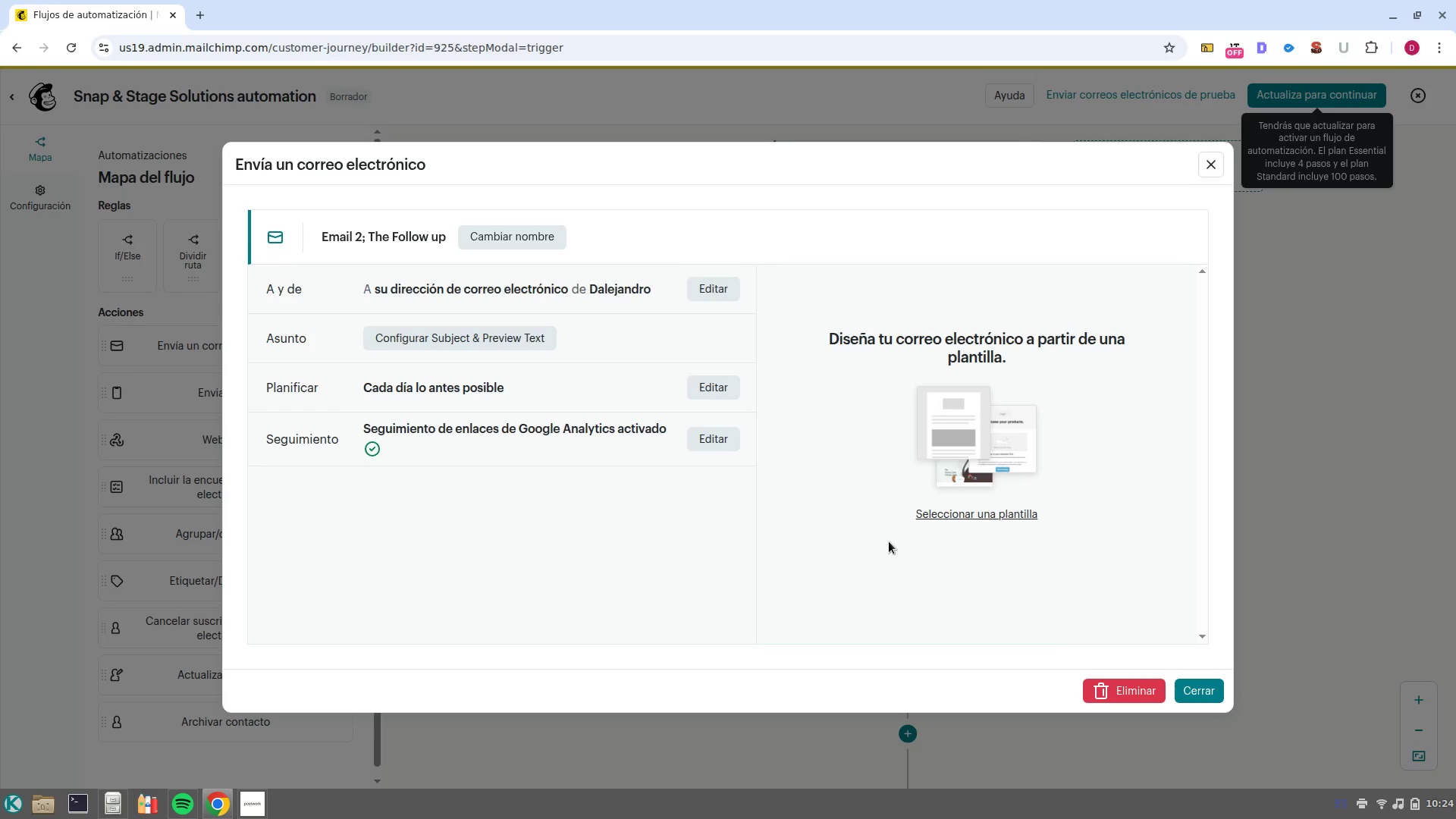 
left_click([1209, 702])
 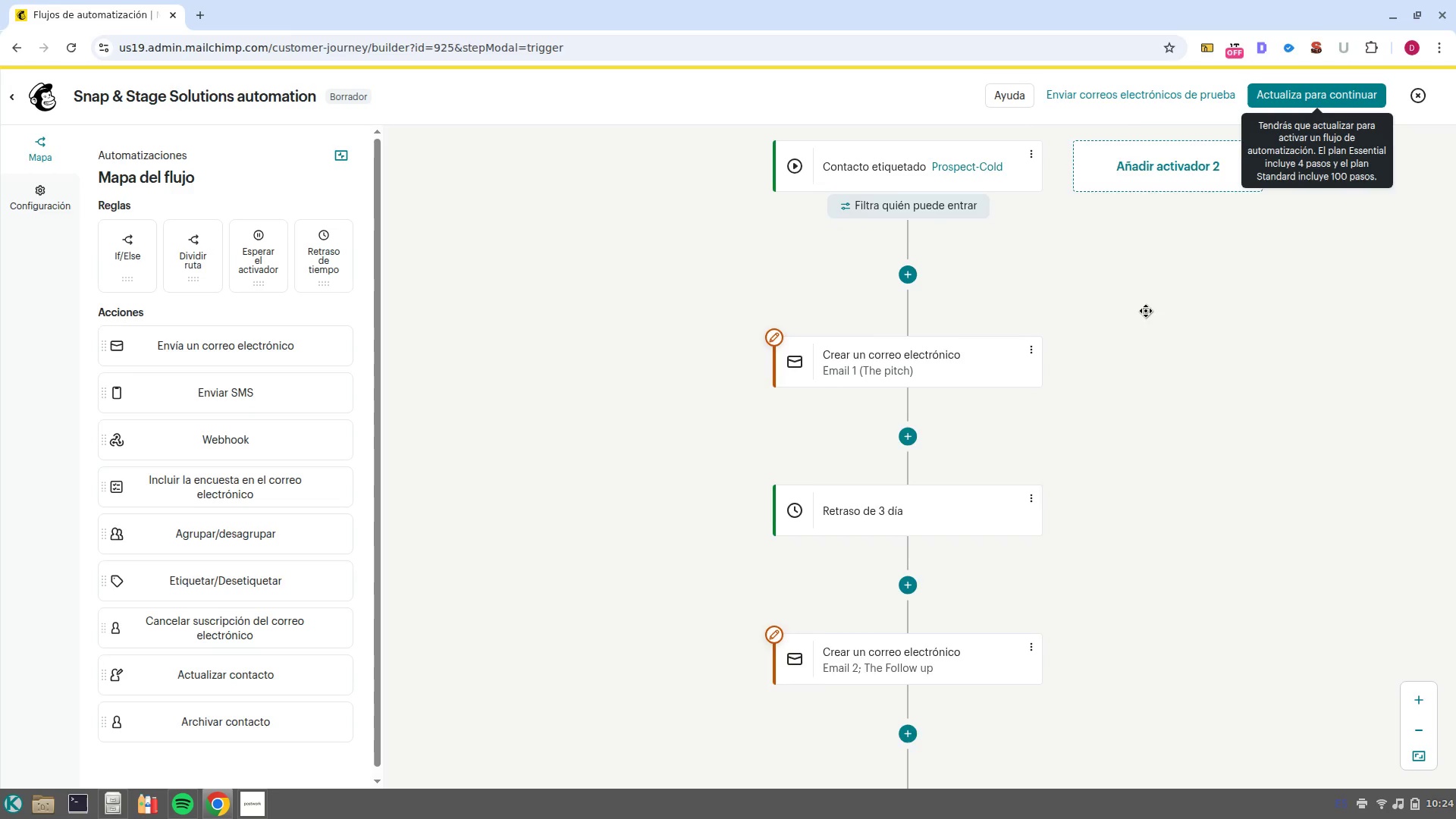 
left_click_drag(start_coordinate=[1148, 351], to_coordinate=[1124, 496])
 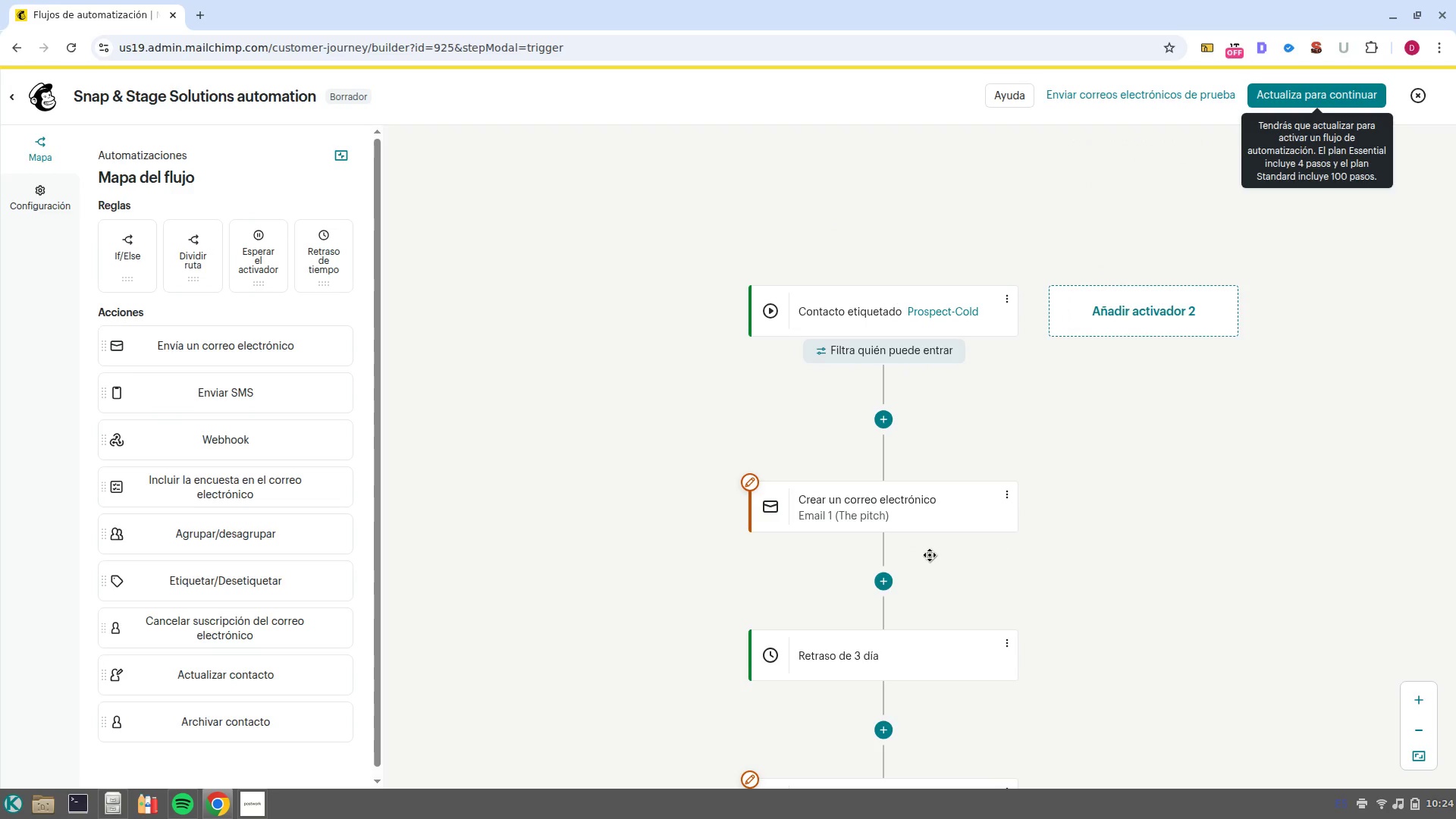 
left_click_drag(start_coordinate=[929, 554], to_coordinate=[917, 496])
 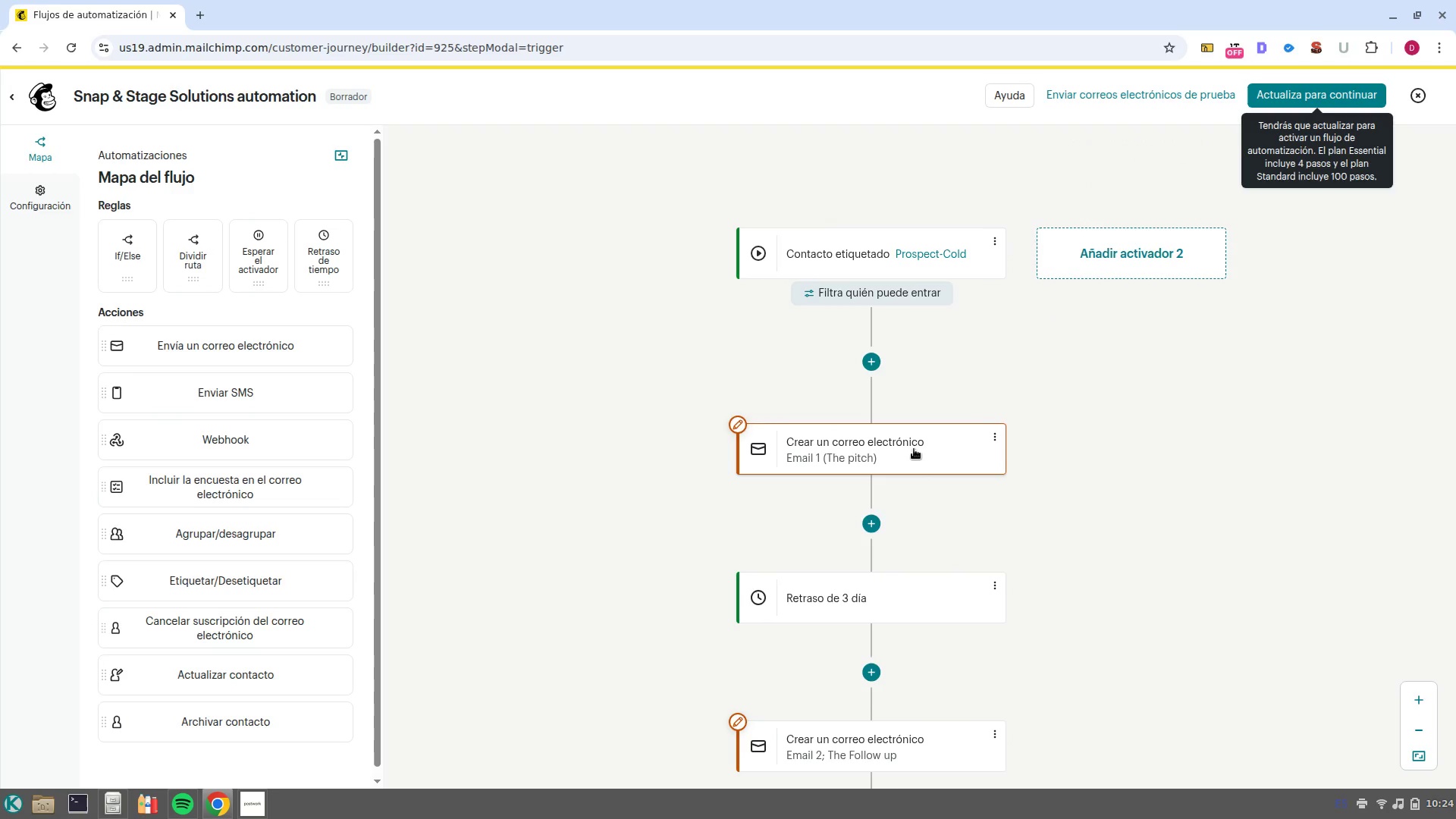 
left_click([914, 449])
 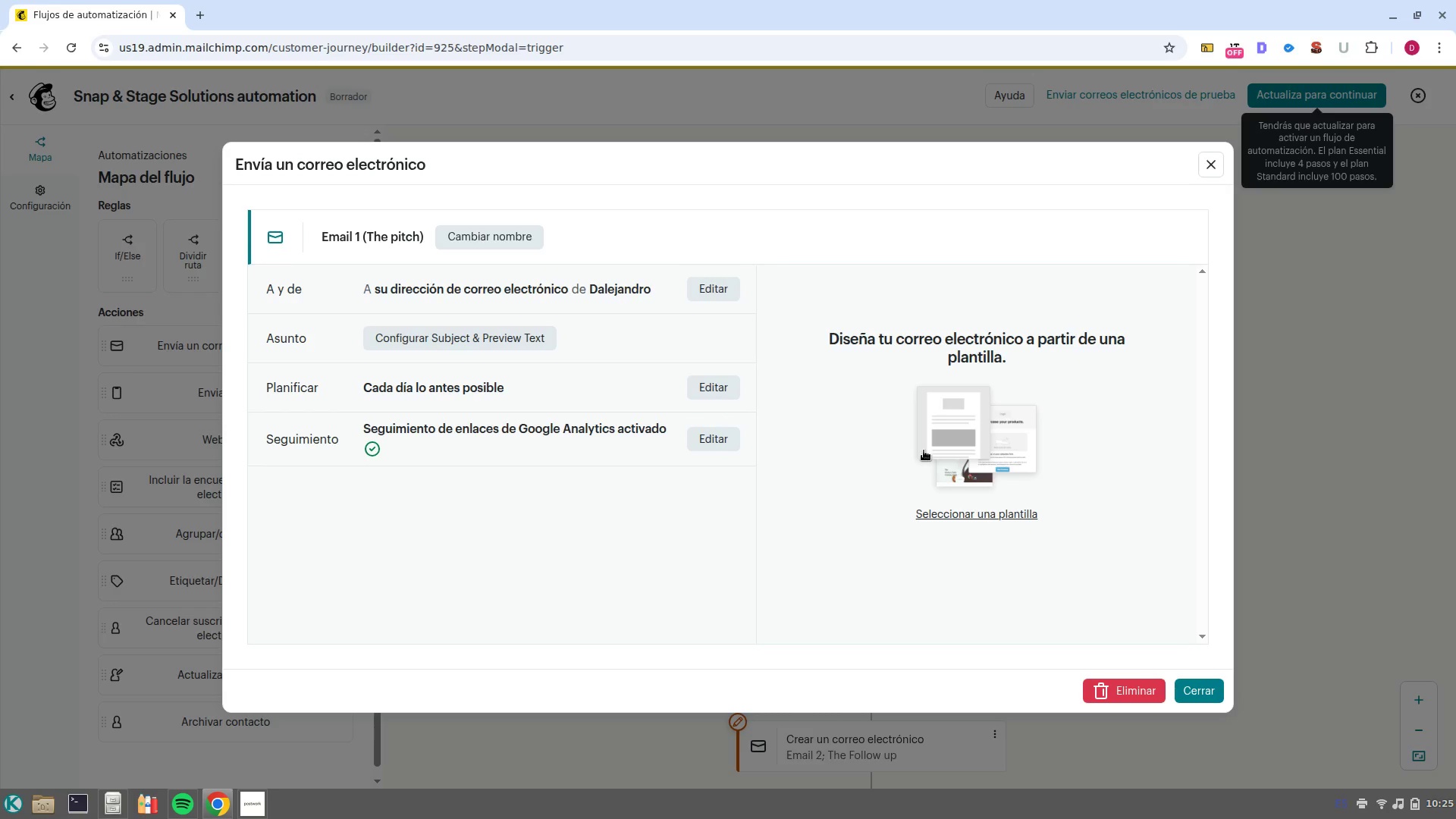 
wait(31.4)
 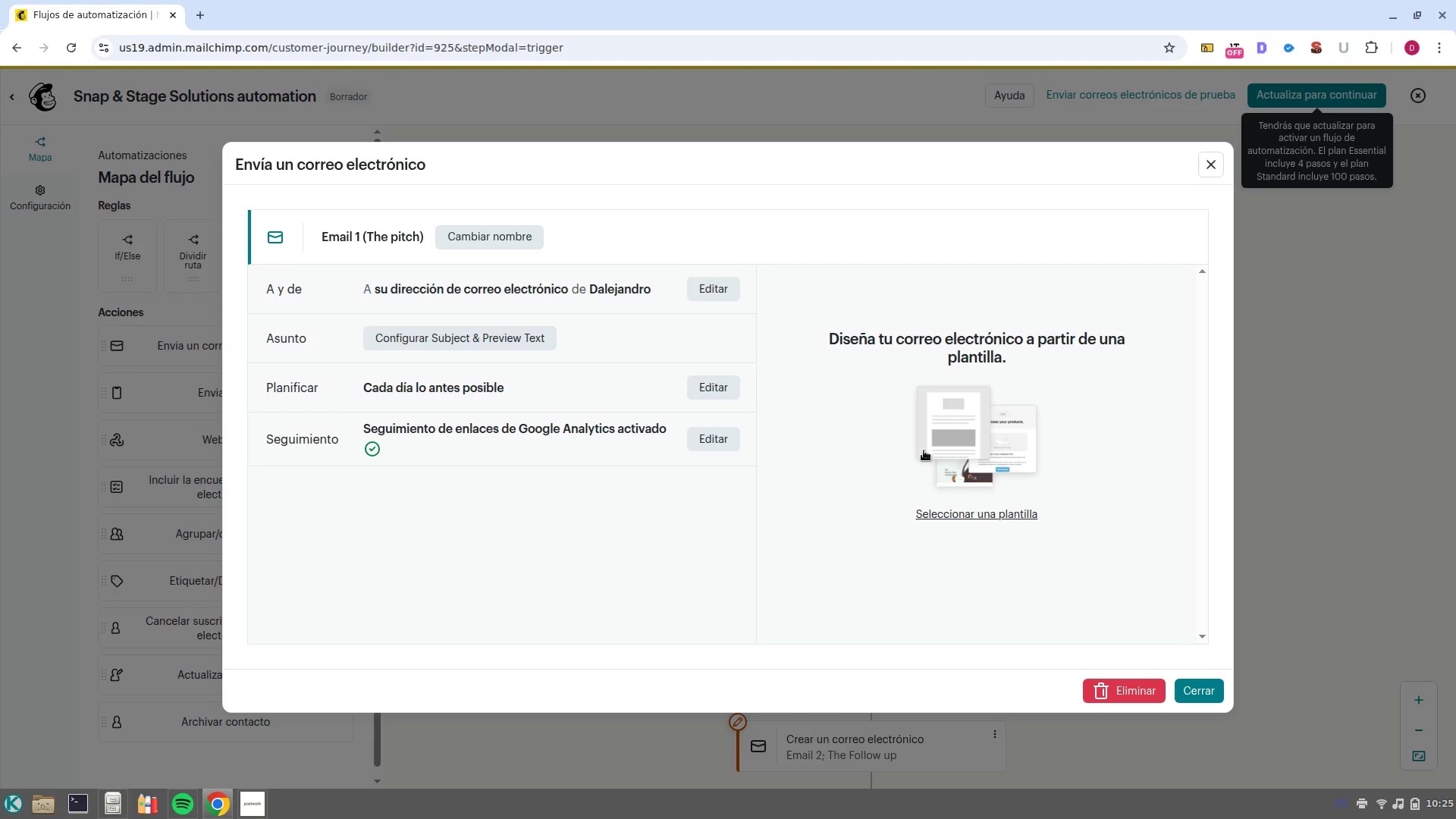 
left_click([716, 293])
 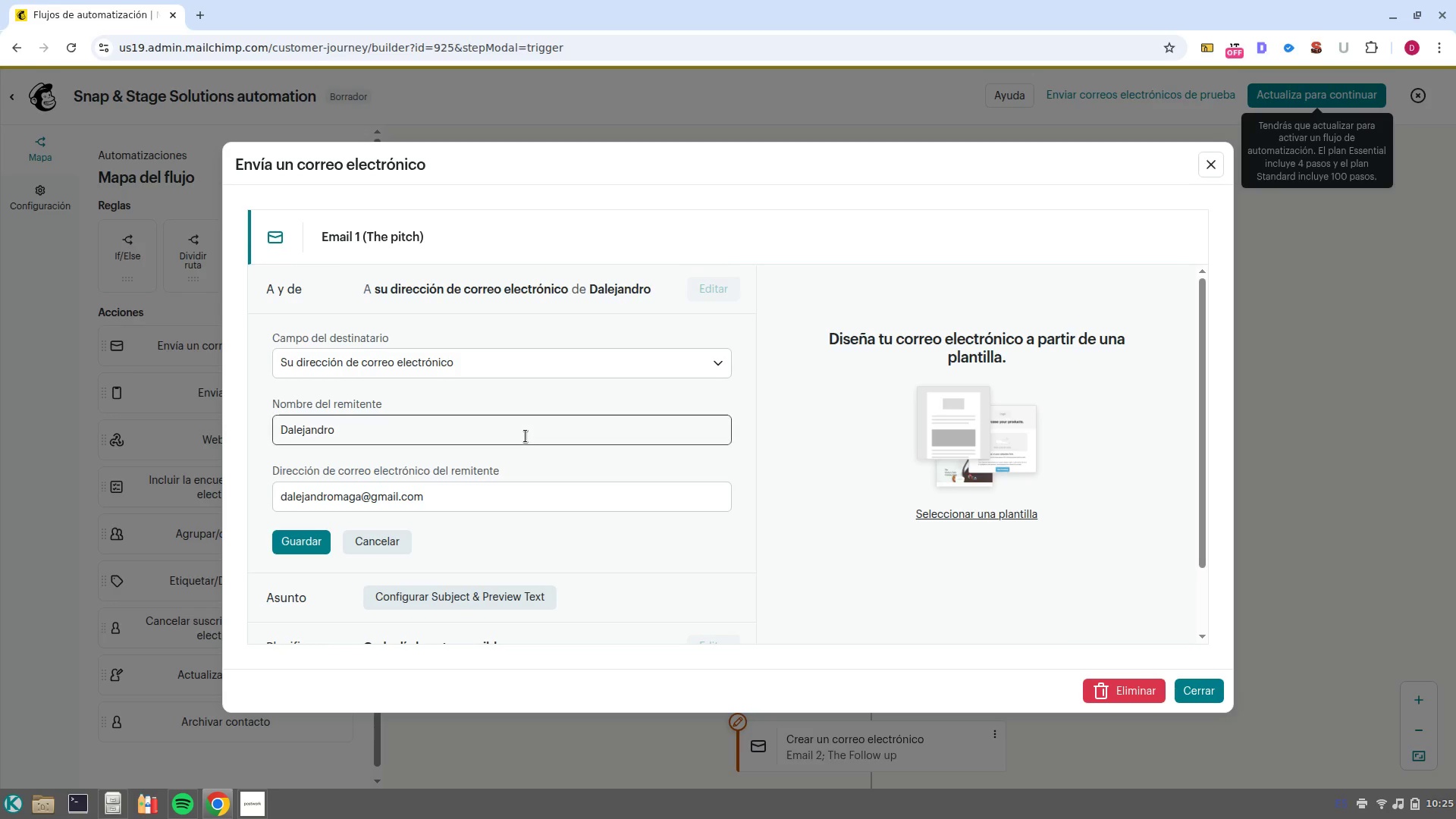 
triple_click([526, 436])
 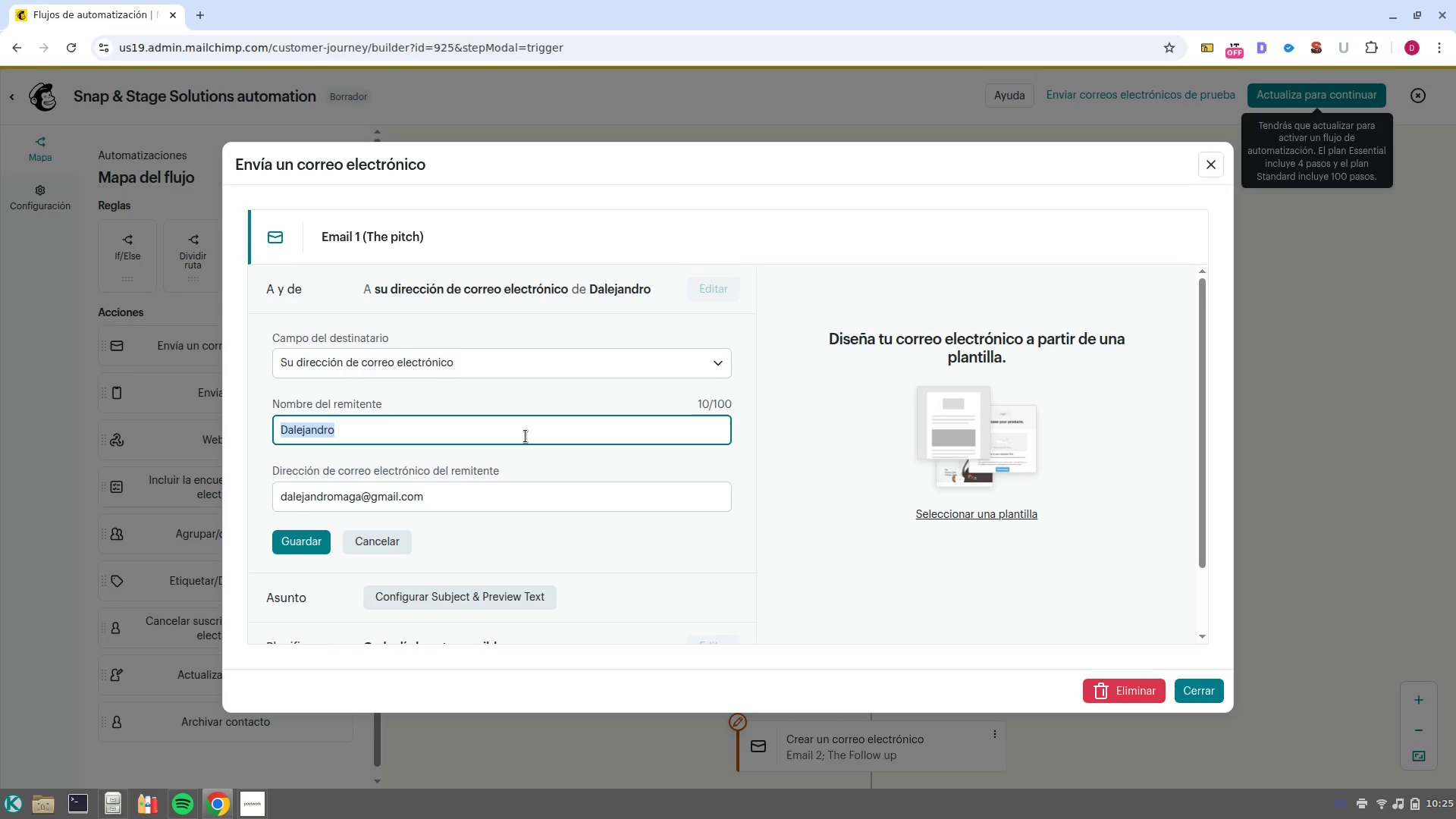 
key(Backspace)
 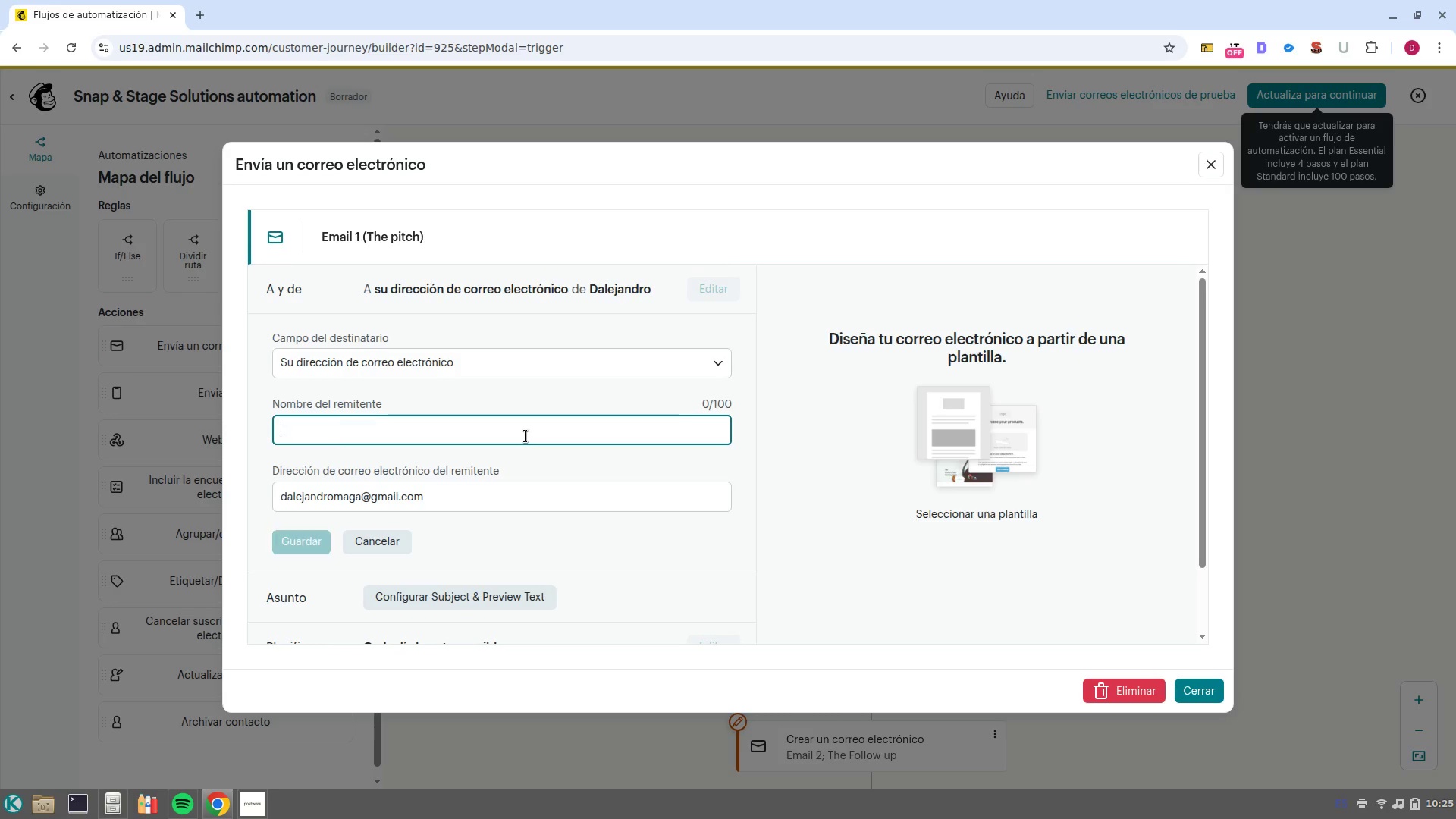 
key(Control+V)
 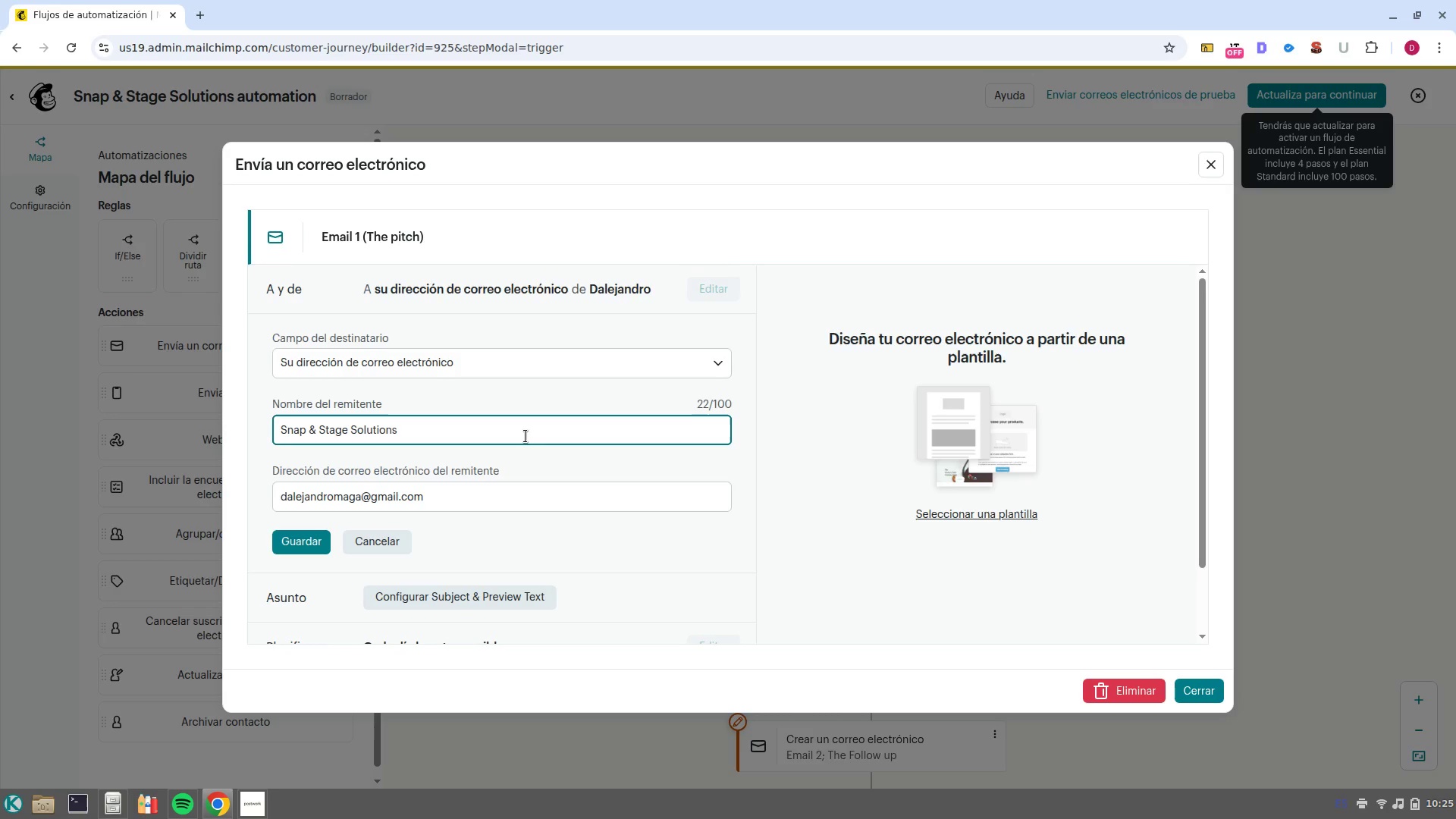 
key(NumpadEnter)
 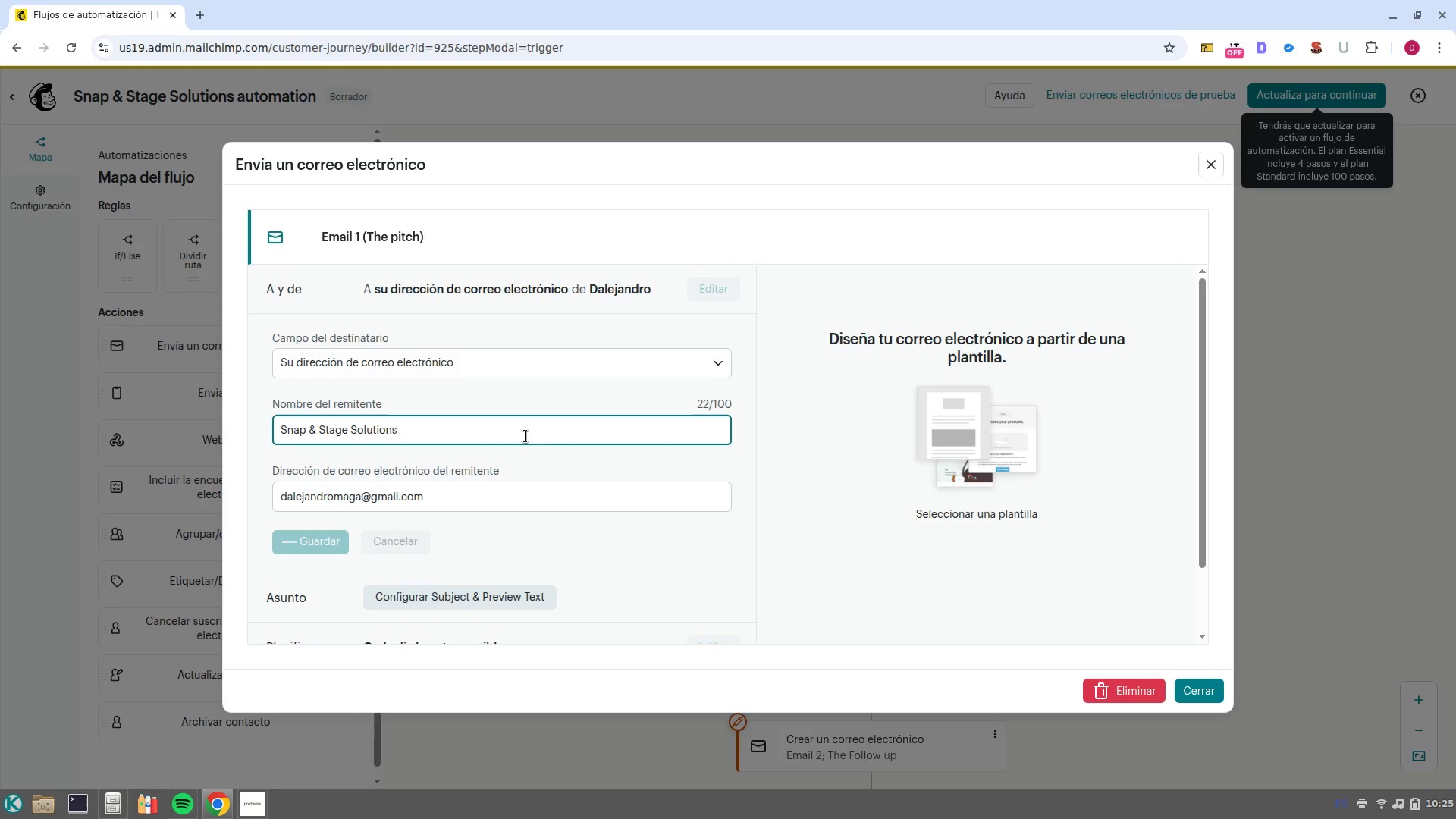 
key(NumpadEnter)
 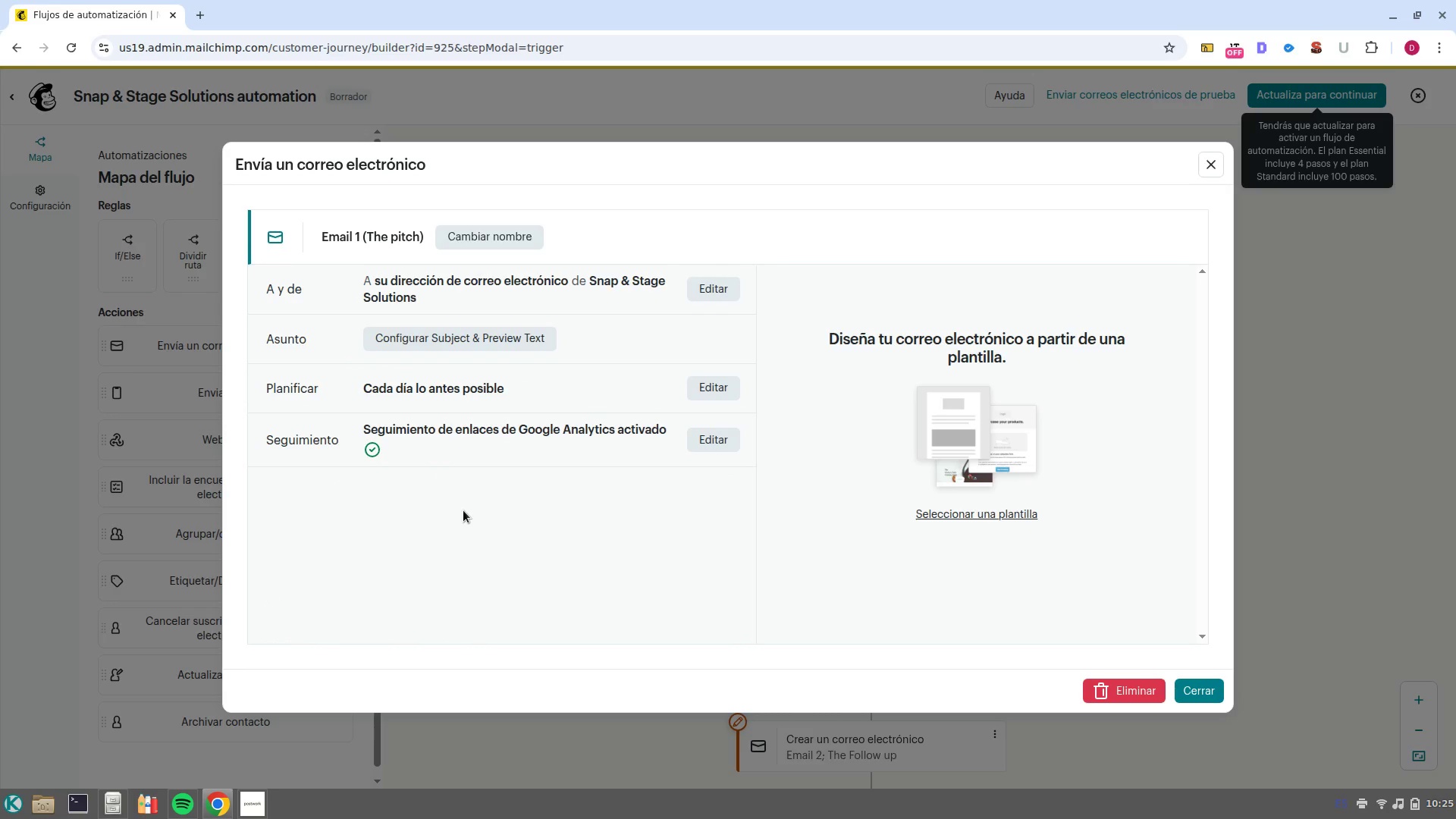 
left_click([461, 331])
 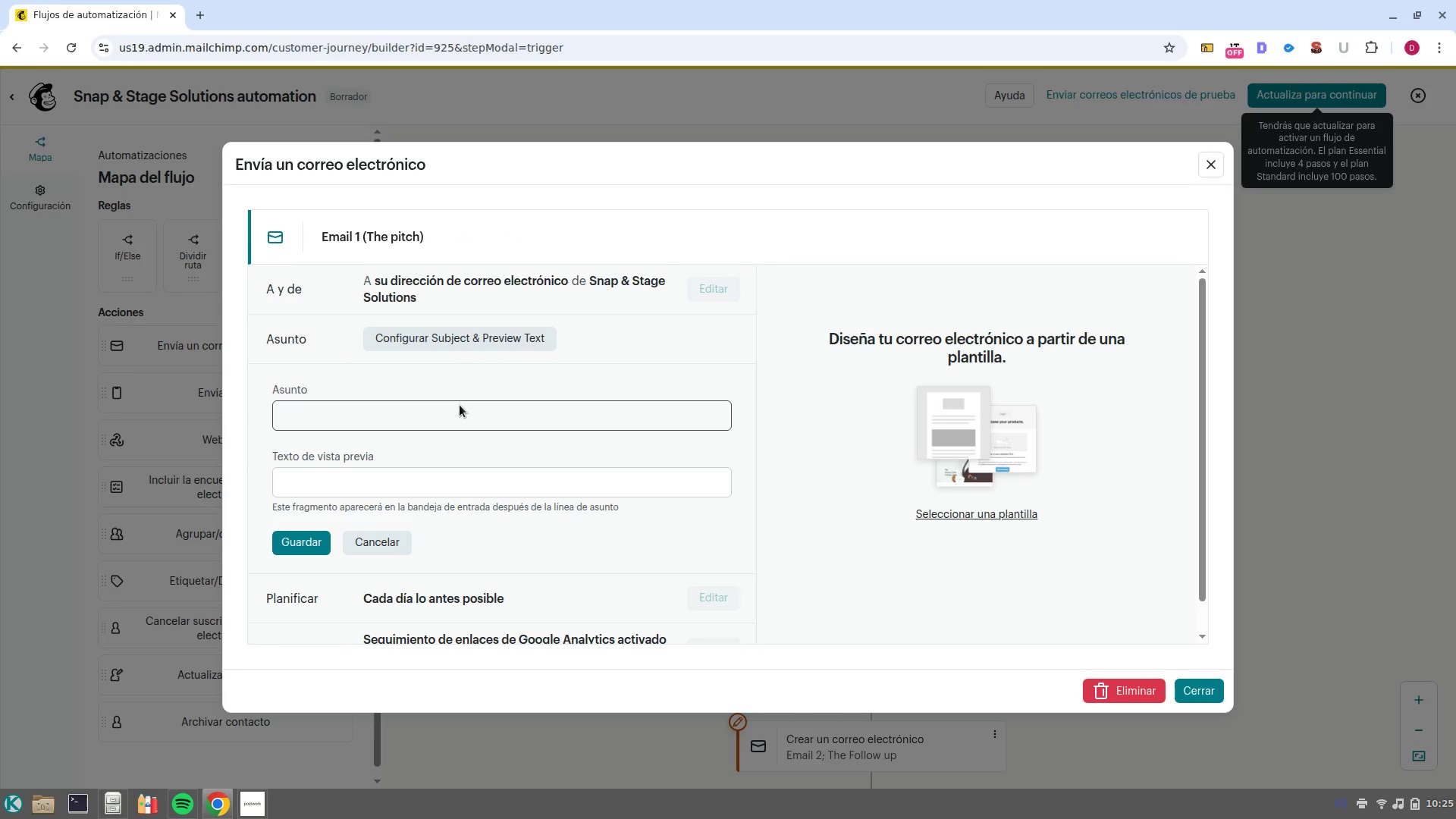 
left_click([460, 405])
 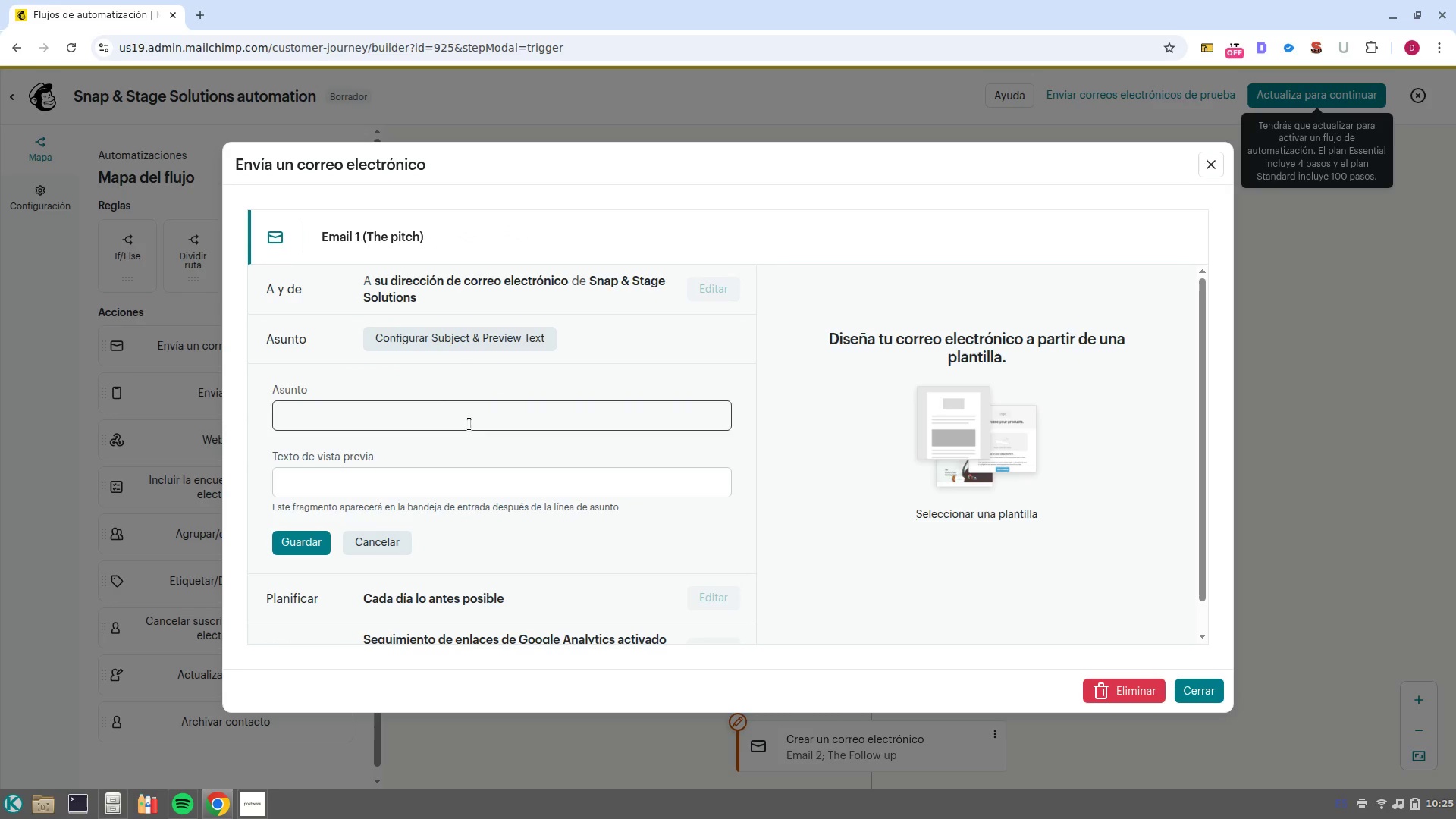 
left_click([469, 424])
 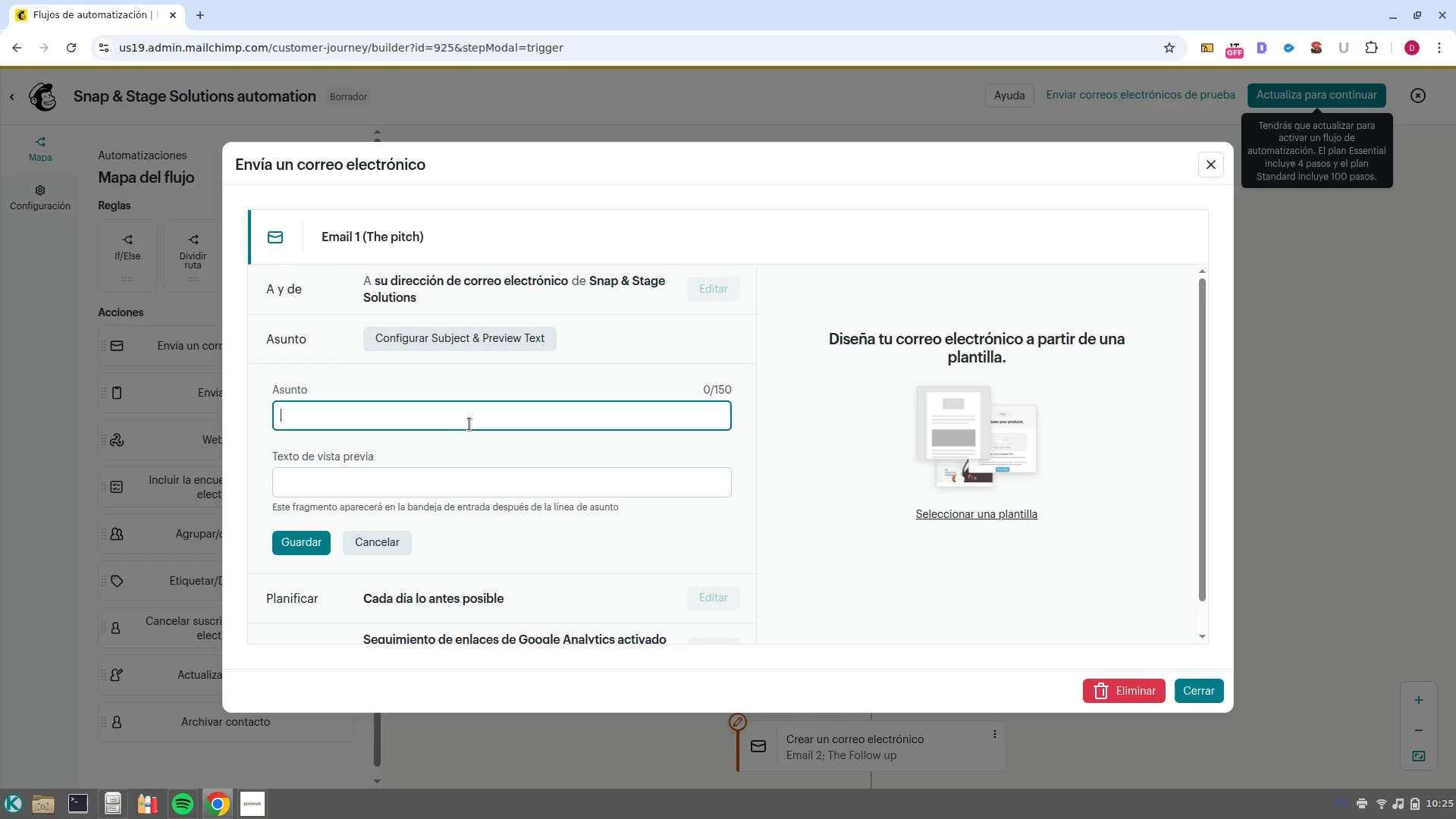 
wait(9.33)
 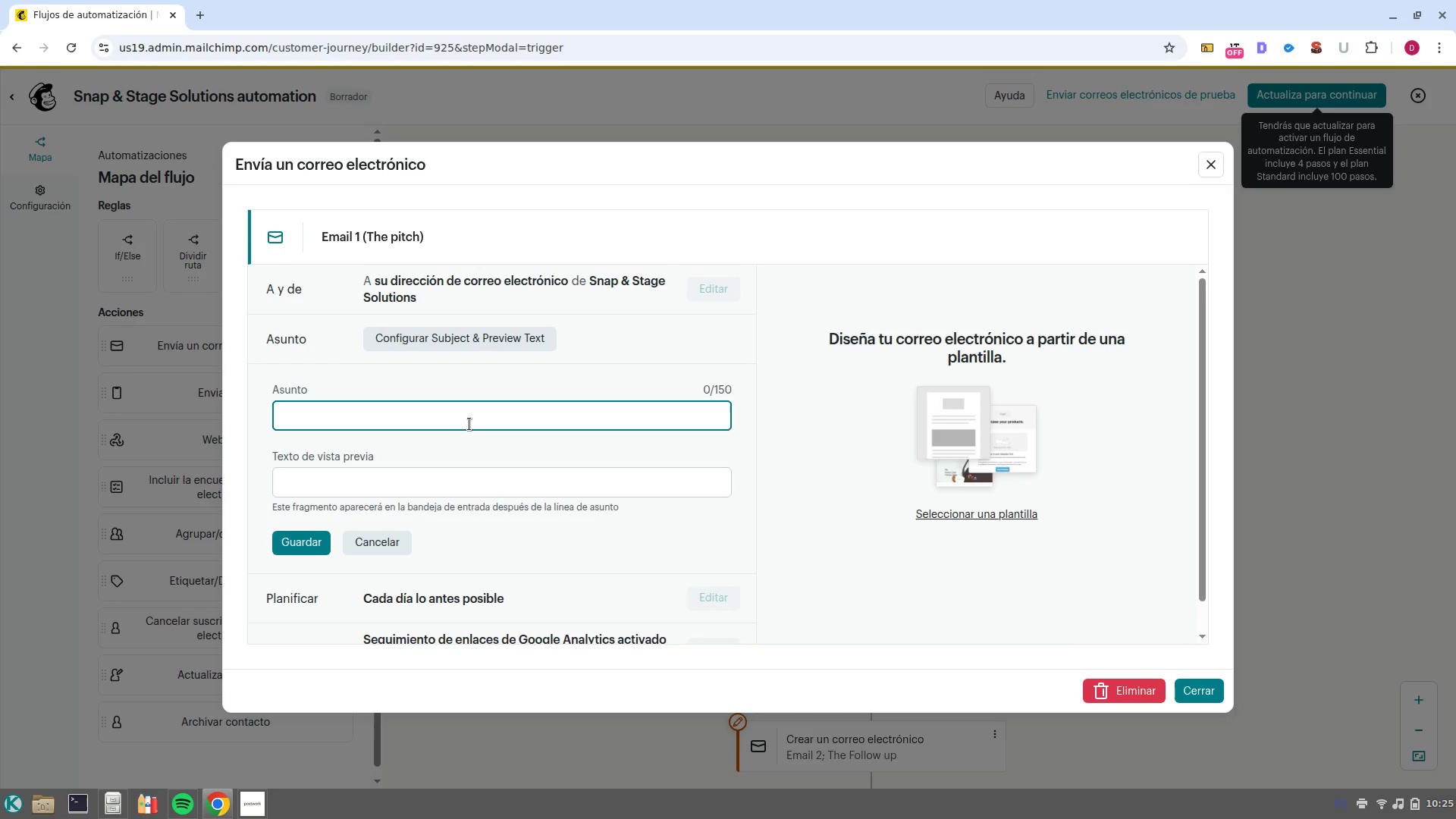 
type(Question )
 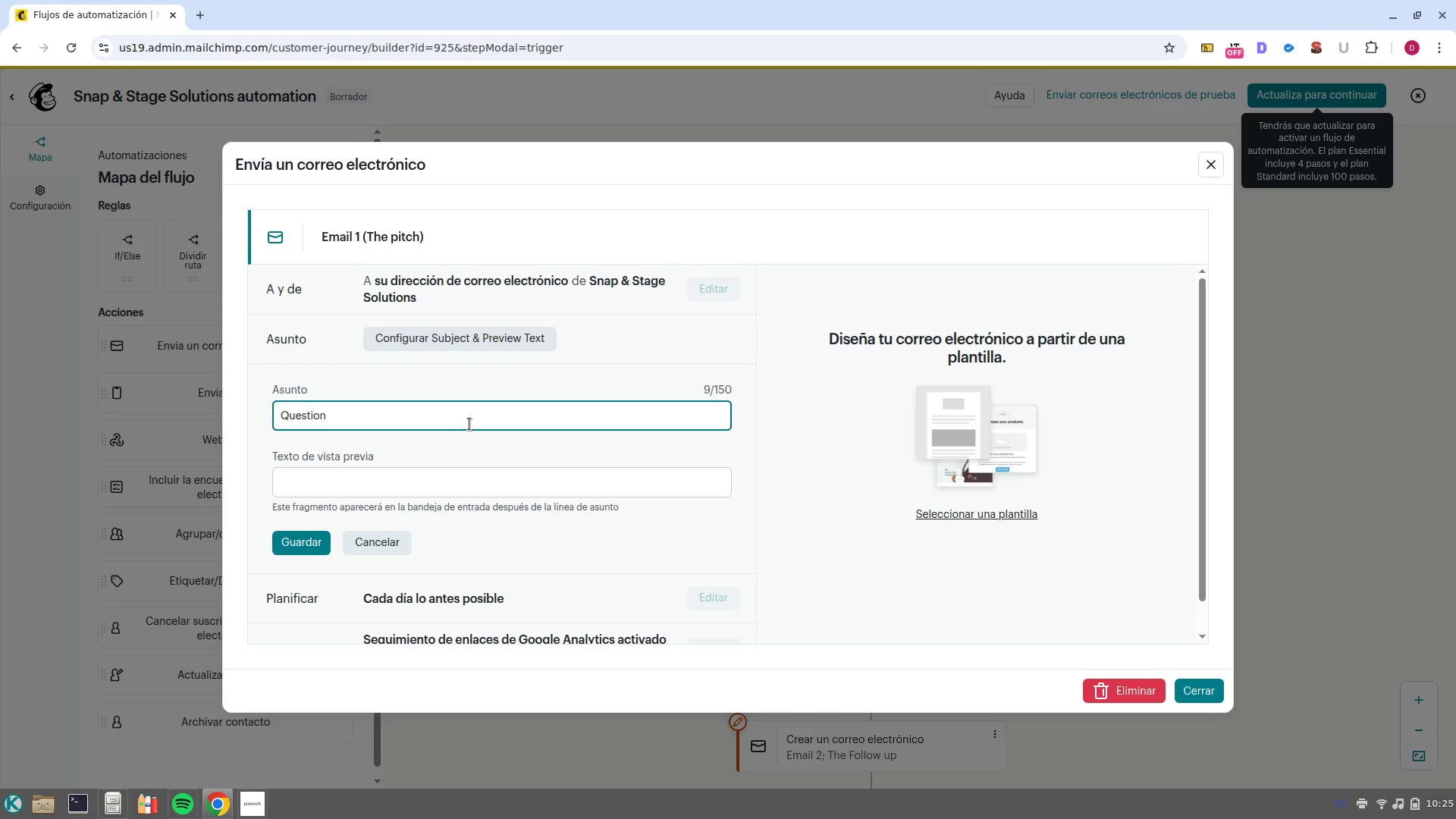 
wait(10.88)
 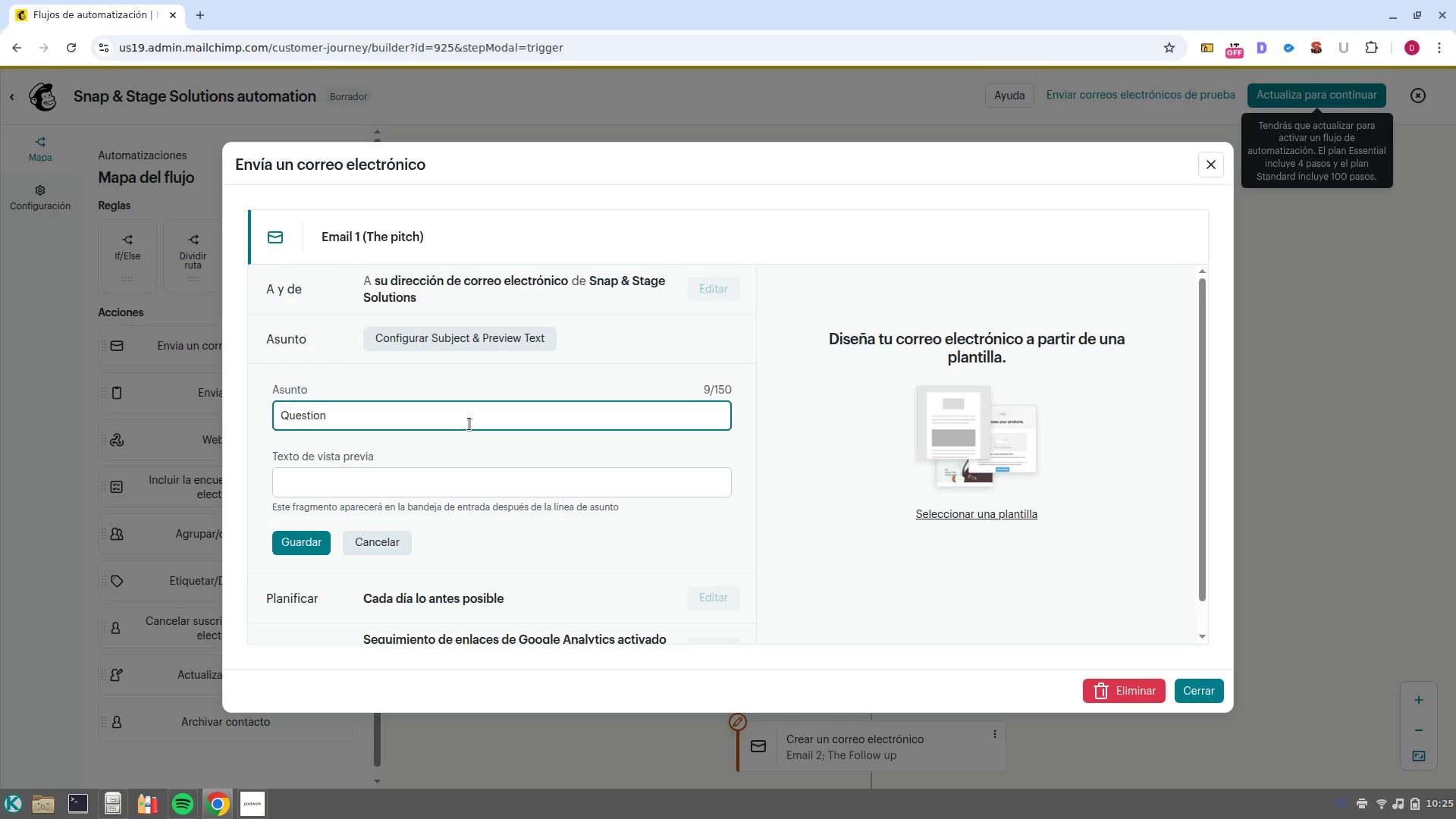 
hold_key(key=ShiftLeft, duration=0.53)
 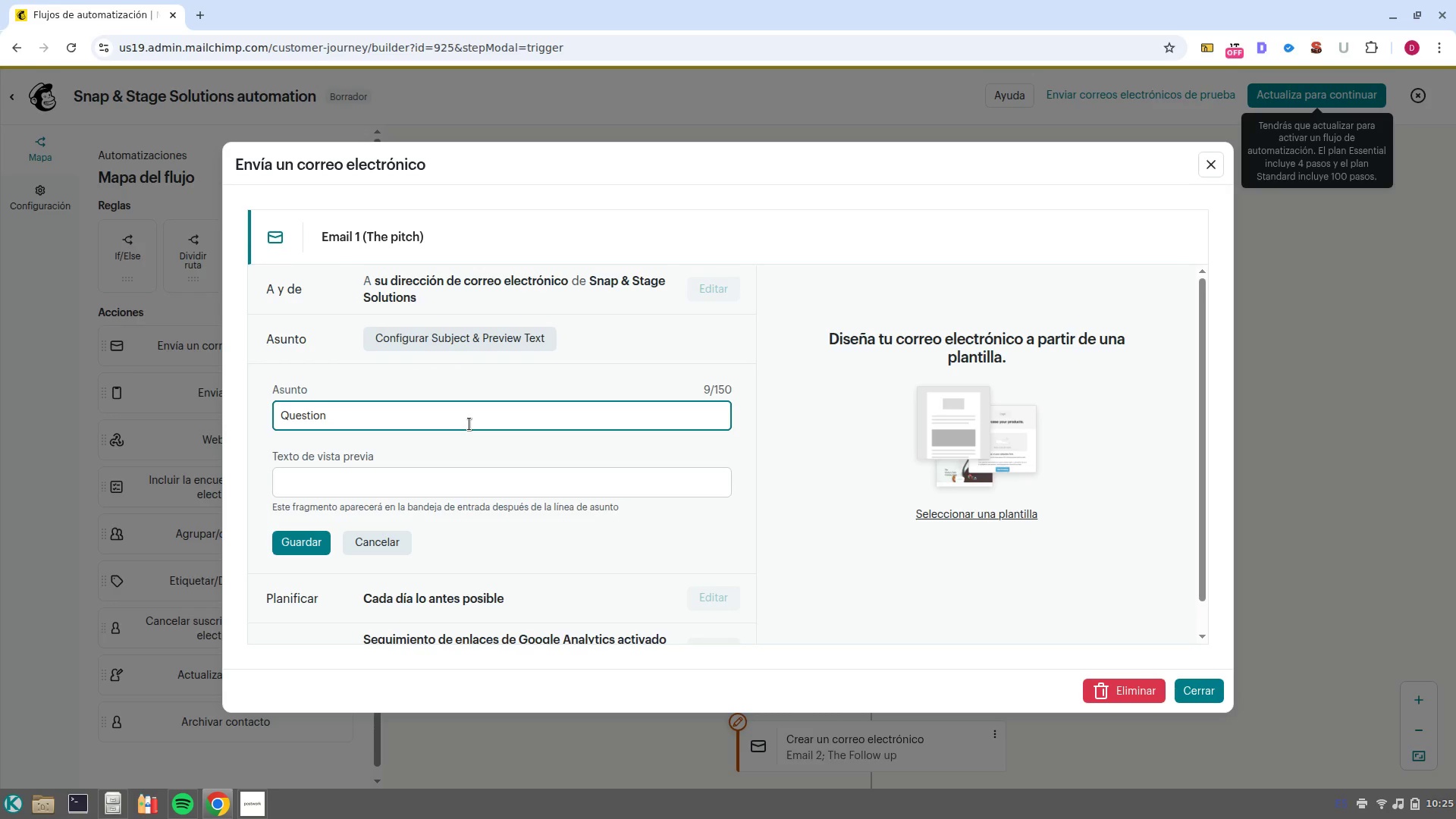 
type(regarding your listing }1ADDRESS1})
 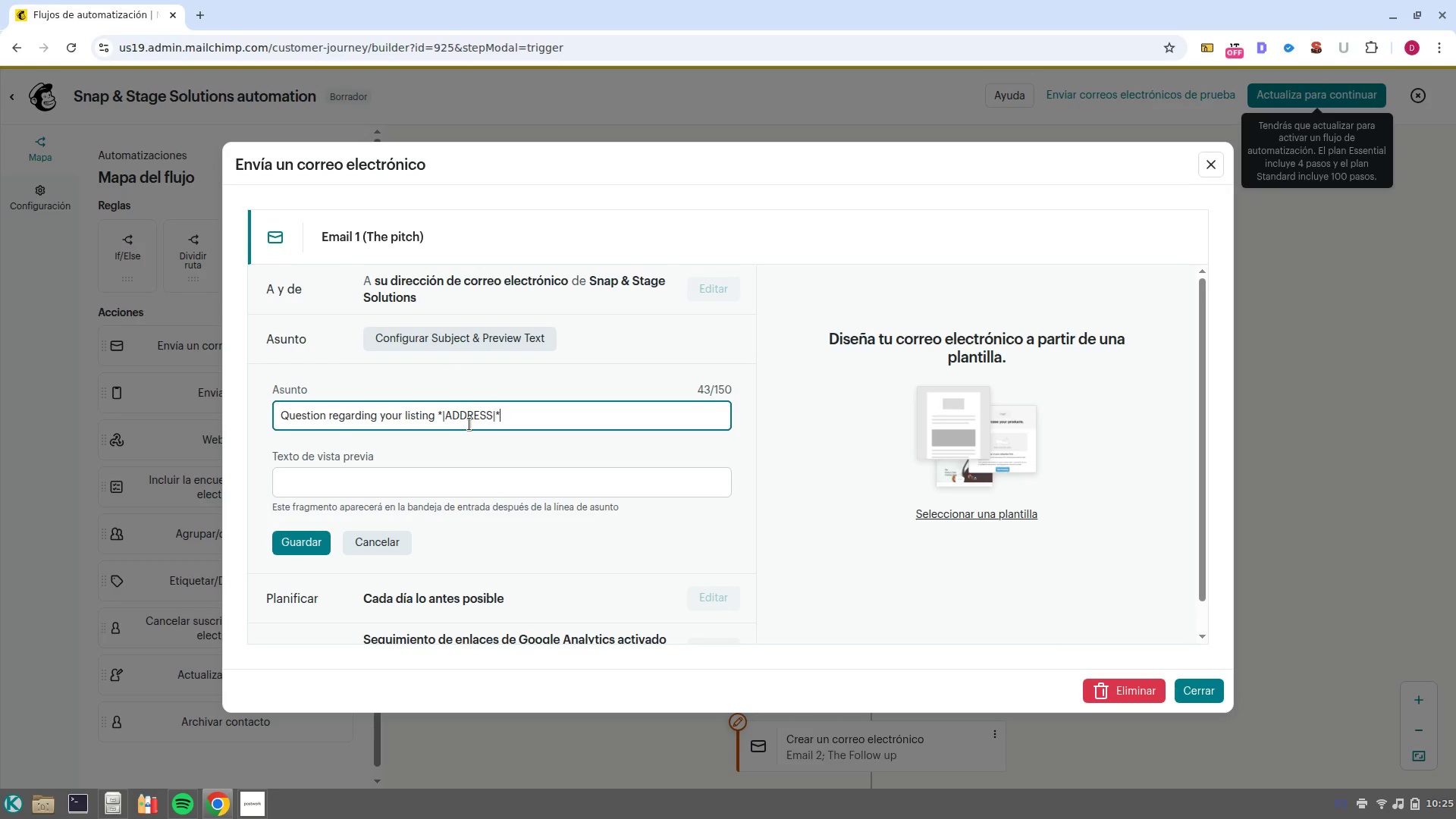 
hold_key(key=AltRight, duration=0.77)
 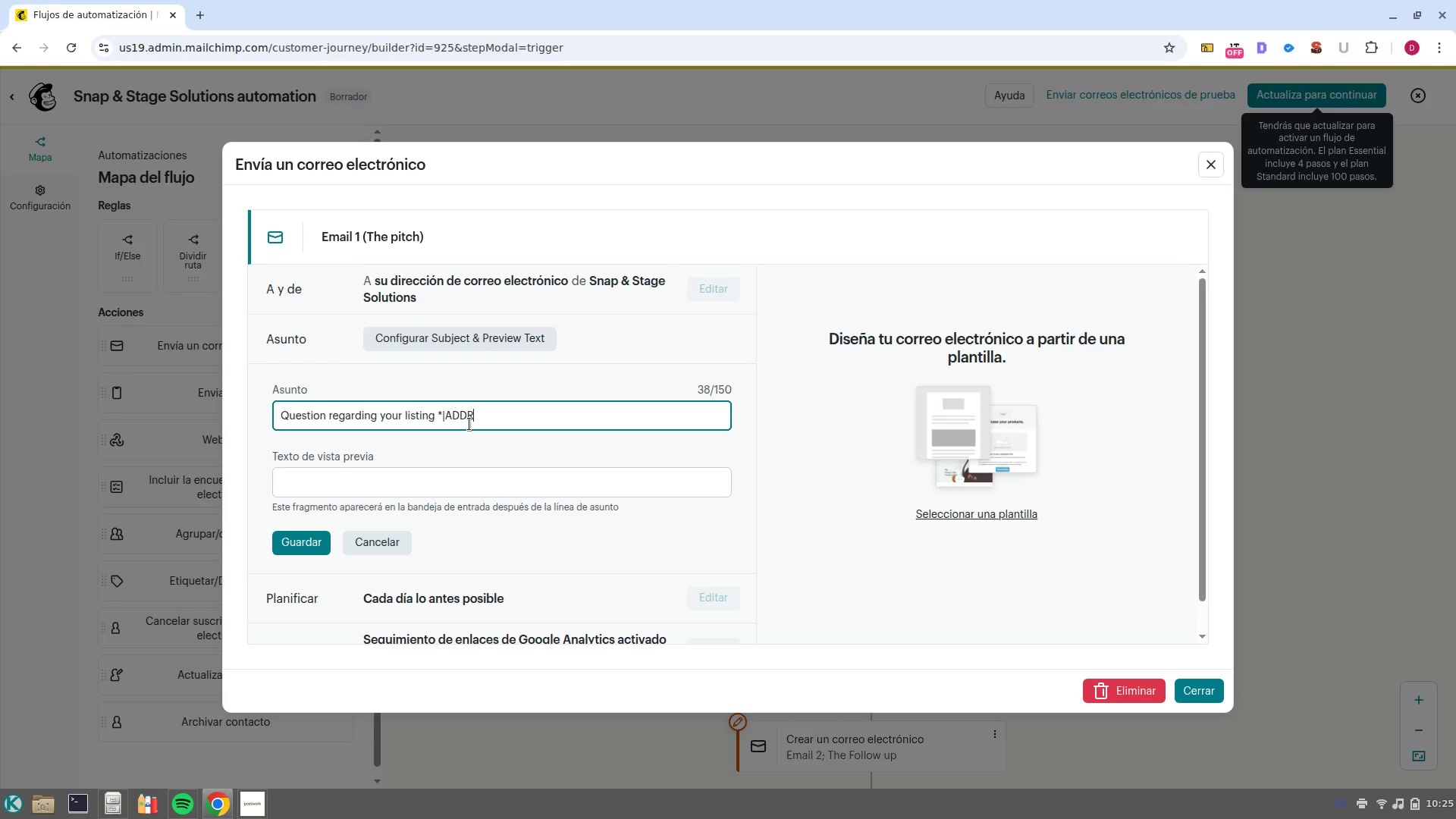 
hold_key(key=AltRight, duration=0.49)
 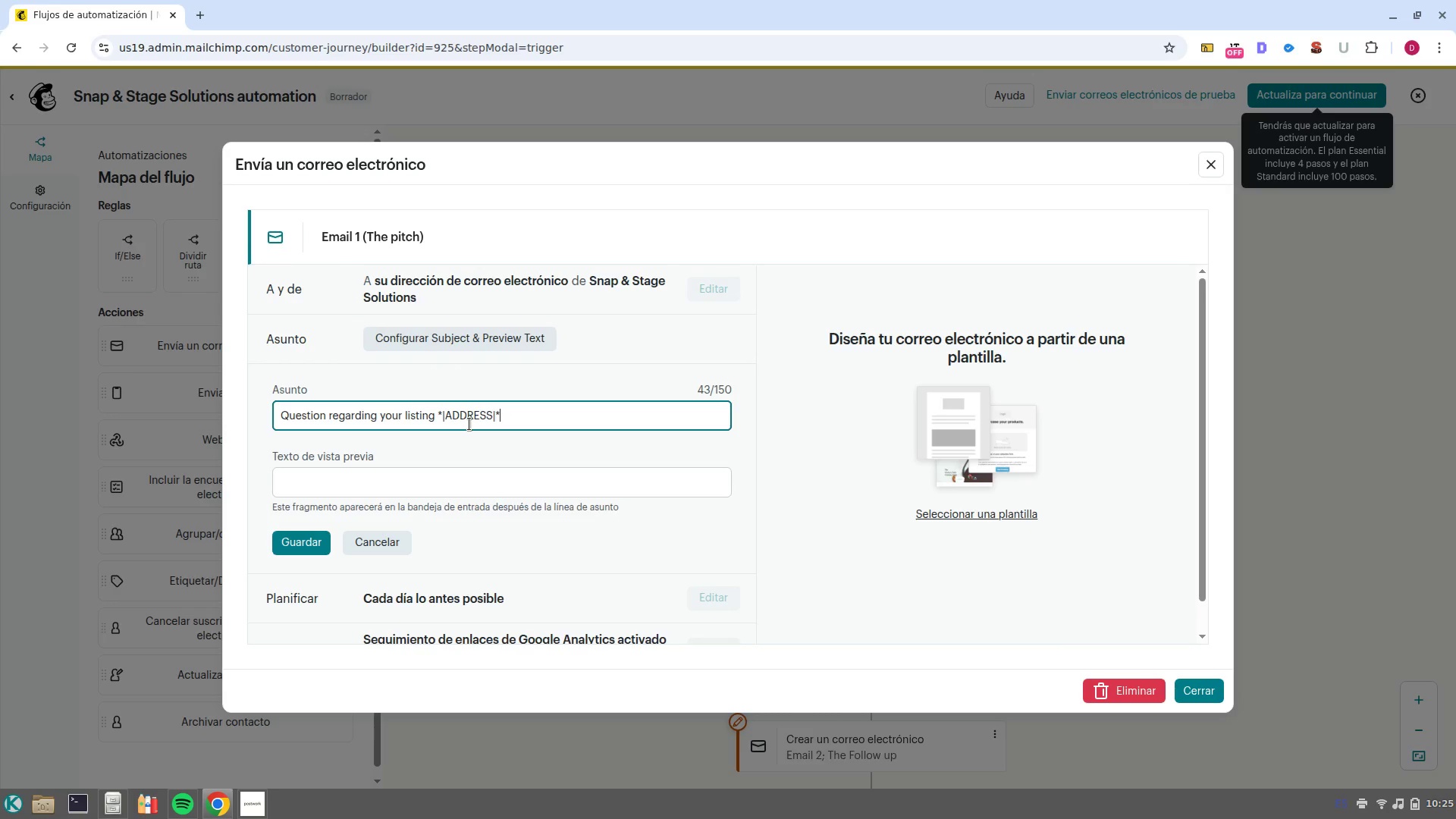 
left_click([479, 501])
 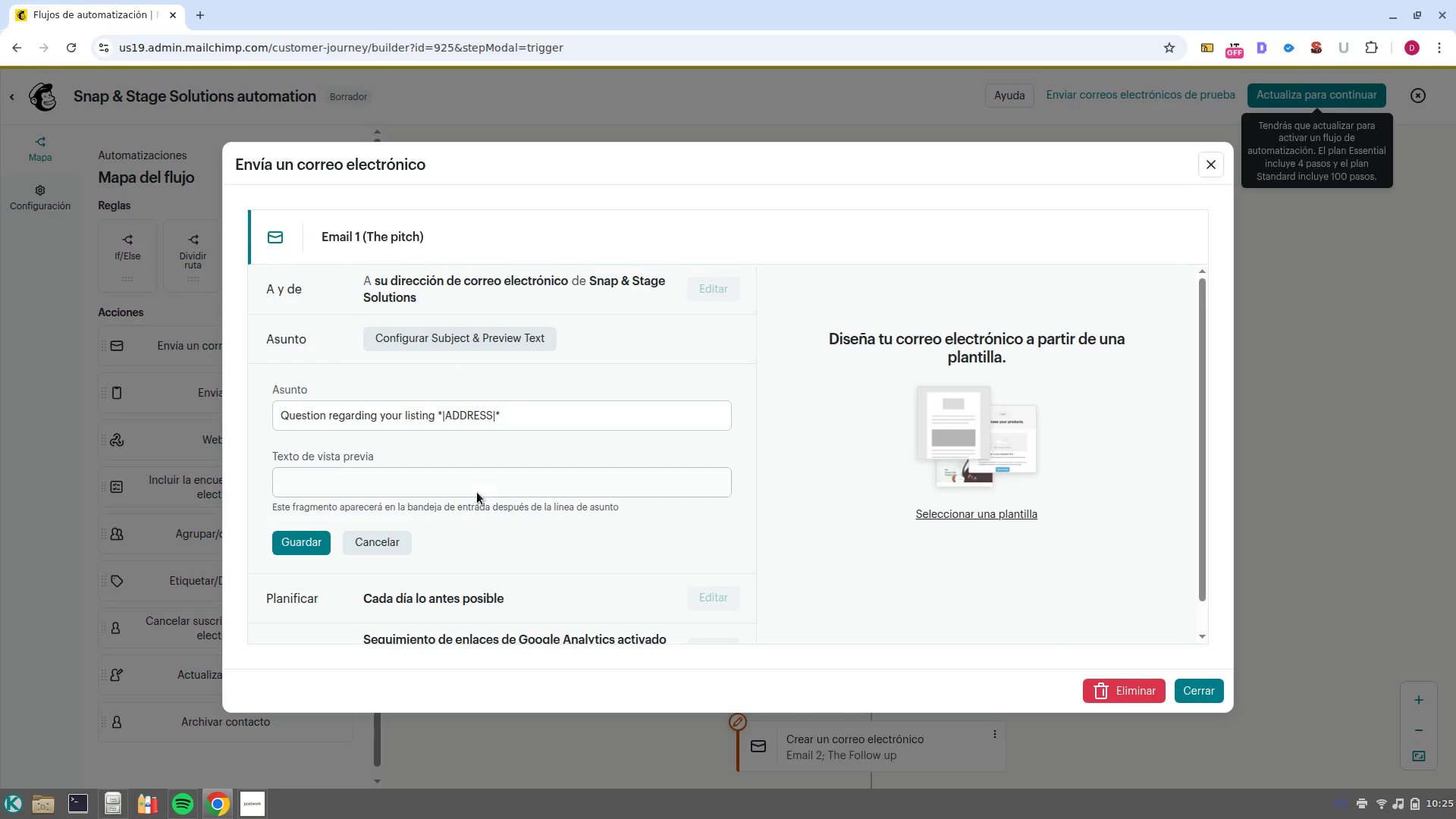 
left_click([477, 492])
 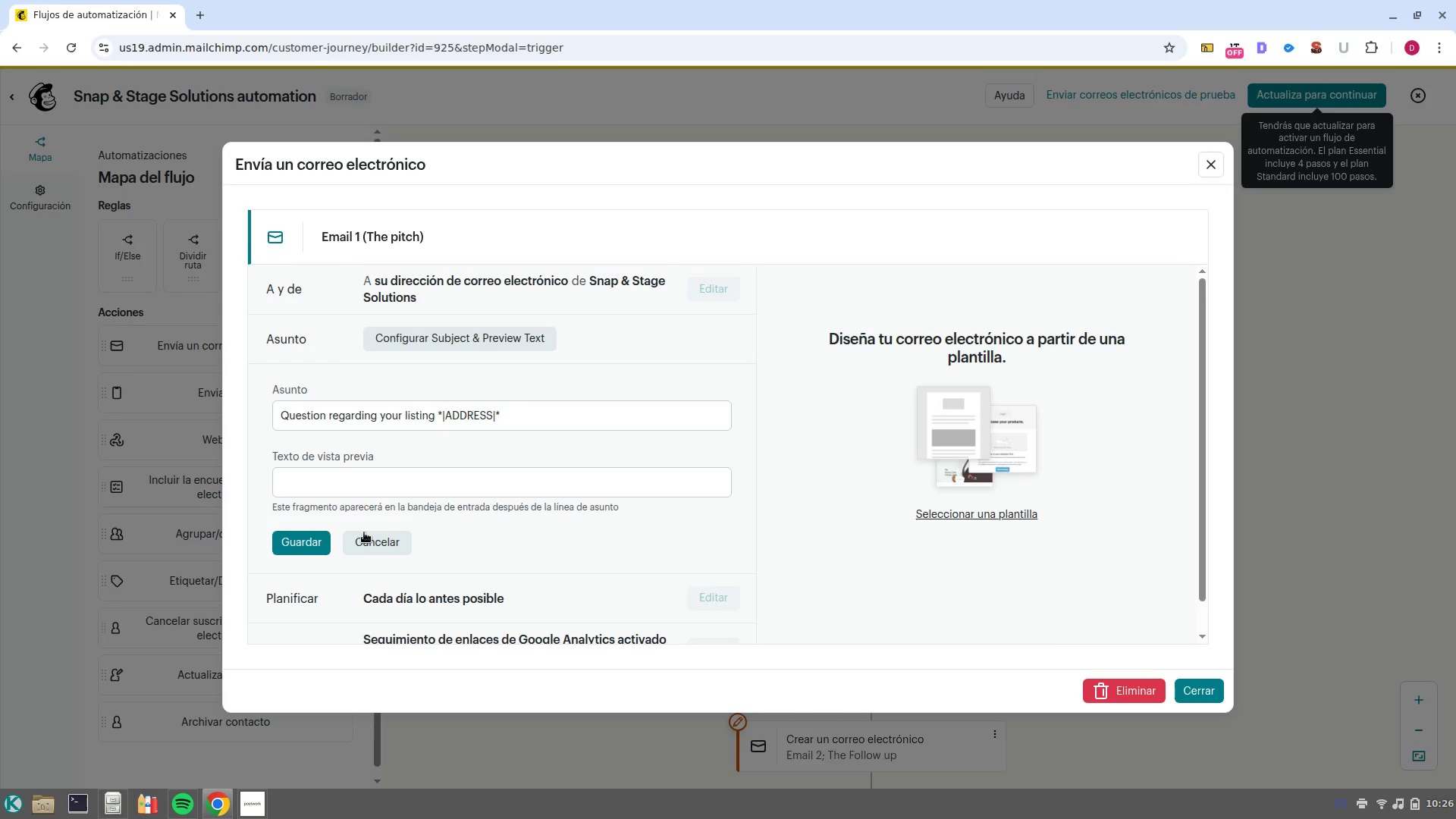 
left_click([304, 544])
 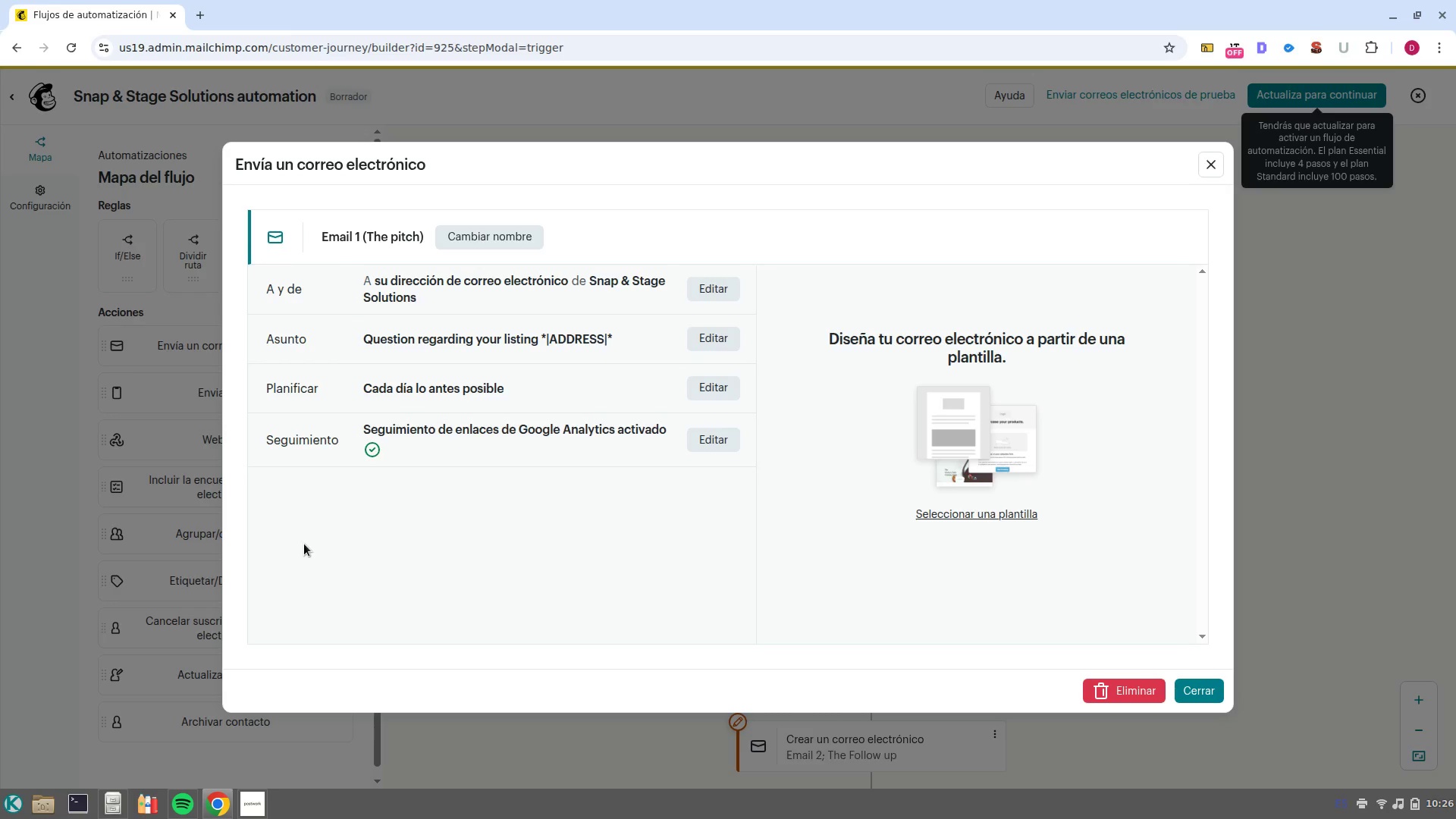 
wait(16.86)
 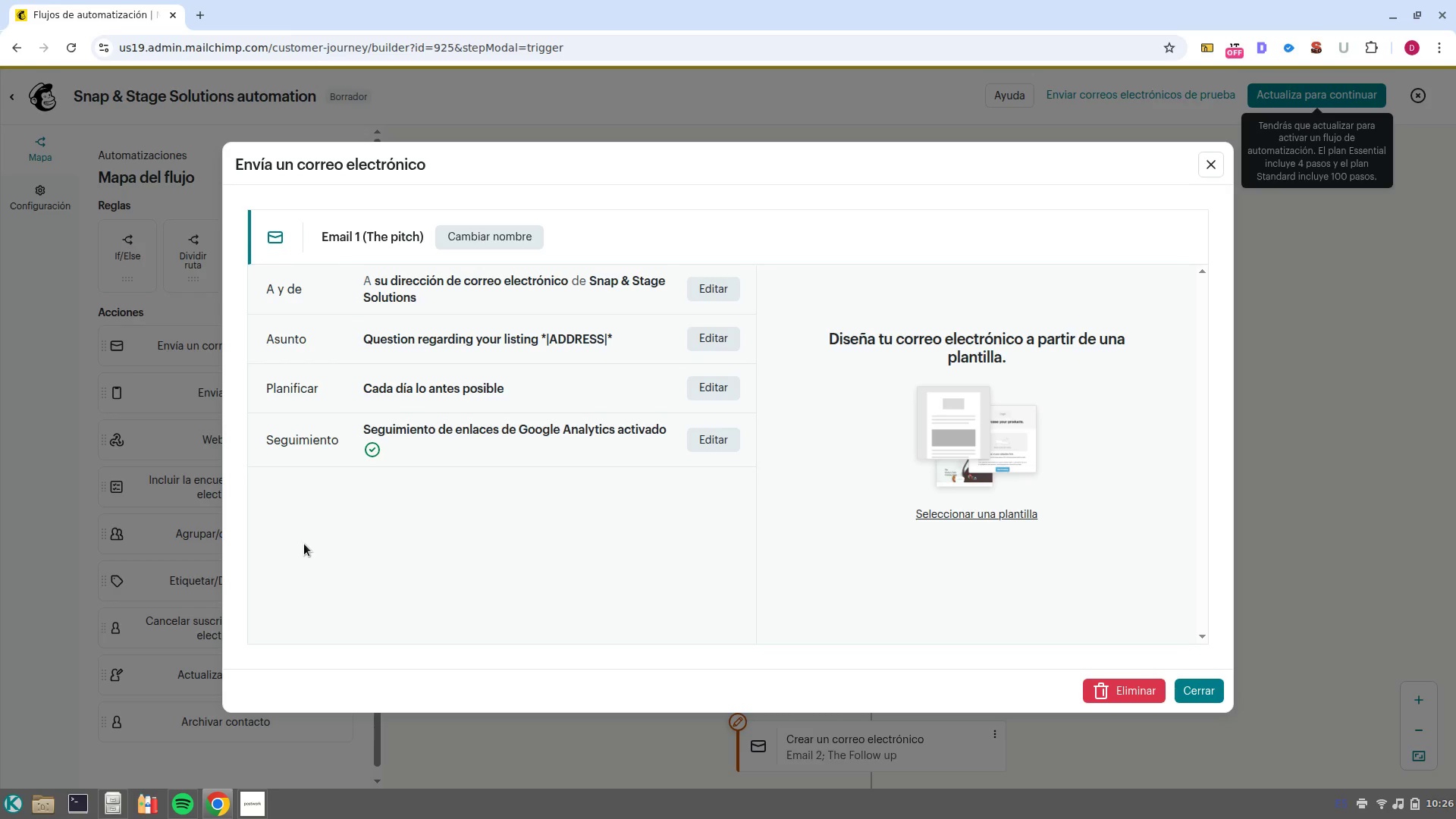 
left_click([971, 516])
 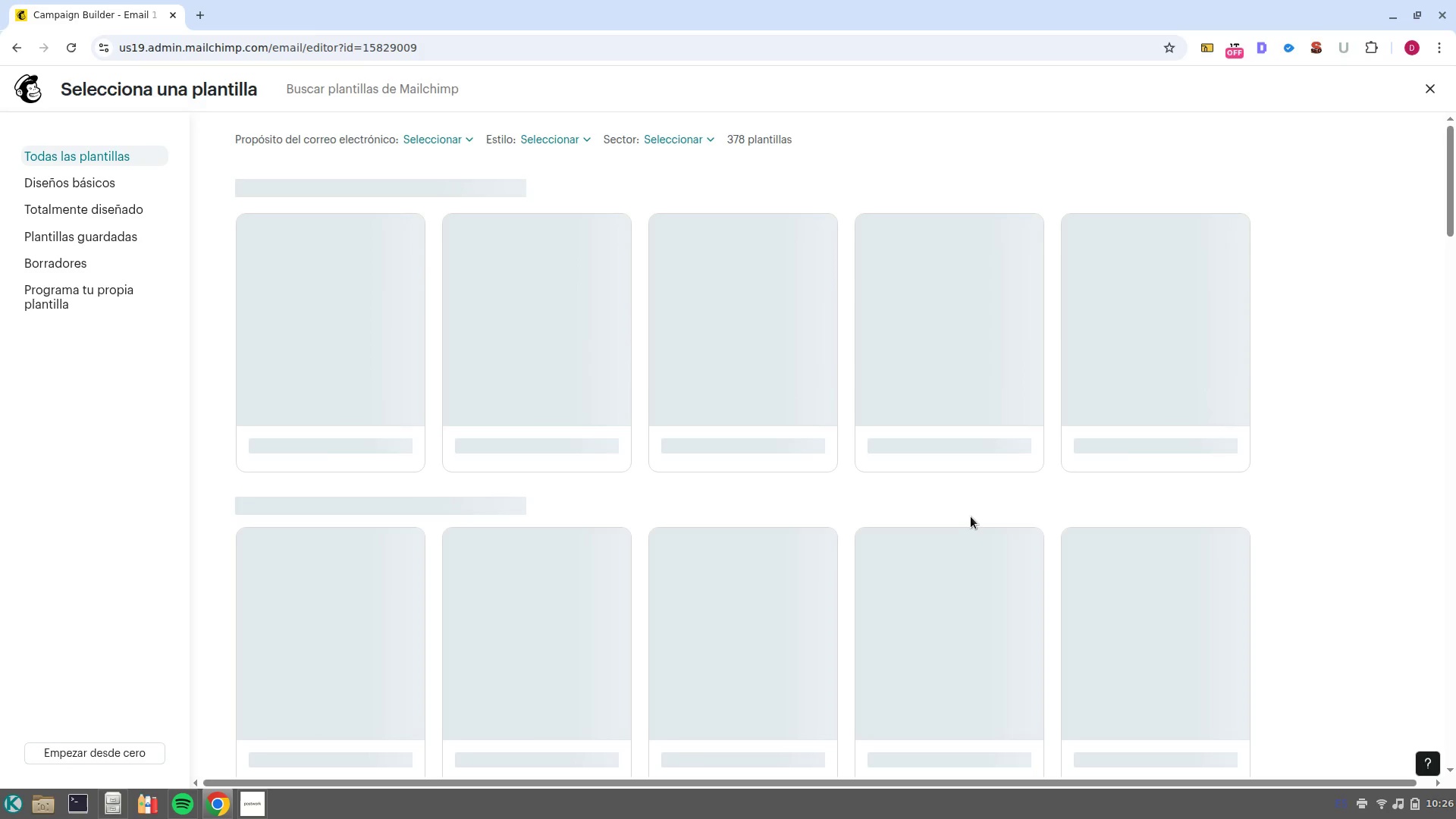 
wait(11.25)
 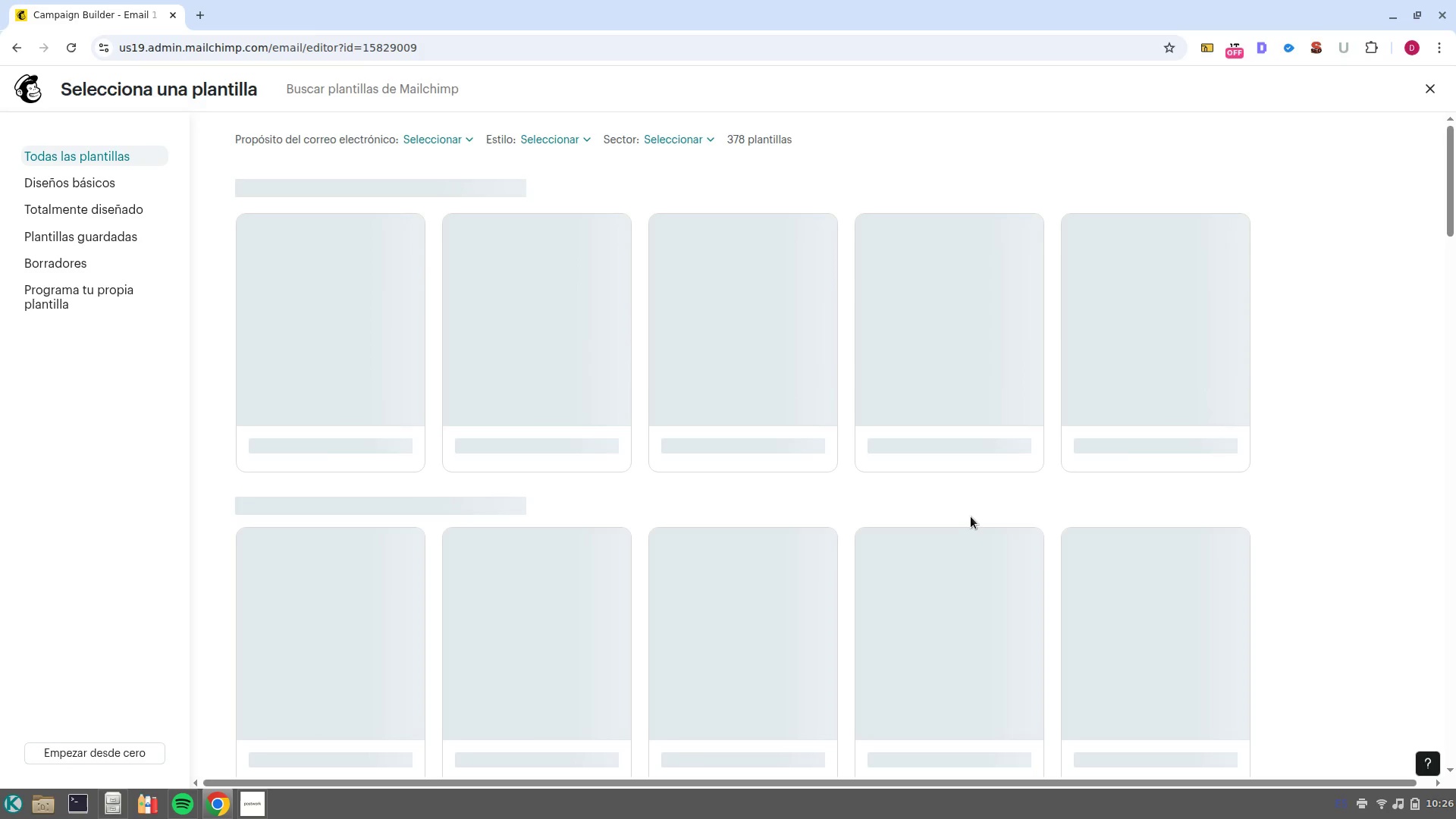 
left_click([126, 243])
 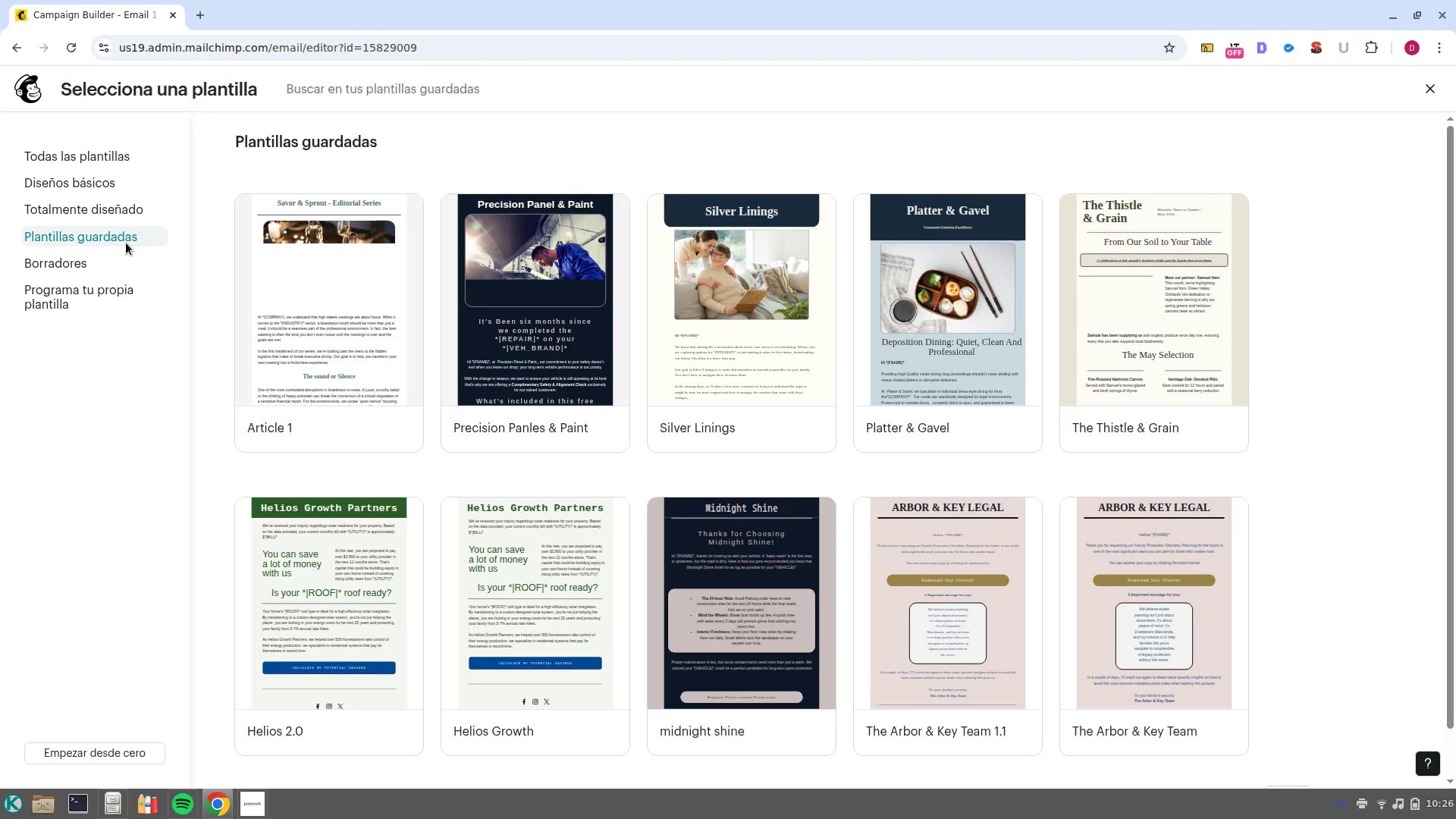 
wait(5.53)
 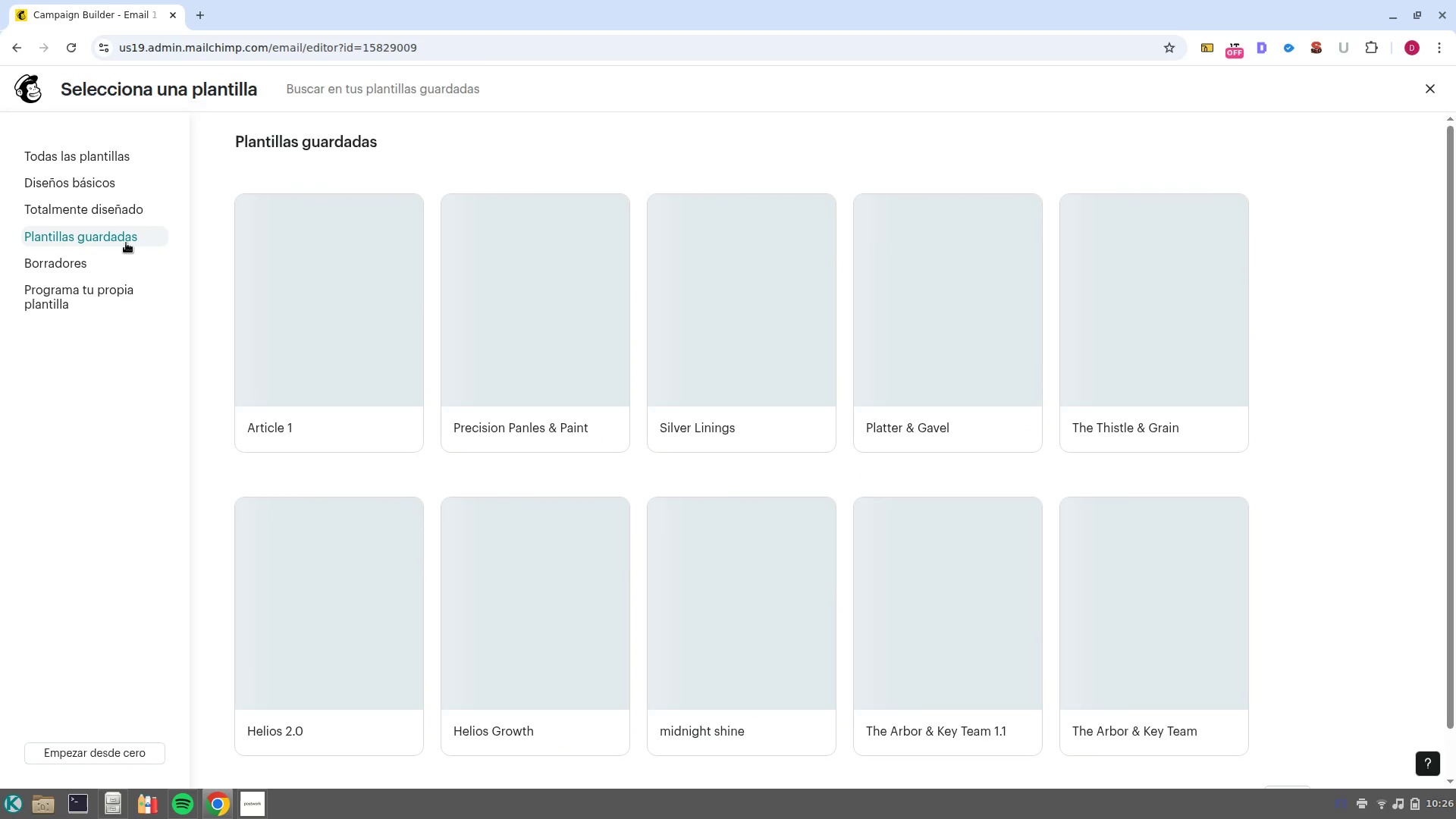 
scroll: coordinate [787, 511], scroll_direction: down, amount: 7.0
 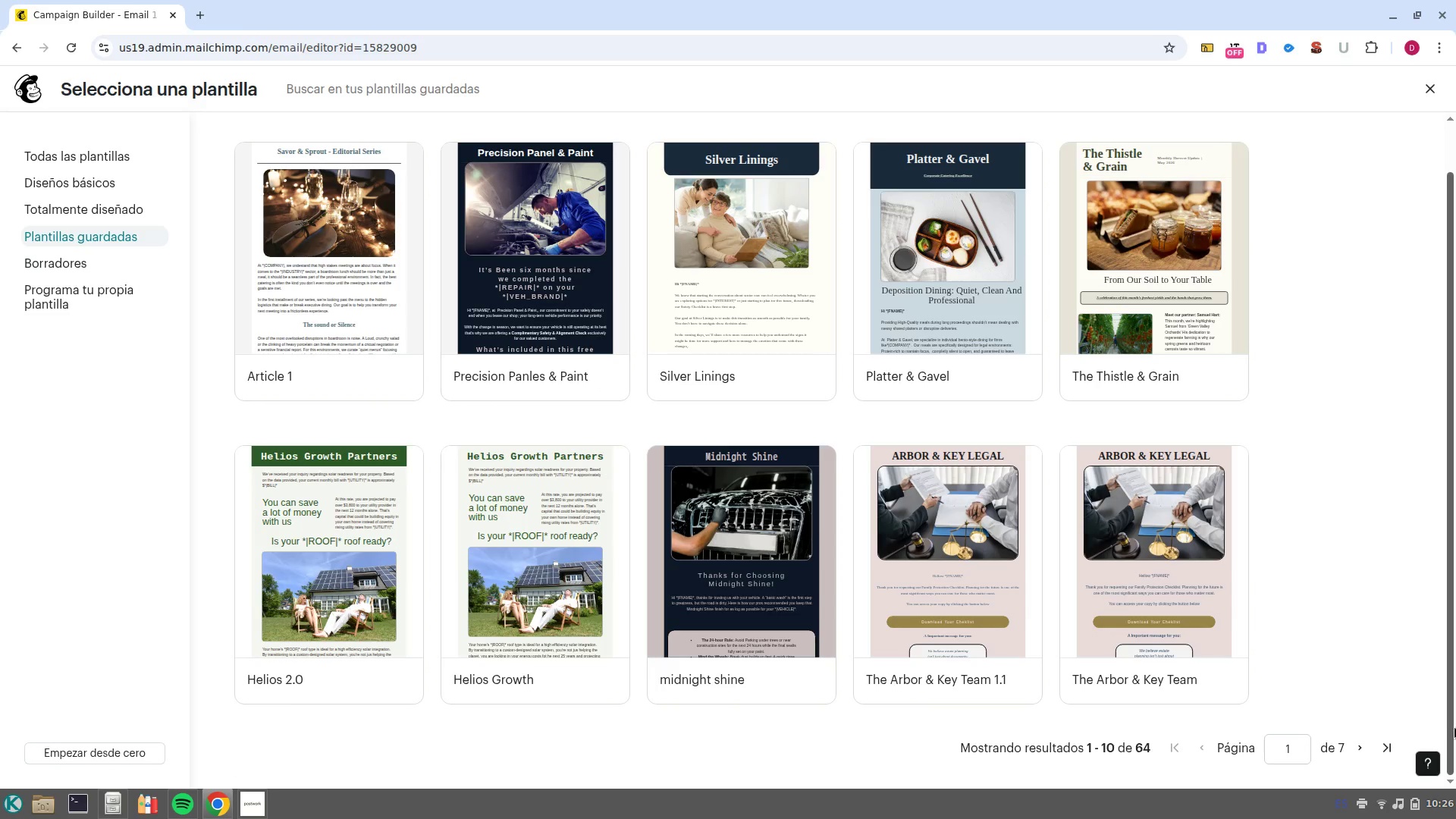 
left_click([1359, 751])
 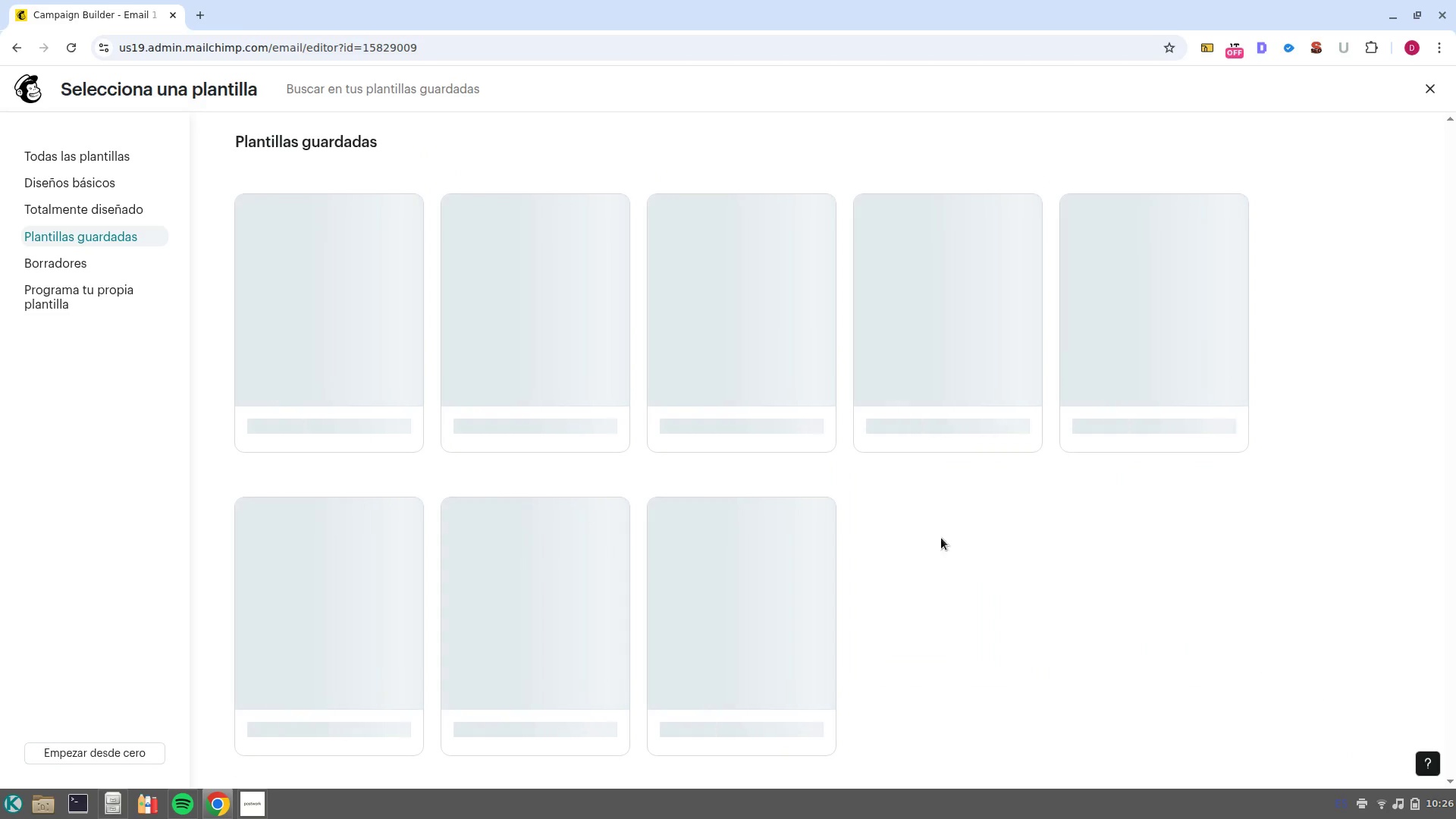 
mouse_move([704, 480])
 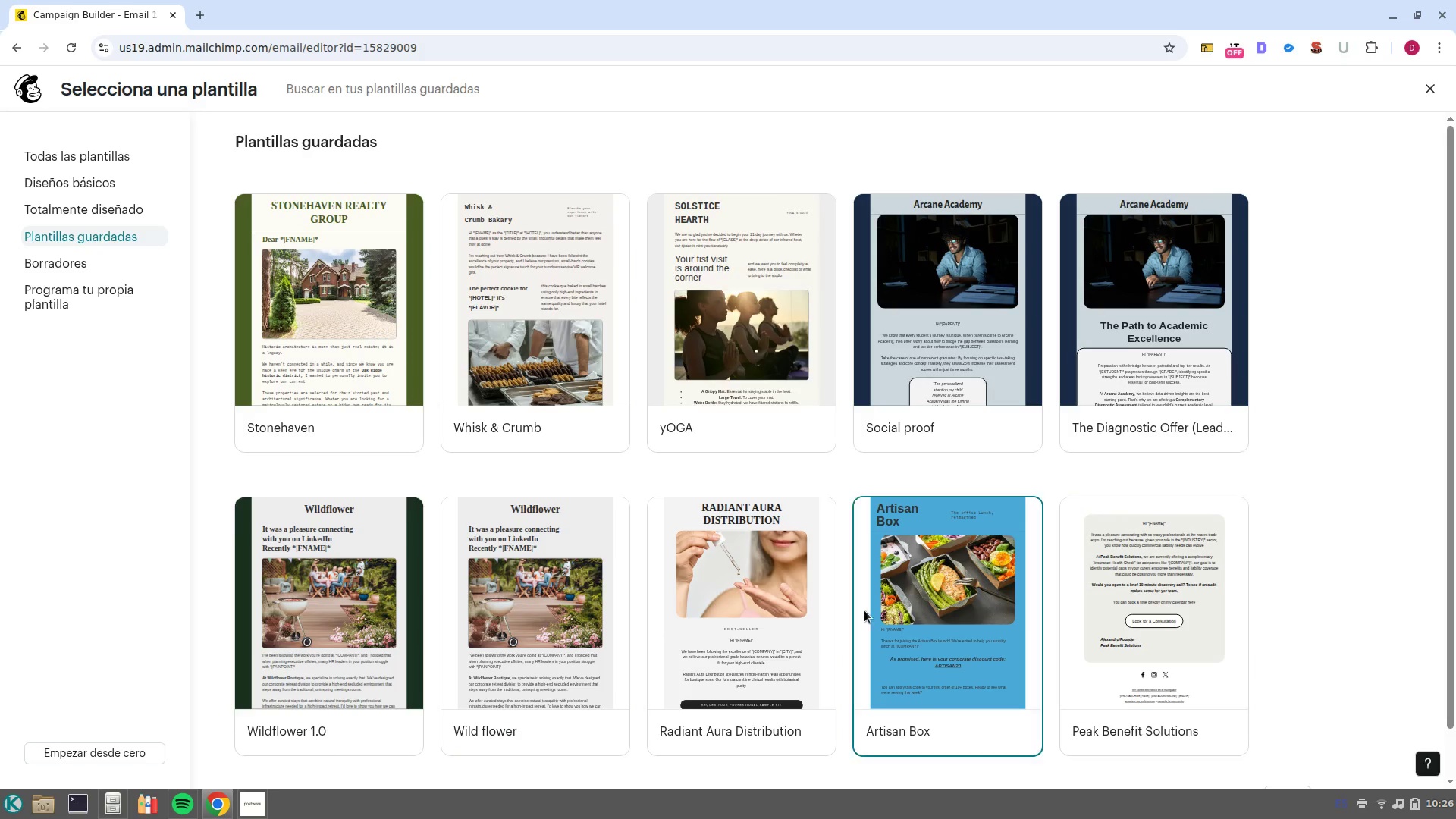 
left_click([102, 211])
 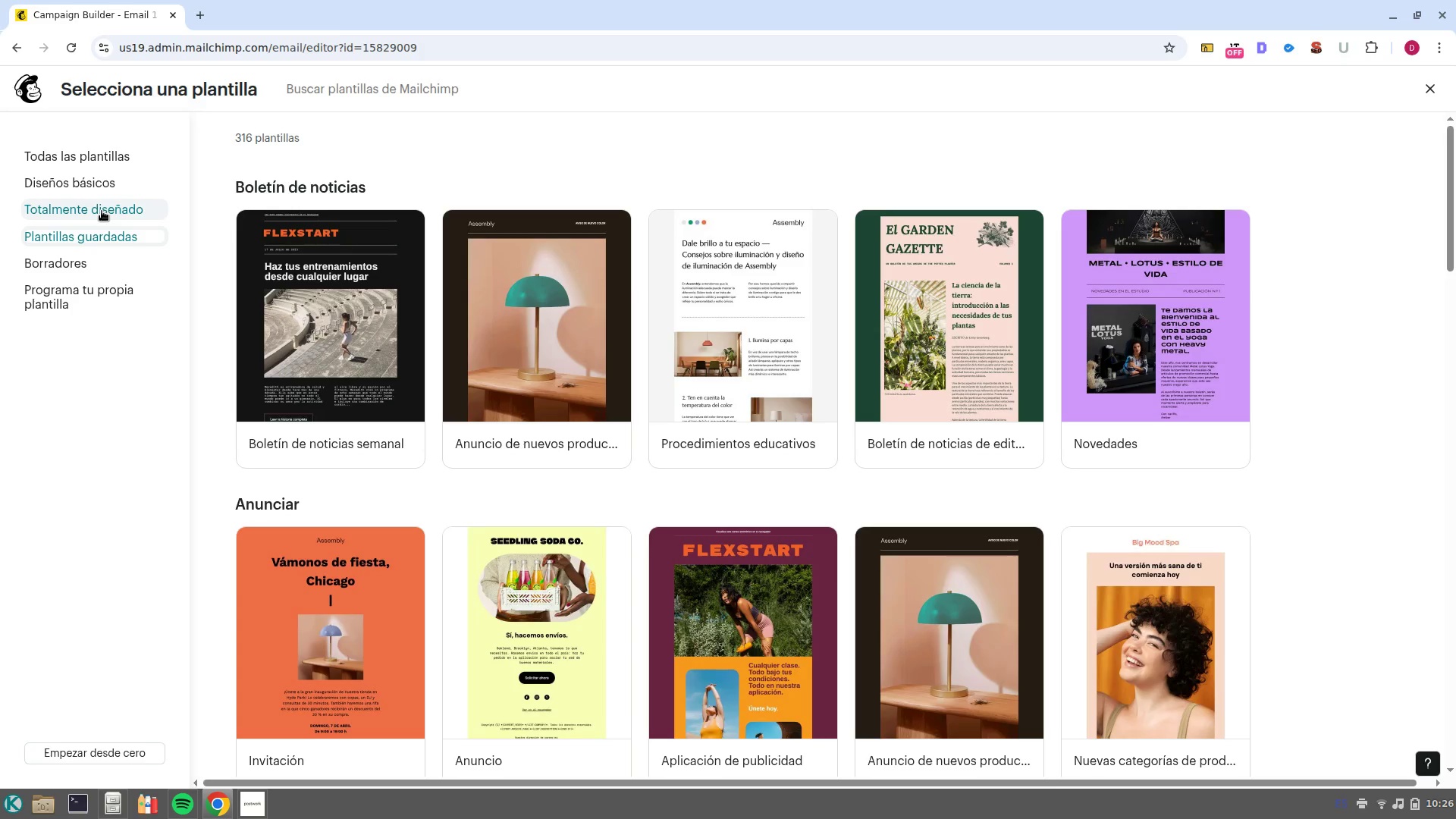 
scroll: coordinate [1017, 519], scroll_direction: down, amount: 3.0
 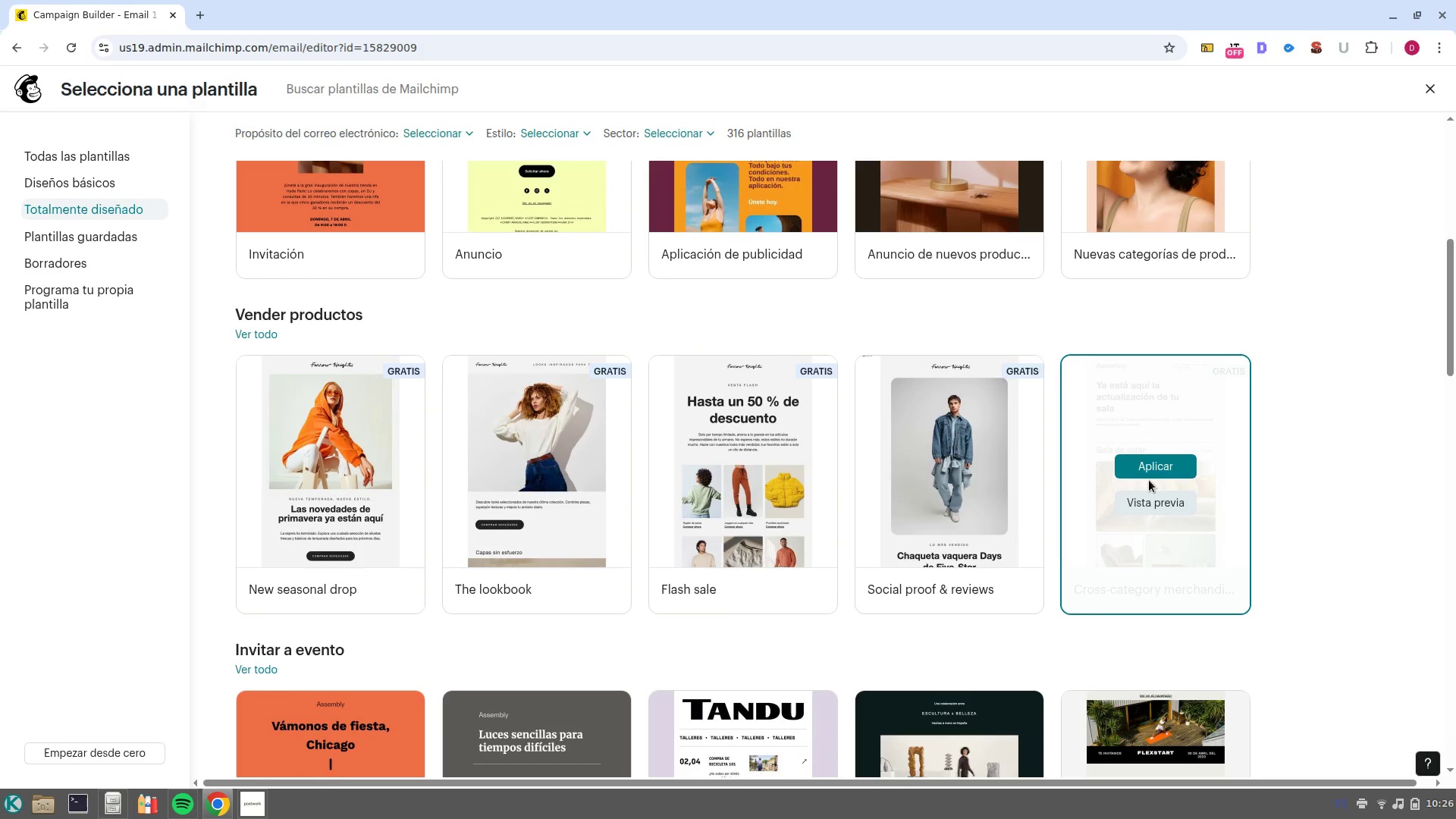 
left_click([1149, 472])
 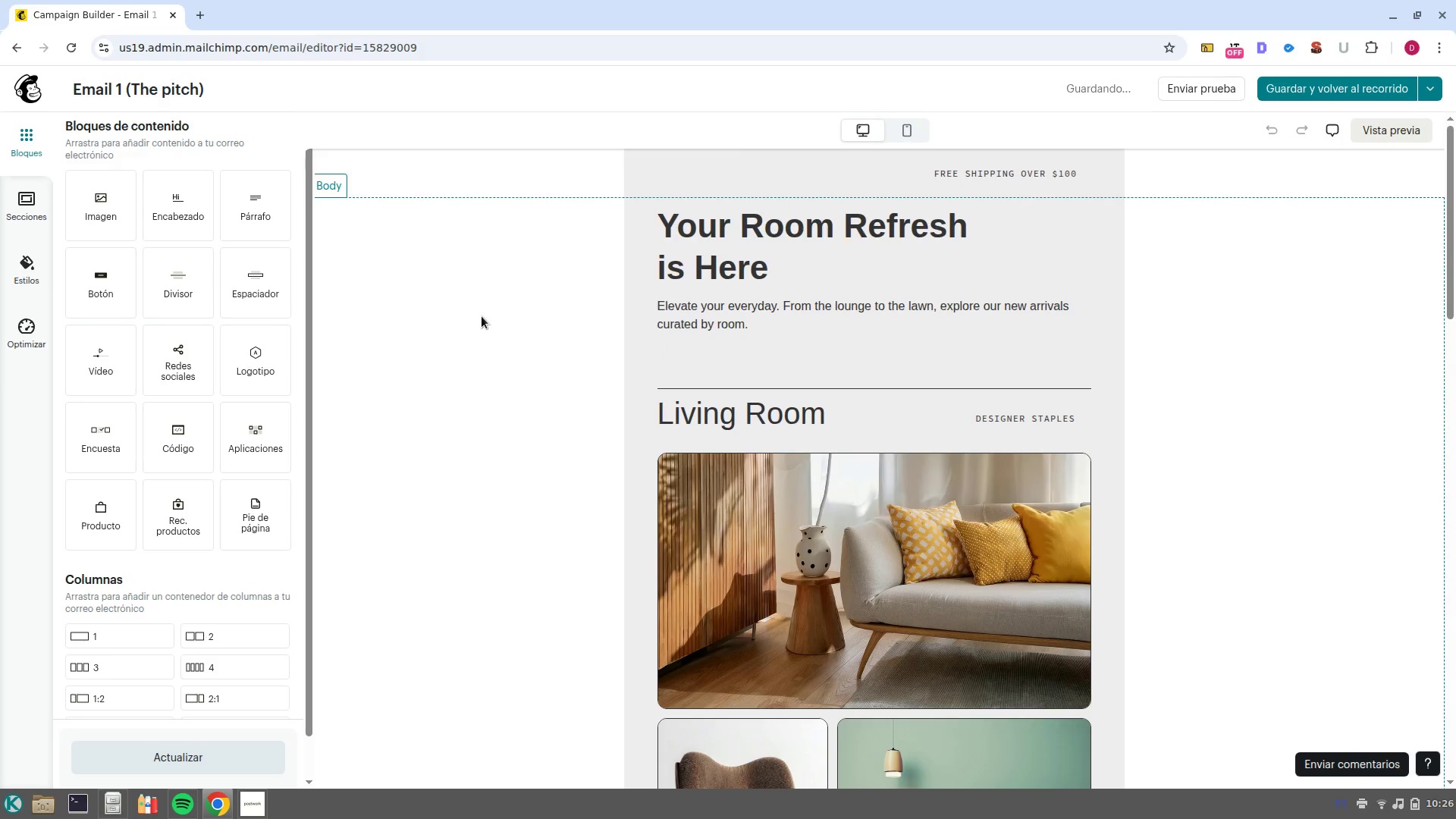 
wait(7.24)
 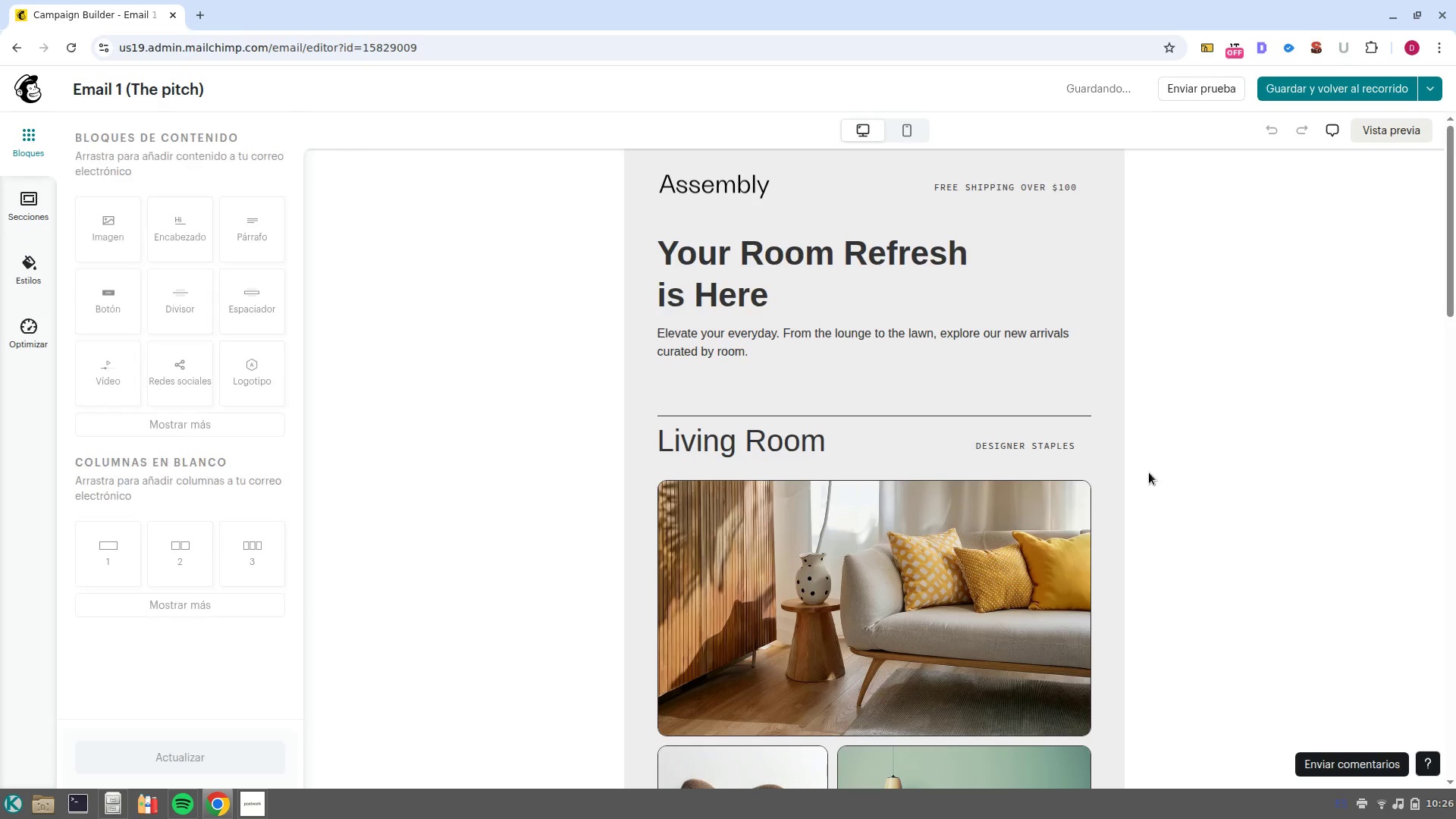 
left_click([22, 268])
 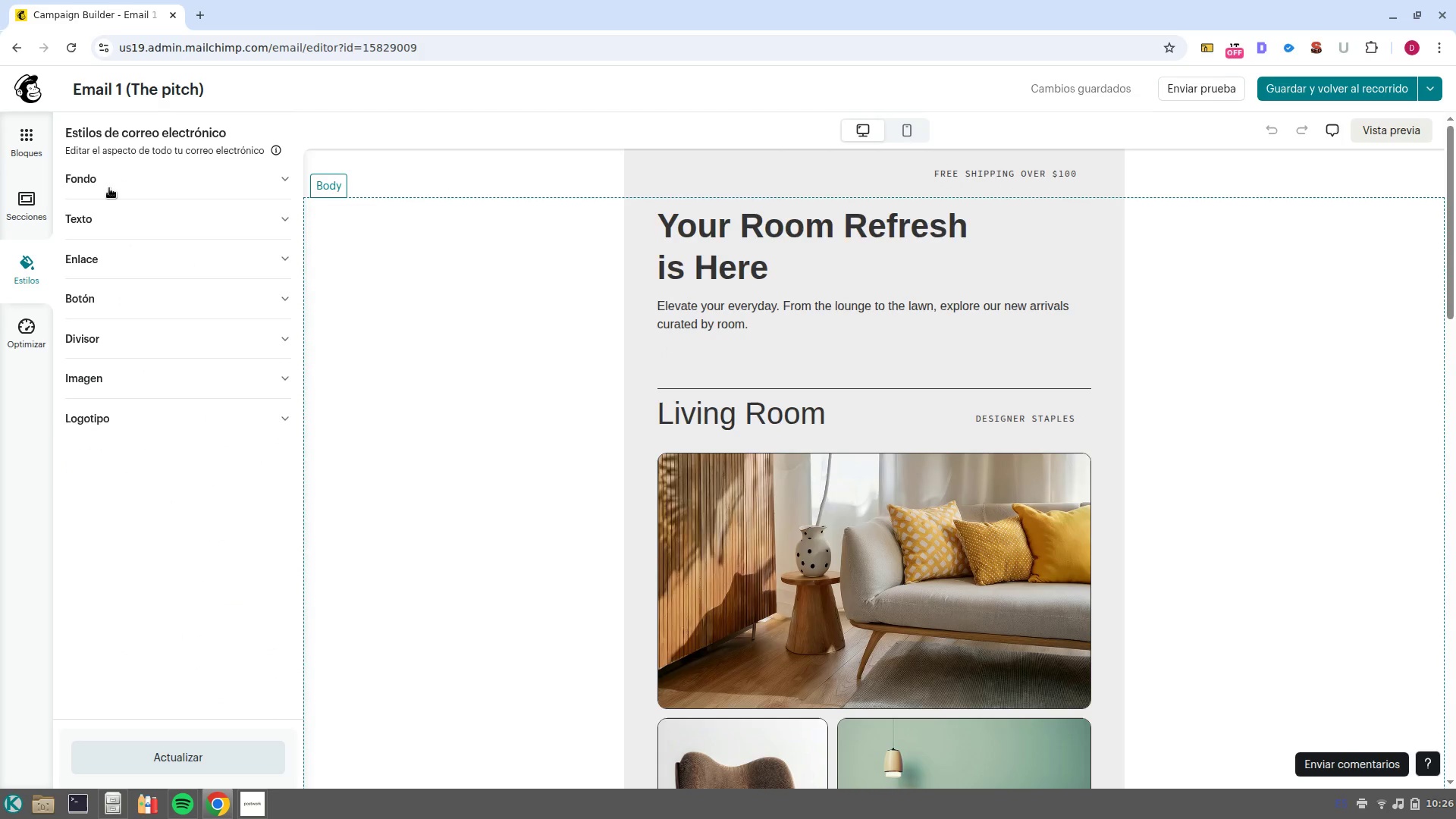 
left_click([109, 184])
 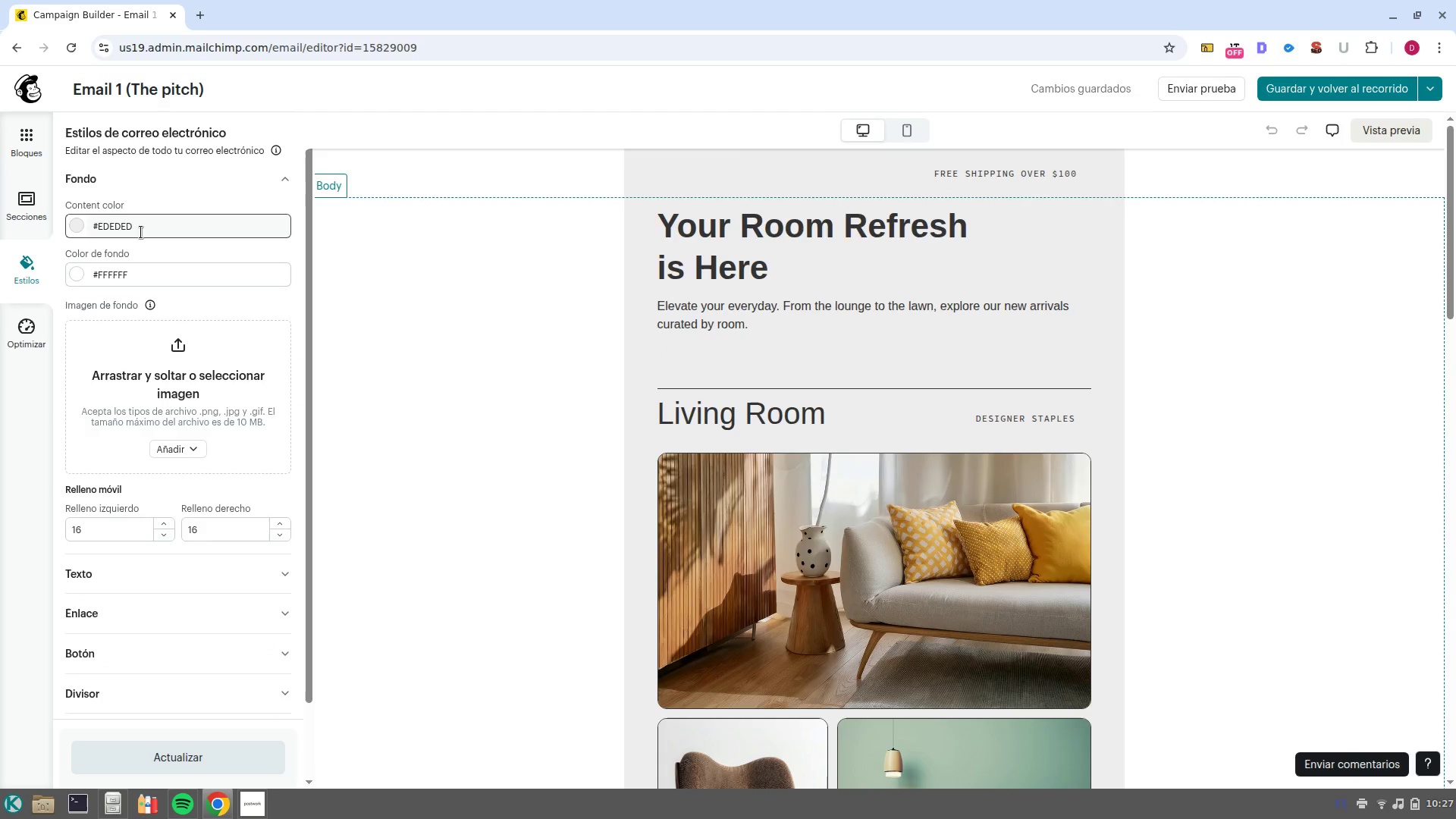 
double_click([141, 232])
 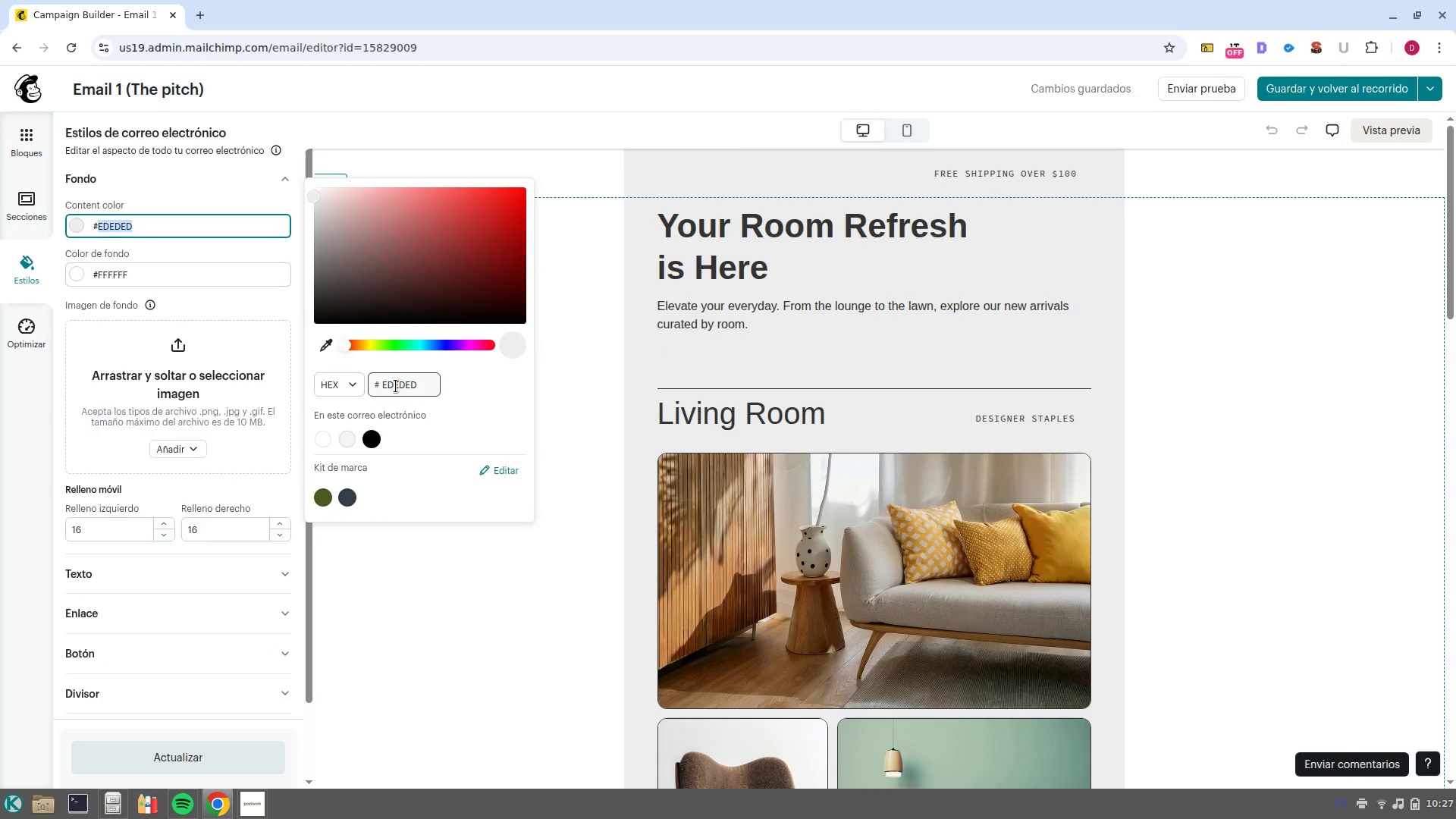 
double_click([161, 276])
 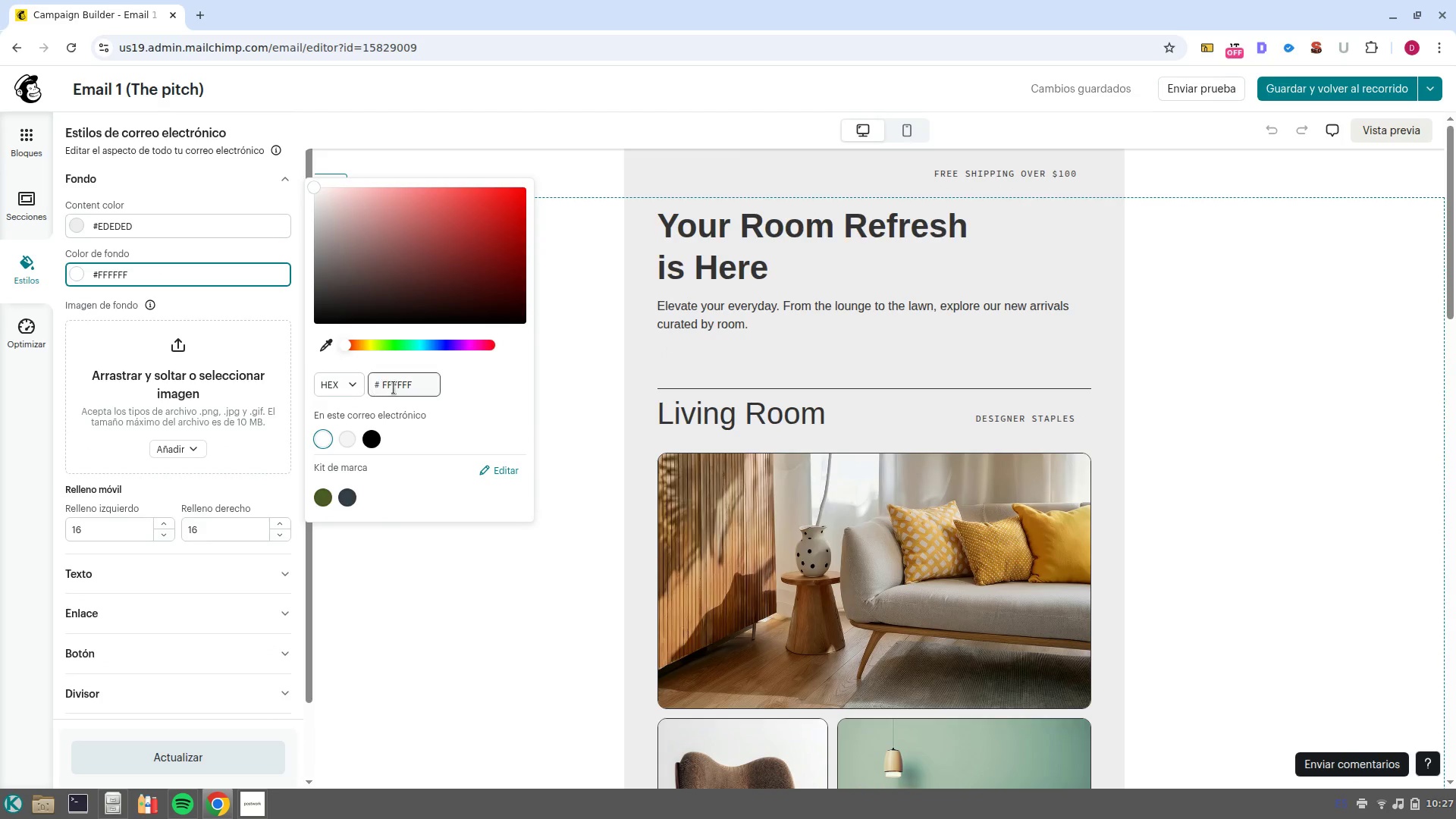 
double_click([394, 388])
 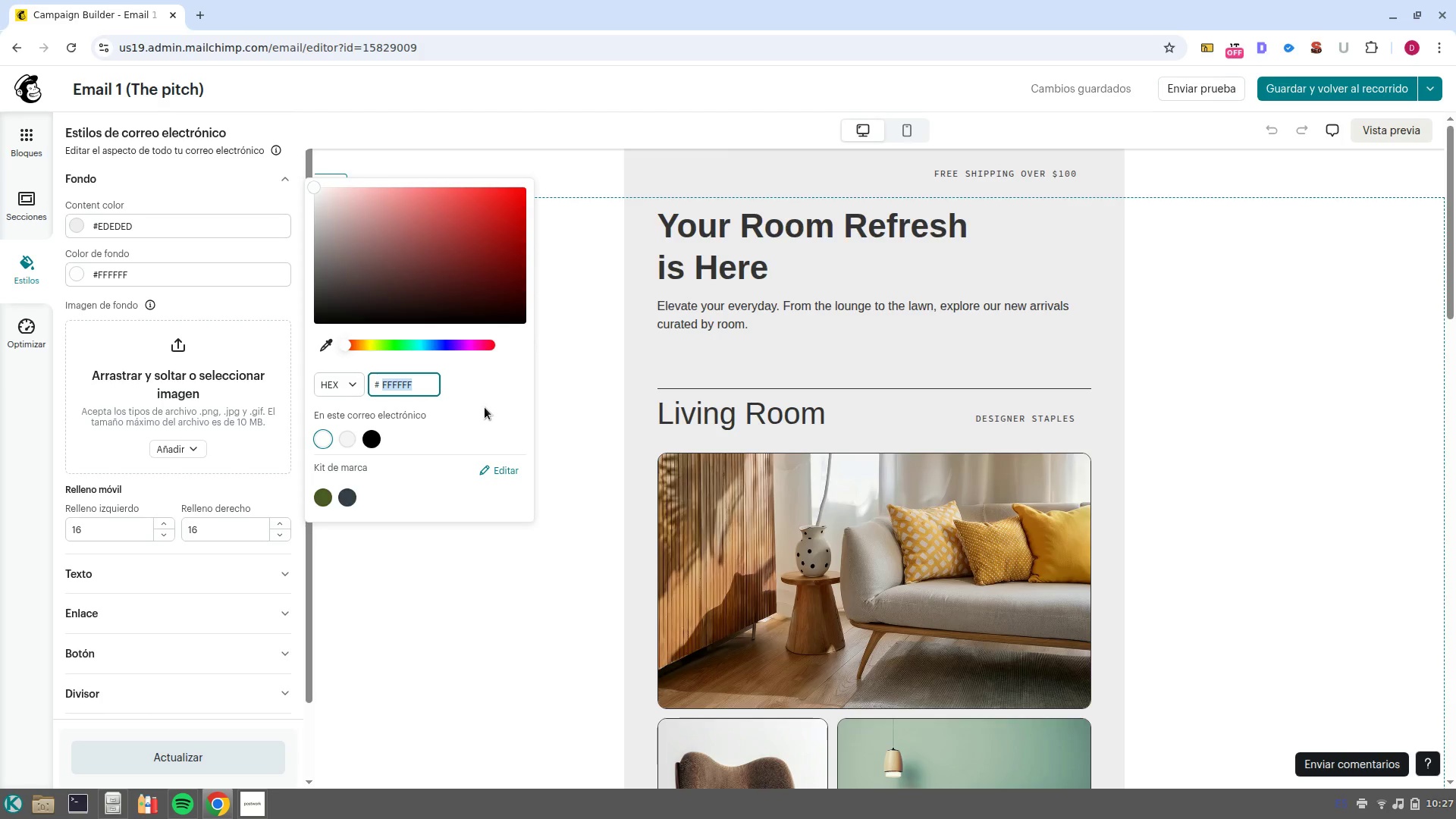 
type(f9f9f9)
 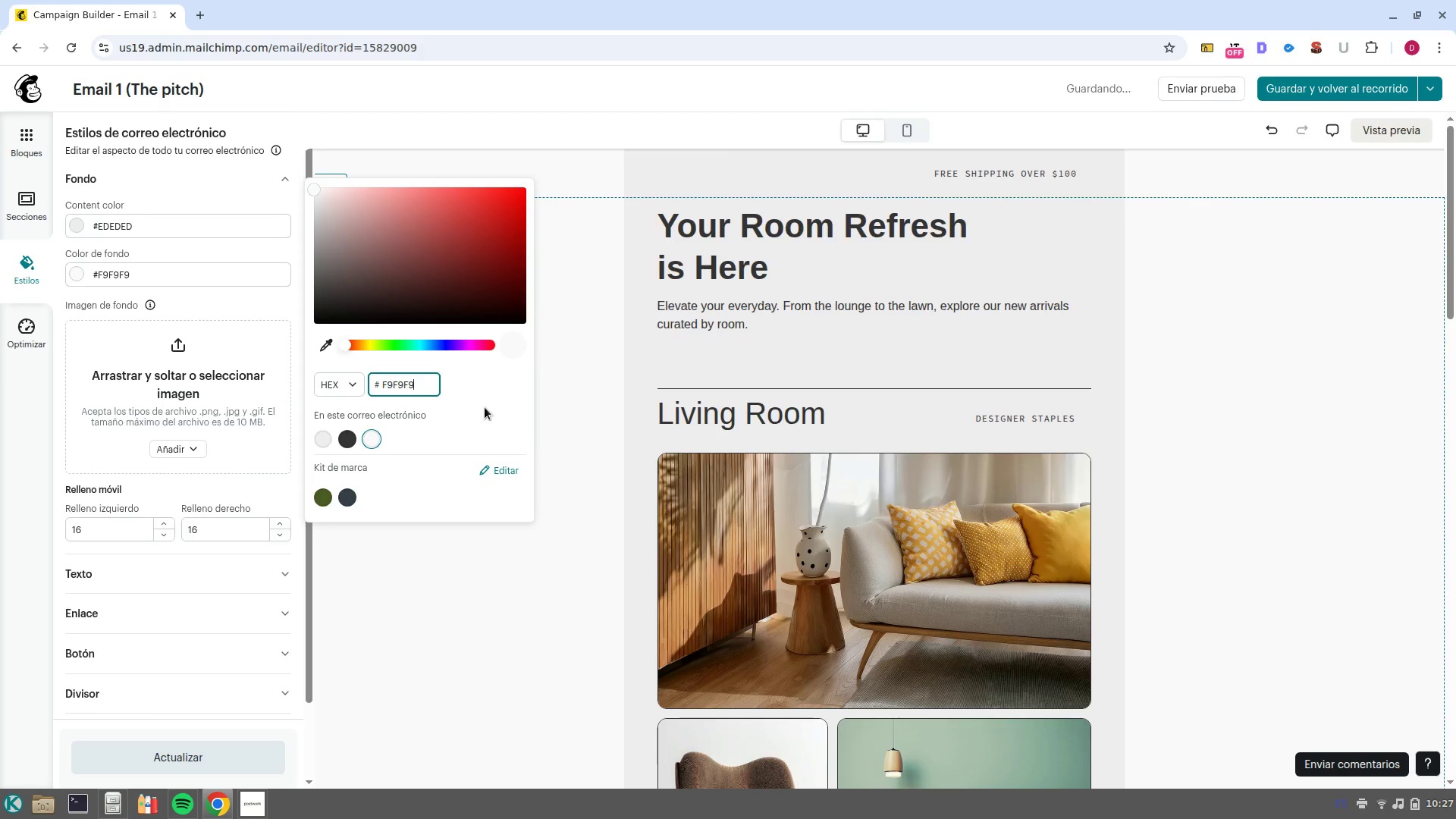 
double_click([186, 279])
 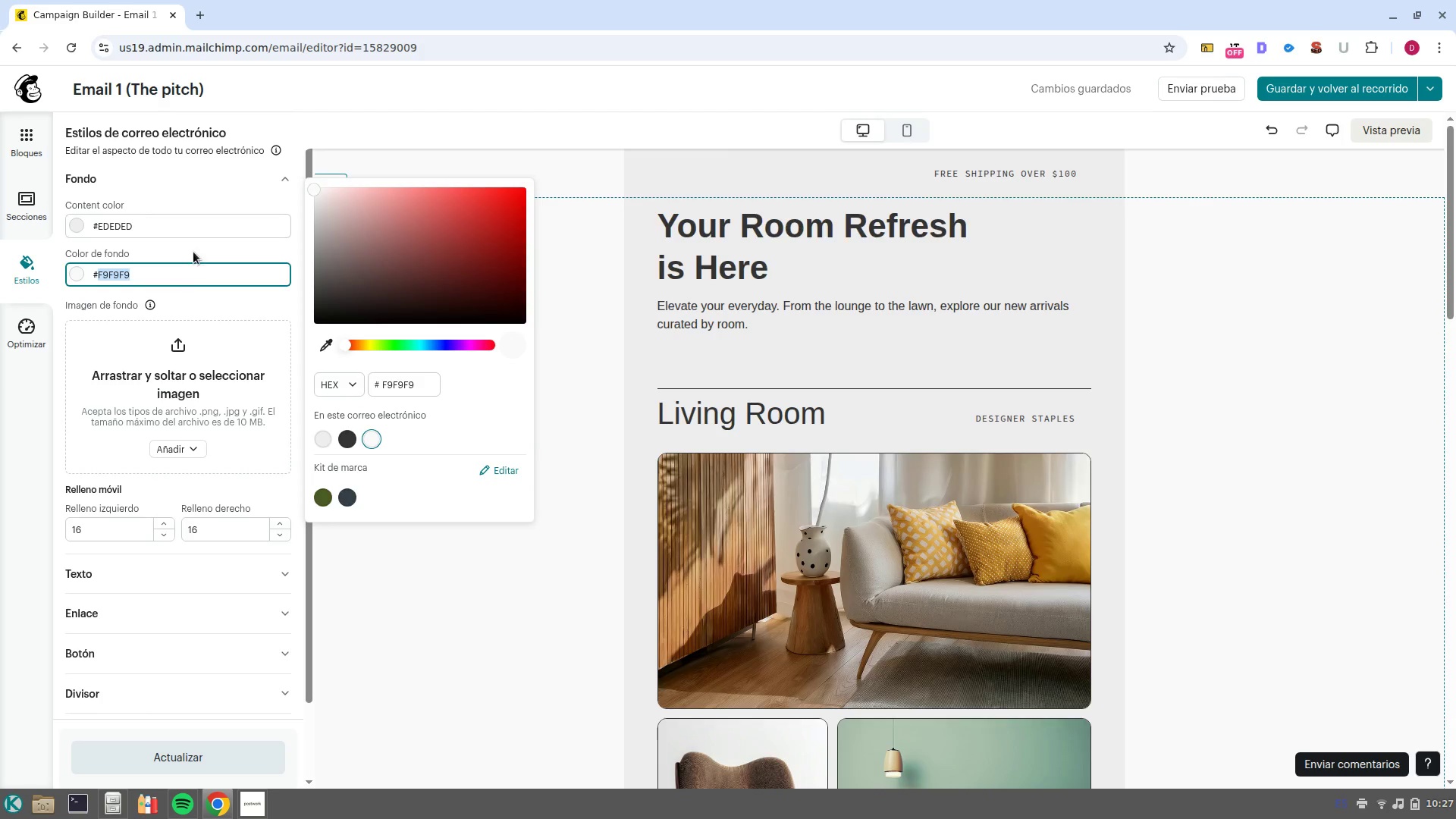 
left_click([177, 221])
 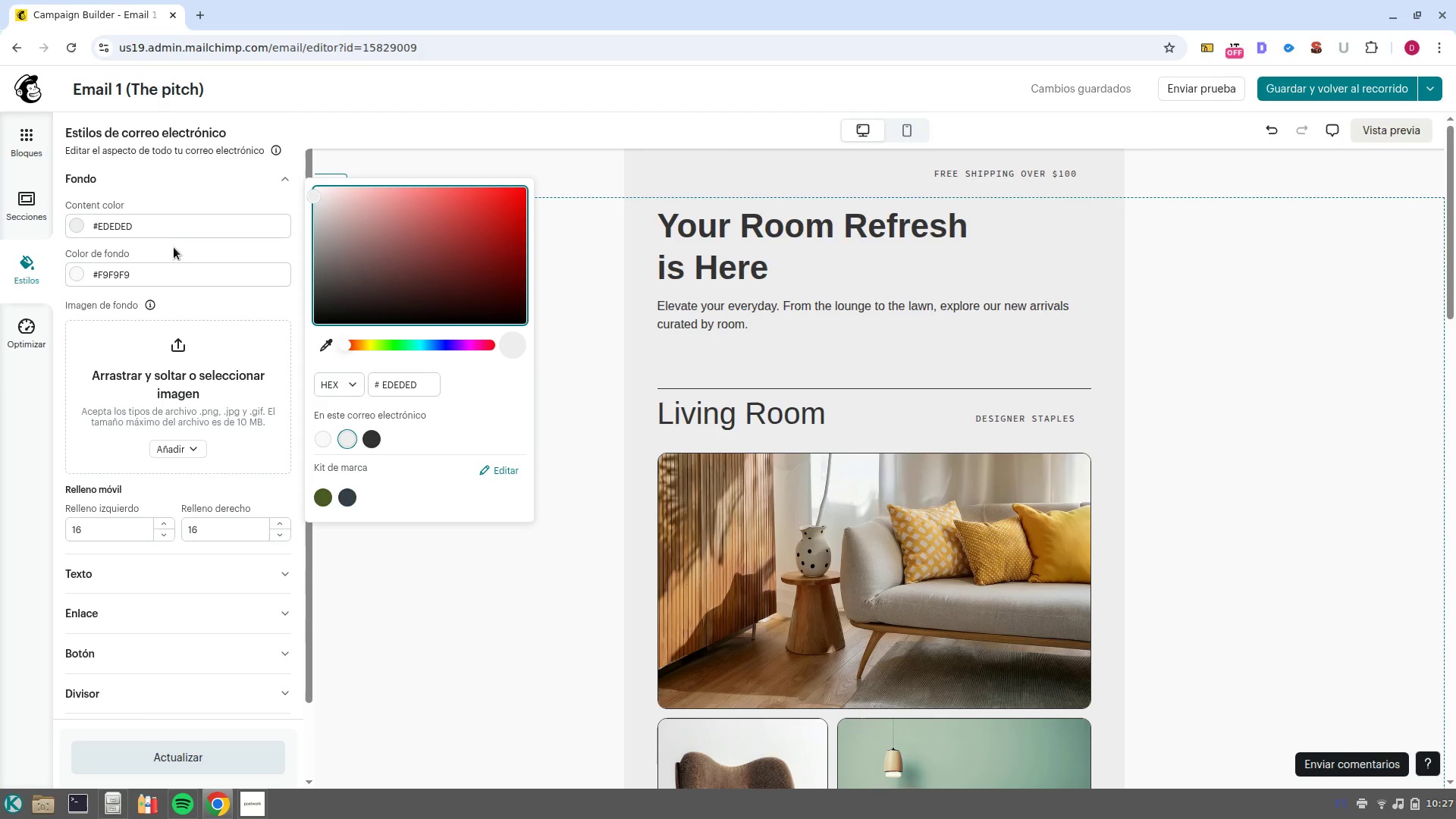 
double_click([171, 231])
 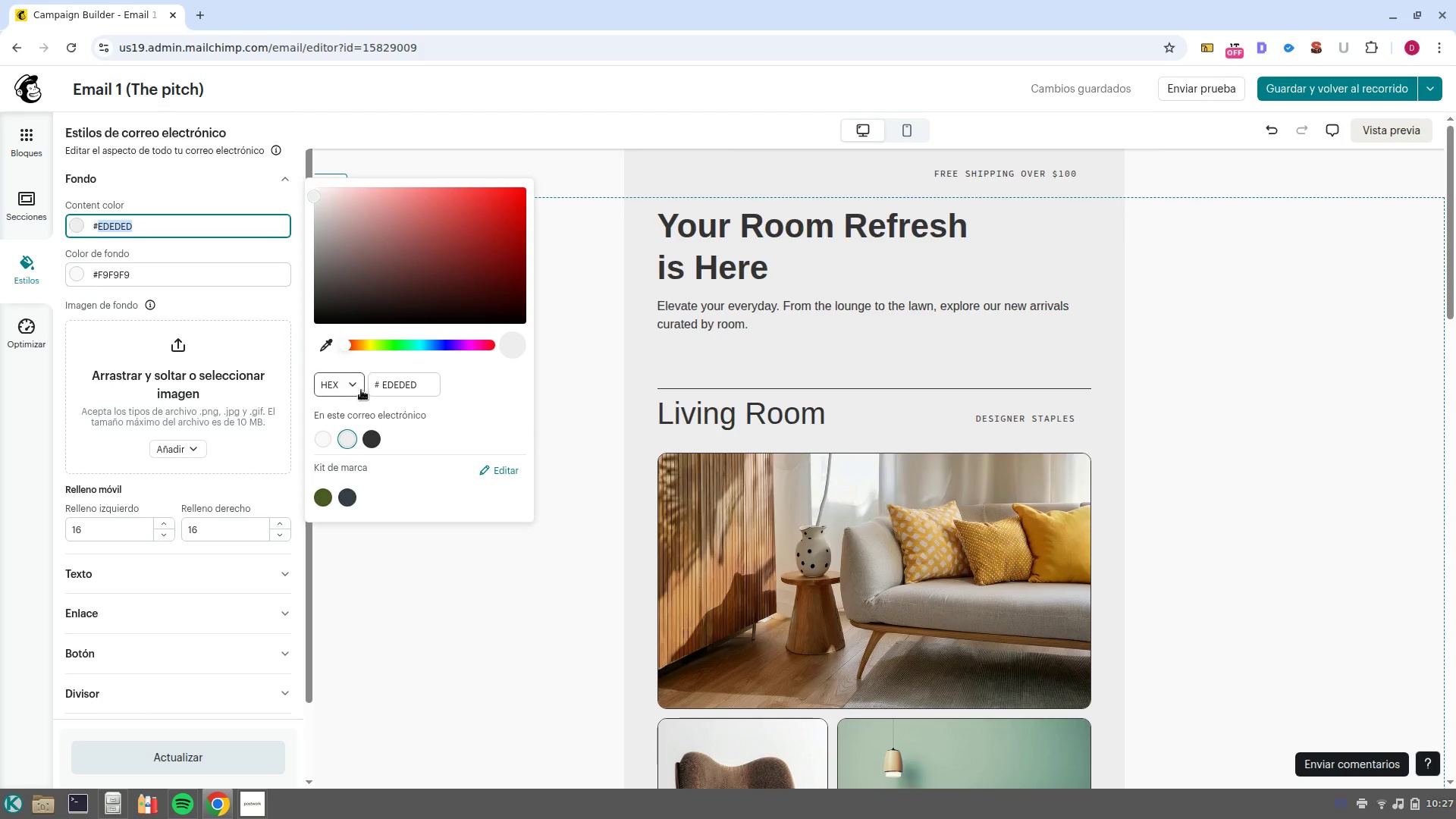 
double_click([395, 382])
 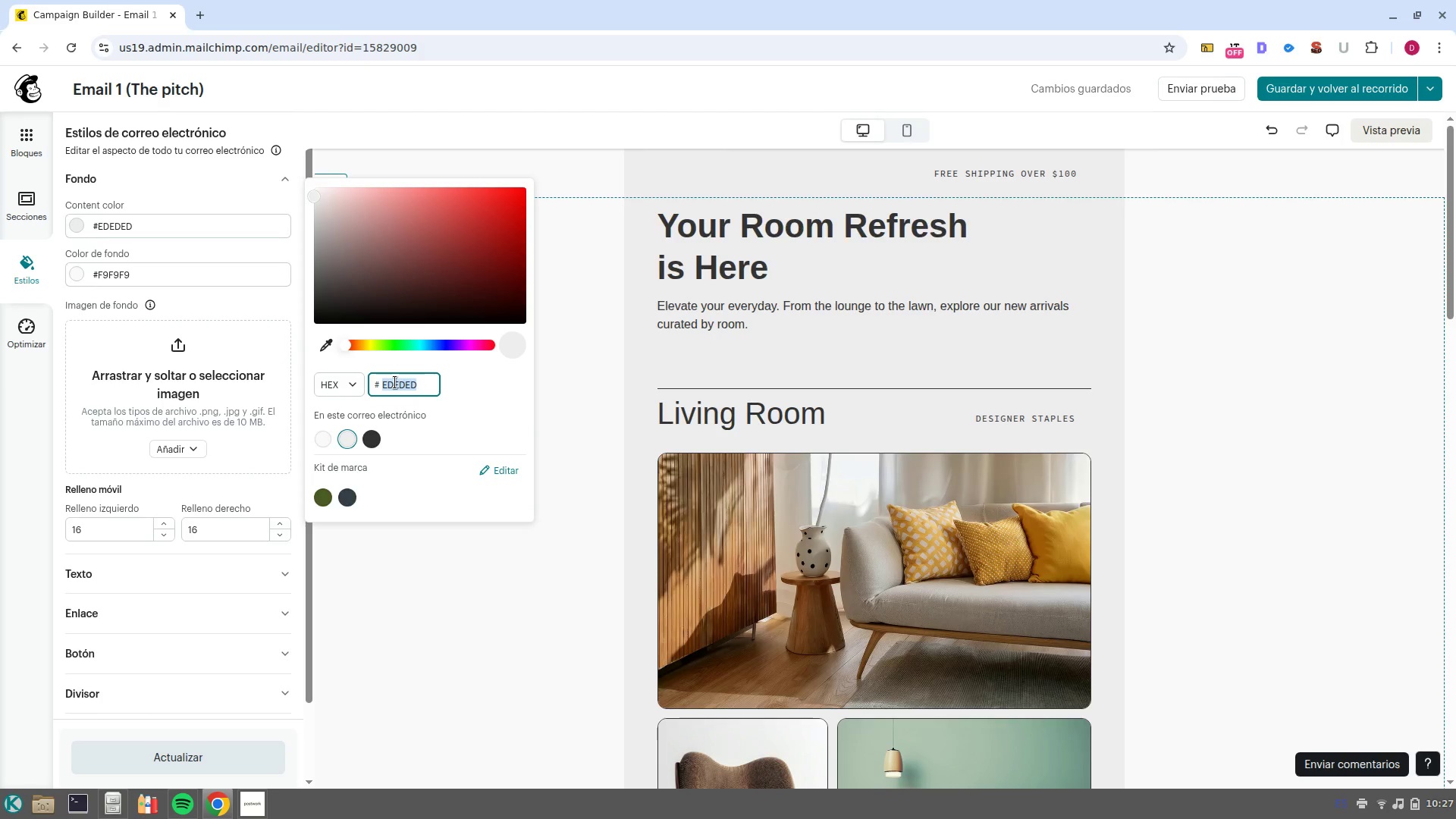 
type(f9f9f9)
 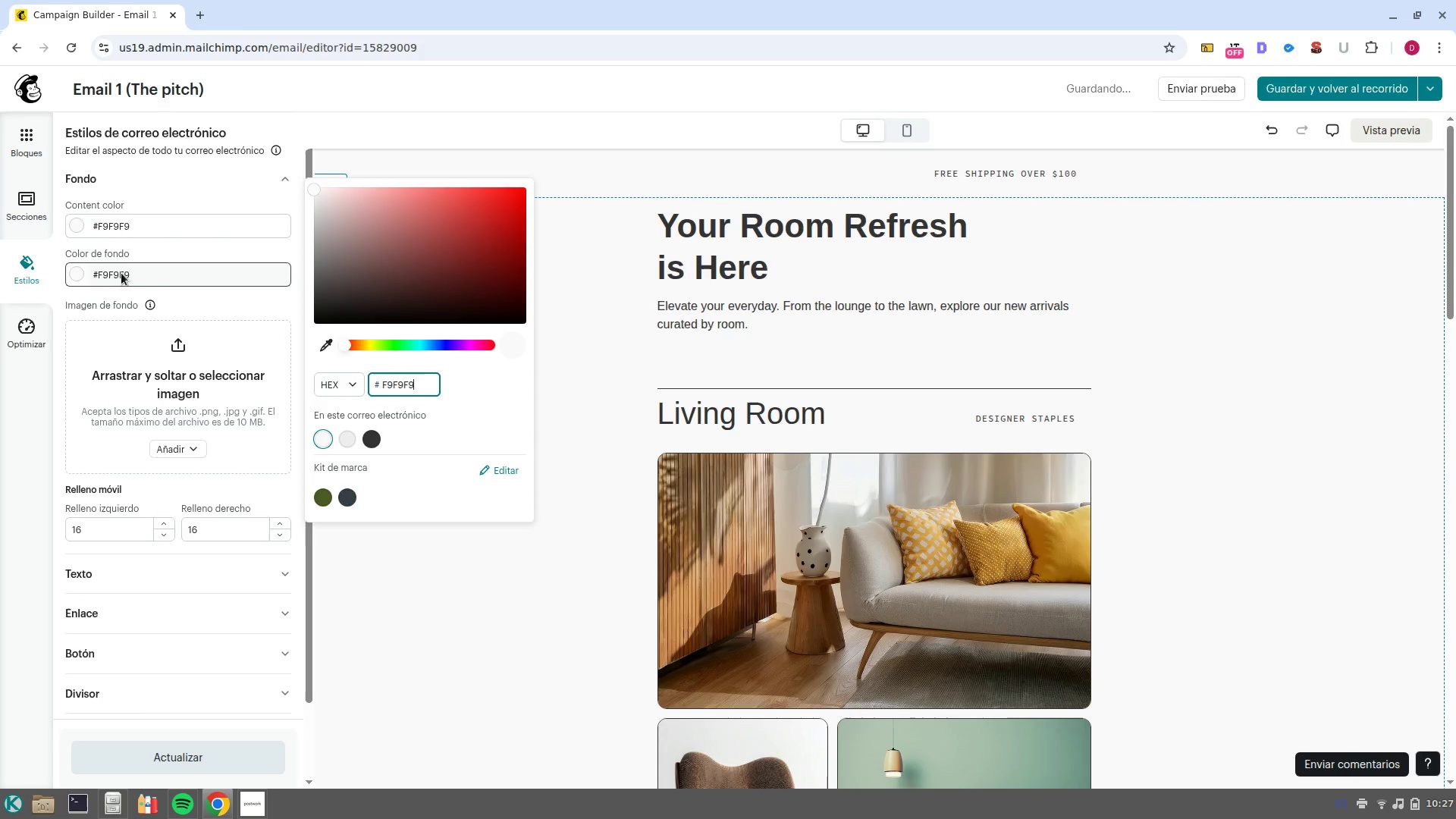 
double_click([130, 275])
 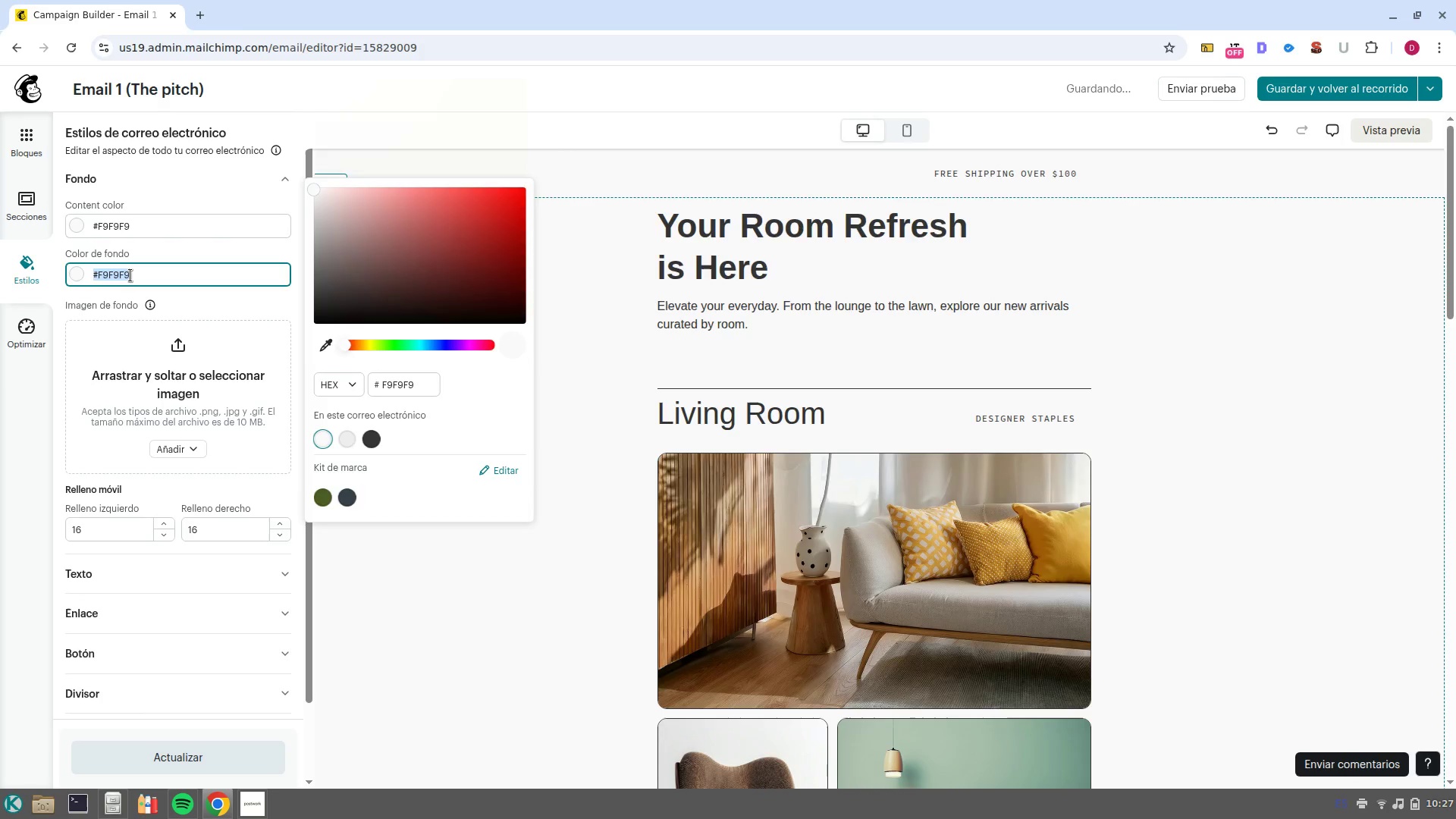 
triple_click([130, 275])
 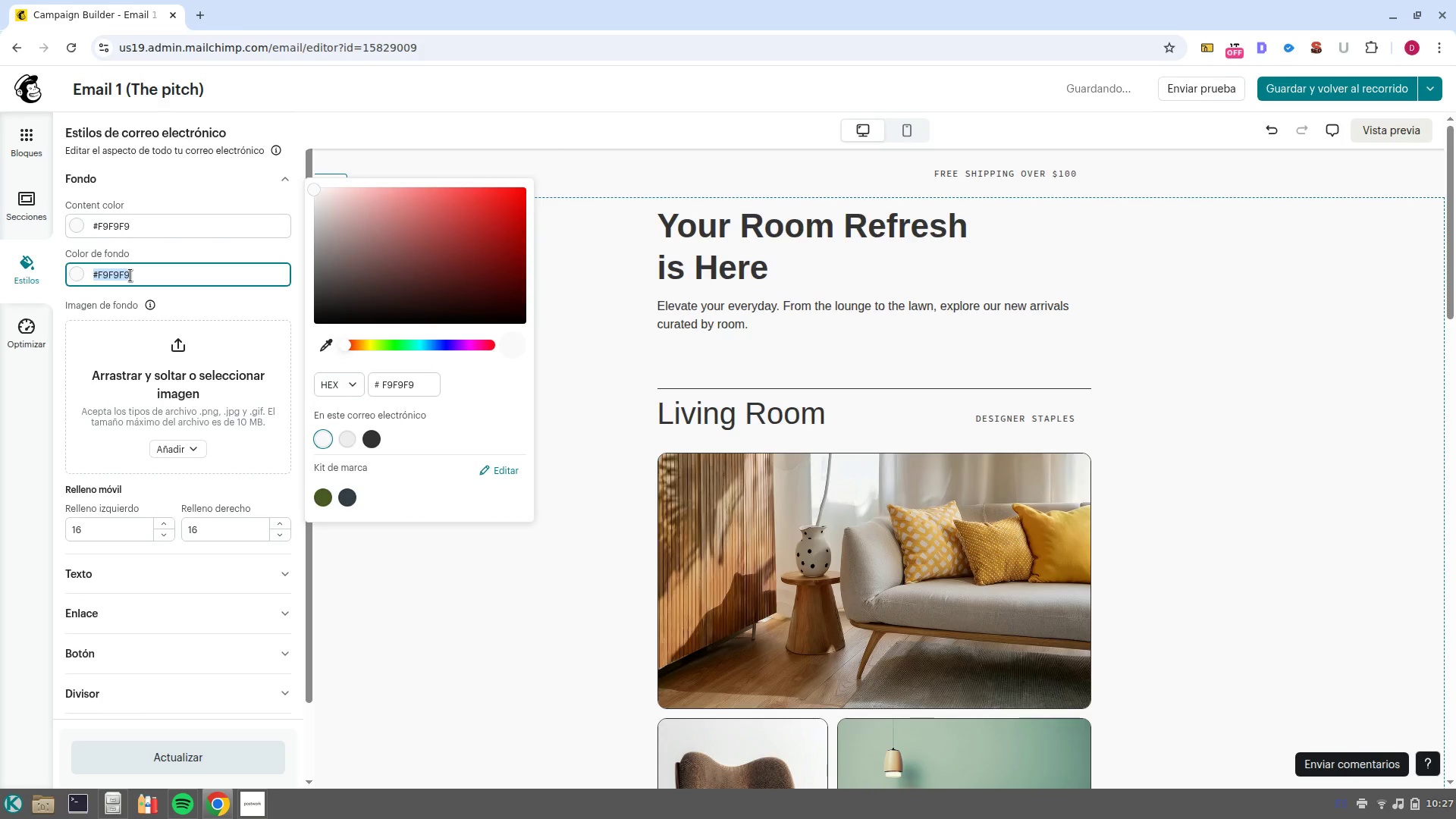 
type(fffff)
key(NumpadEnter)
 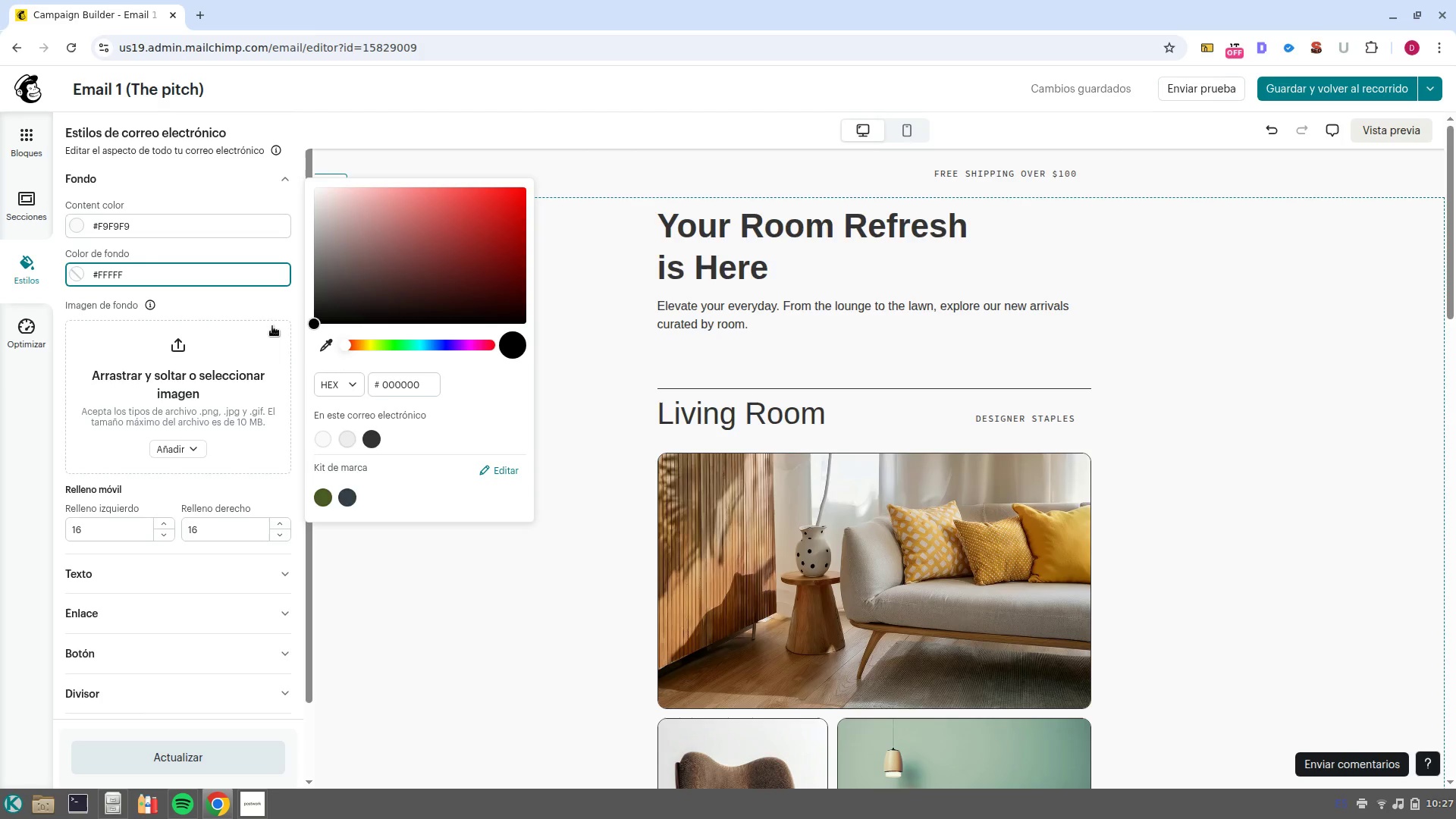 
left_click([384, 385])
 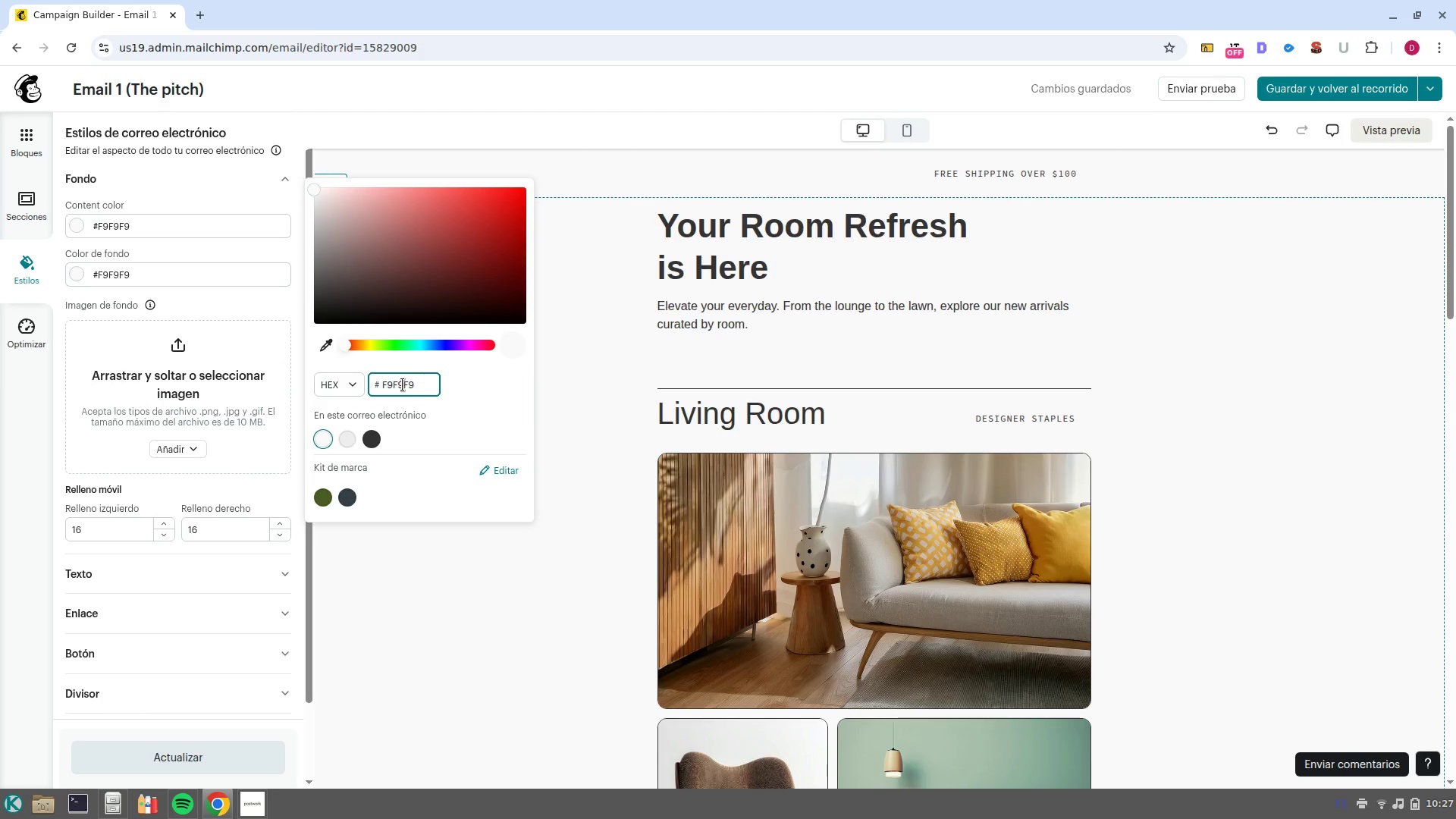 
double_click([403, 384])
 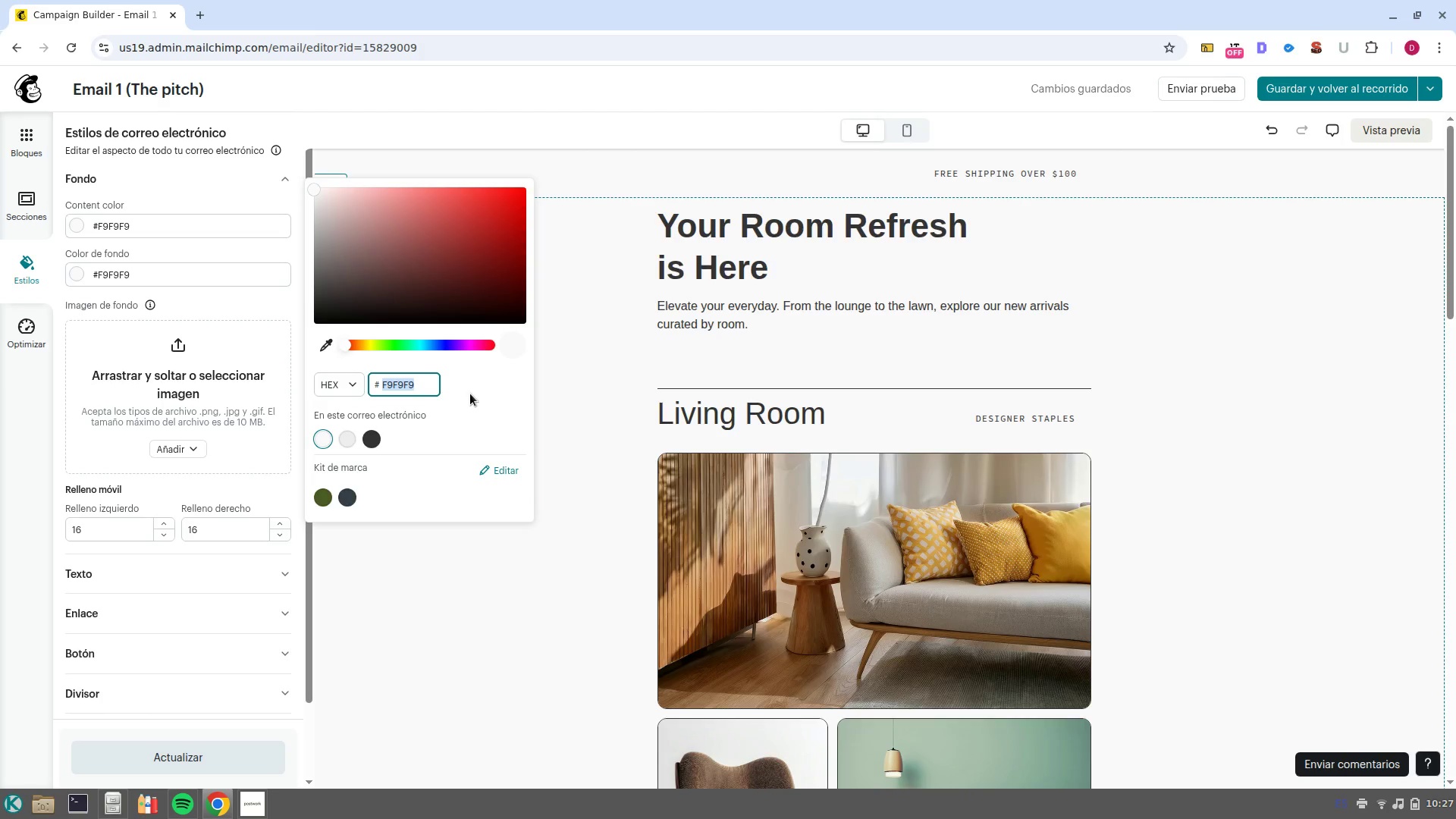 
type(fffff)
key(NumpadEnter)
type(ff)
 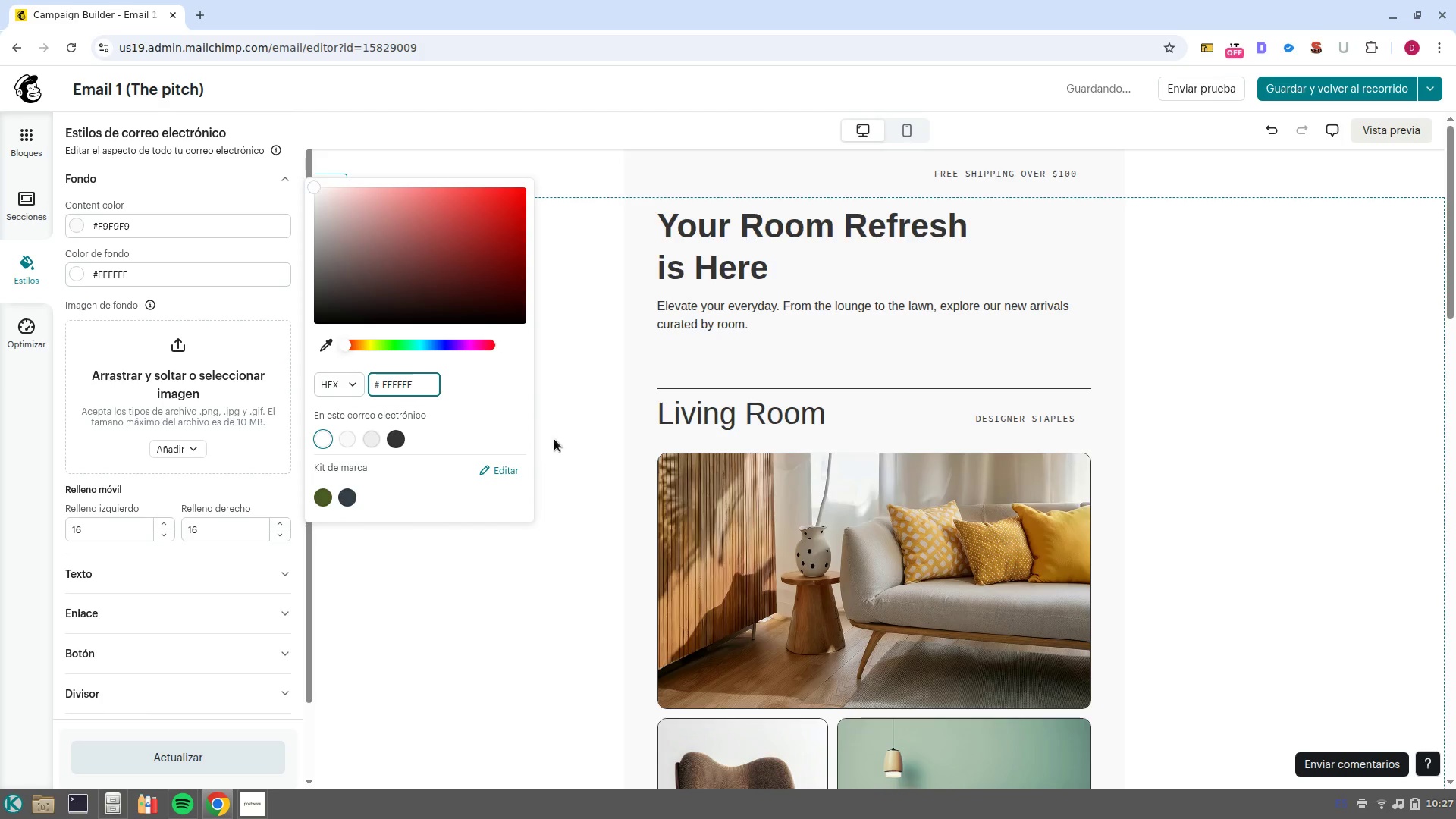 
left_click([563, 440])
 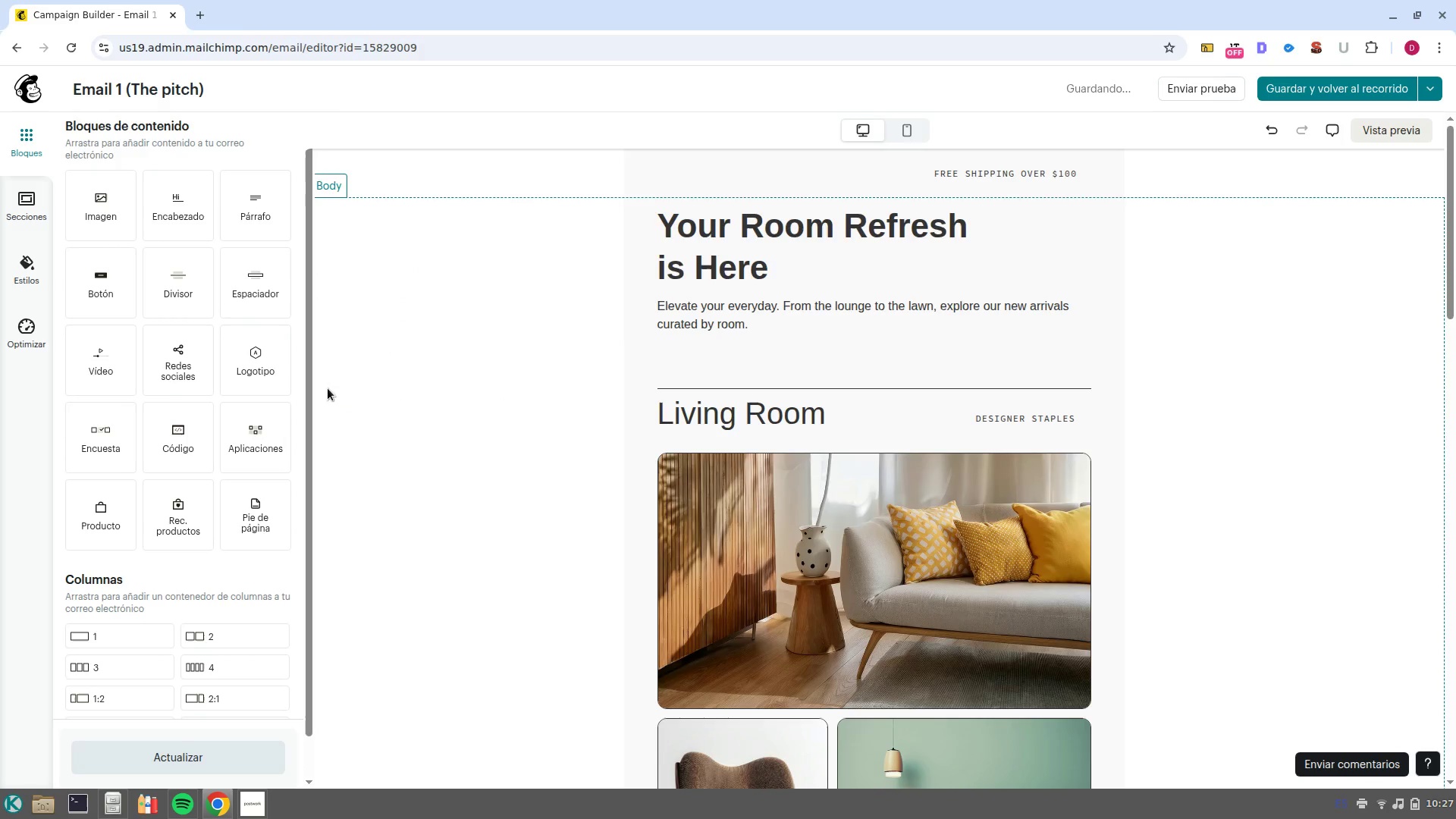 
left_click([30, 288])
 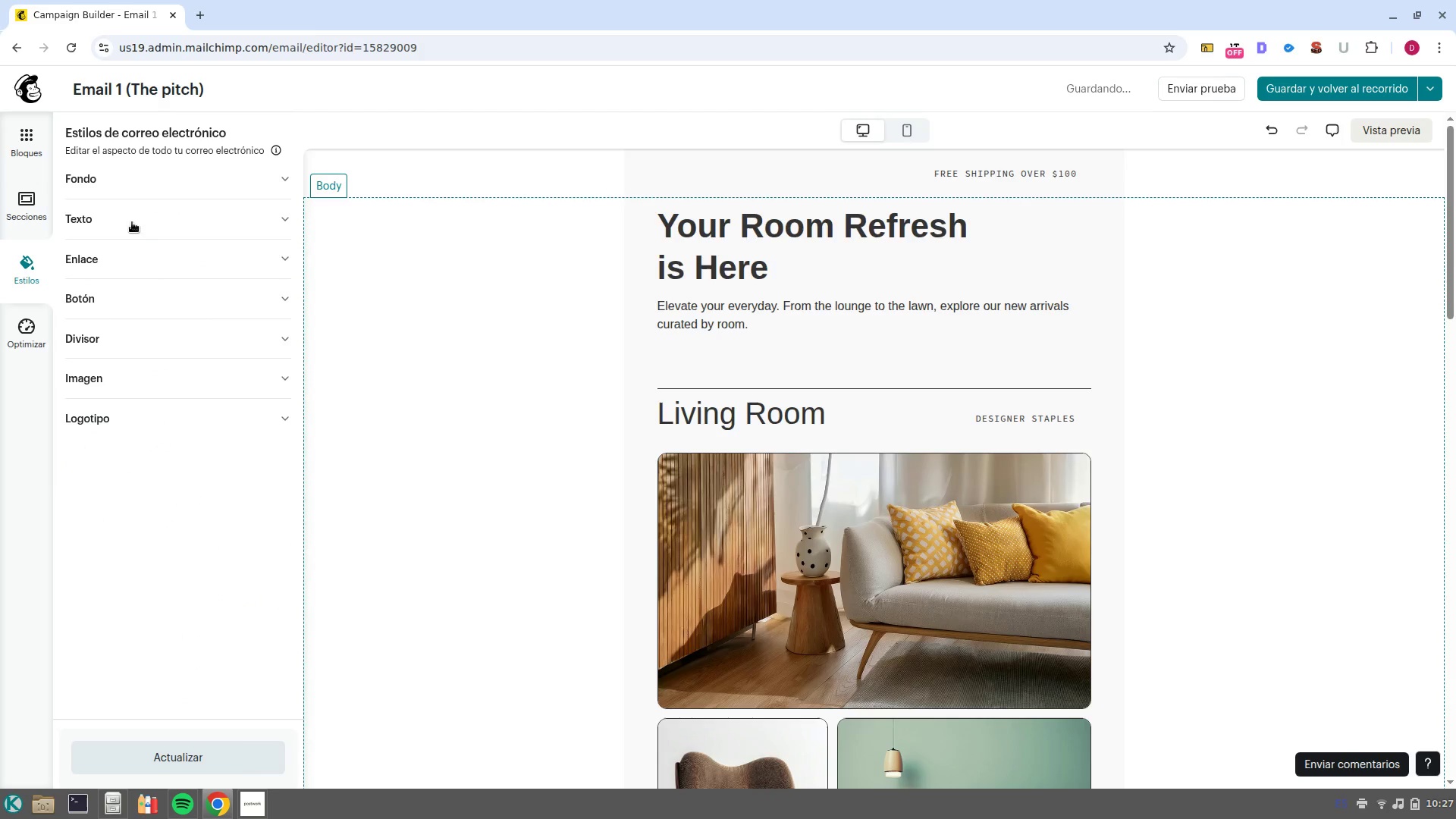 
left_click([122, 174])
 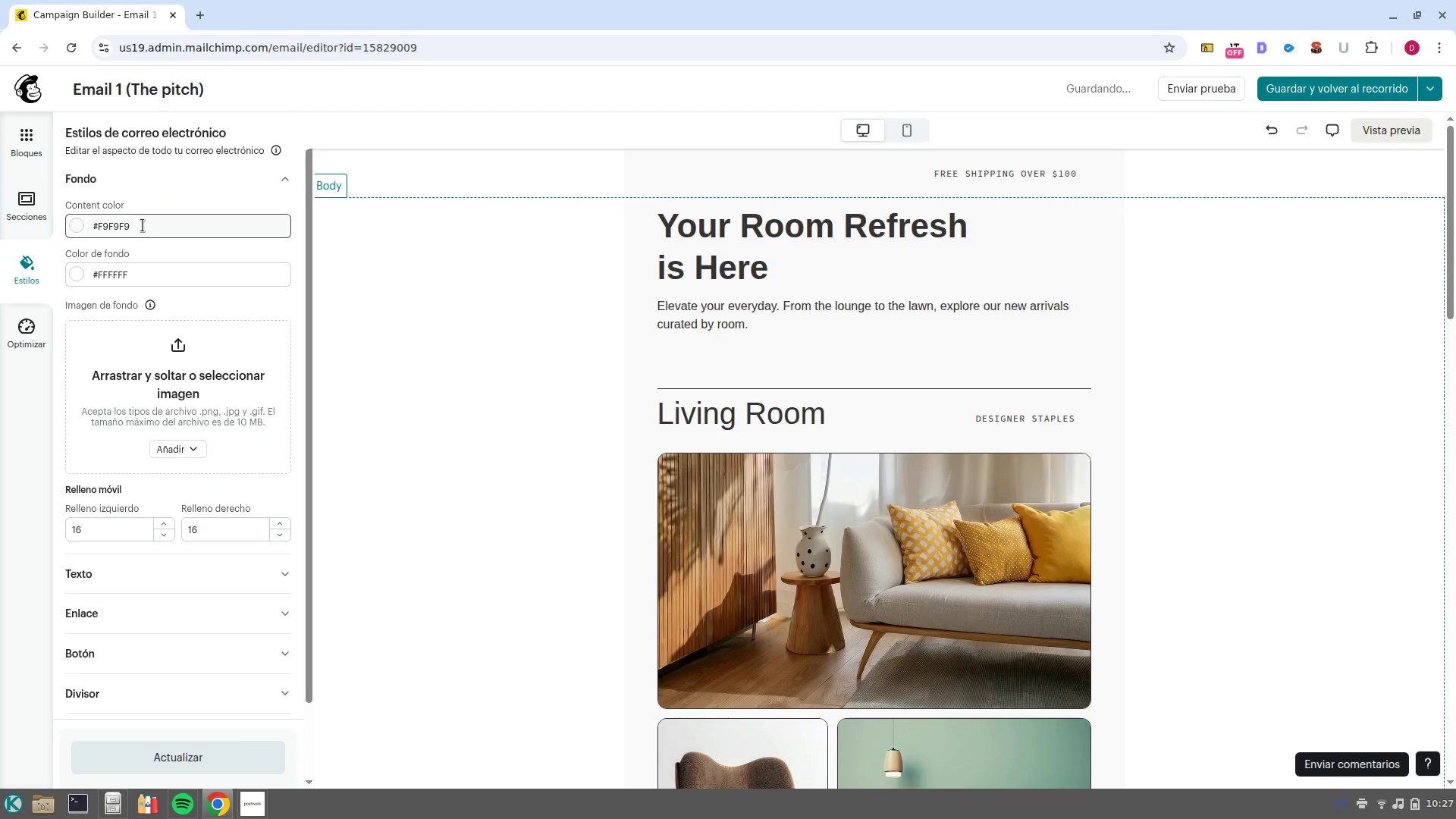 
left_click([143, 225])
 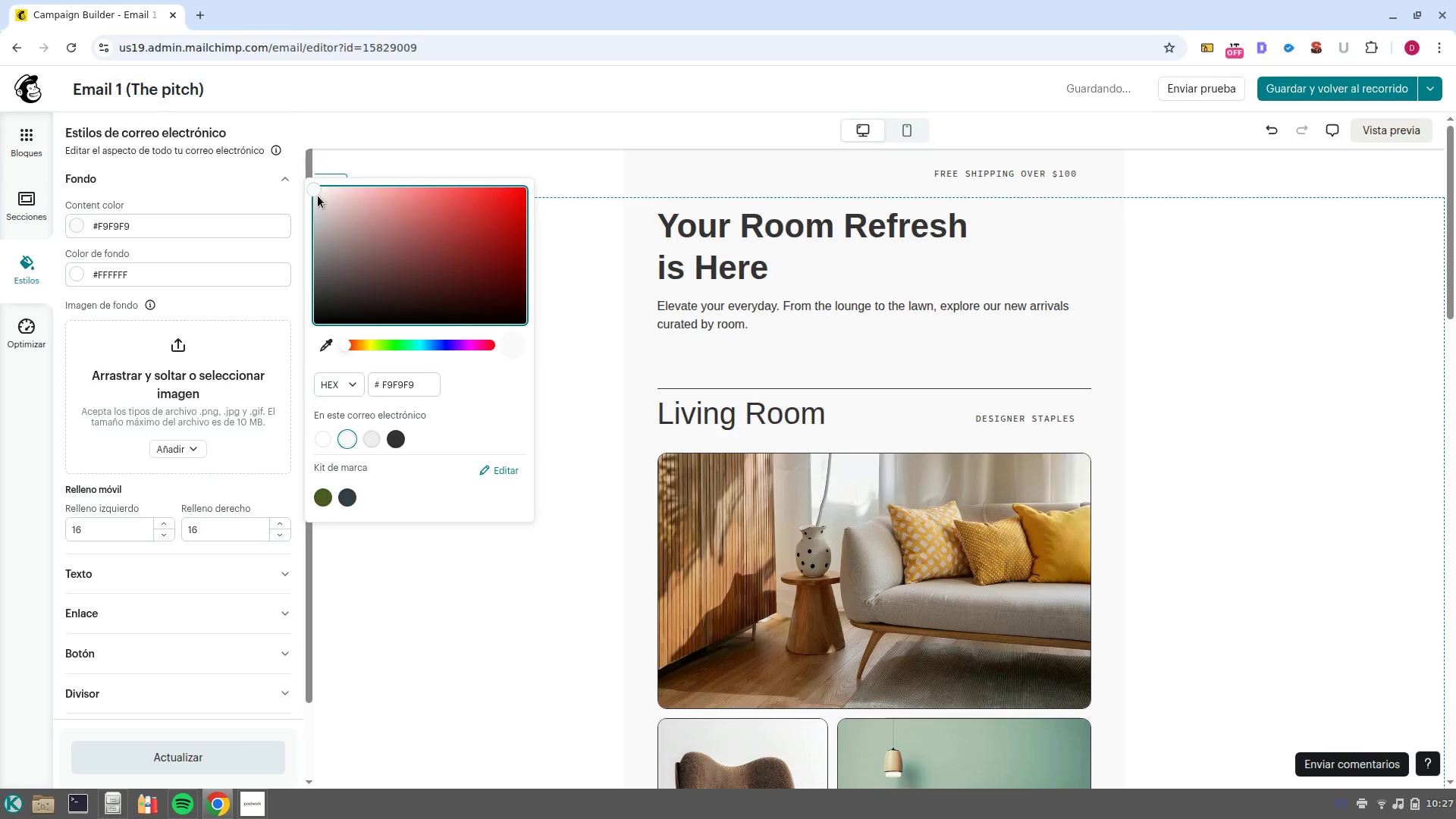 
left_click_drag(start_coordinate=[315, 187], to_coordinate=[333, 196])
 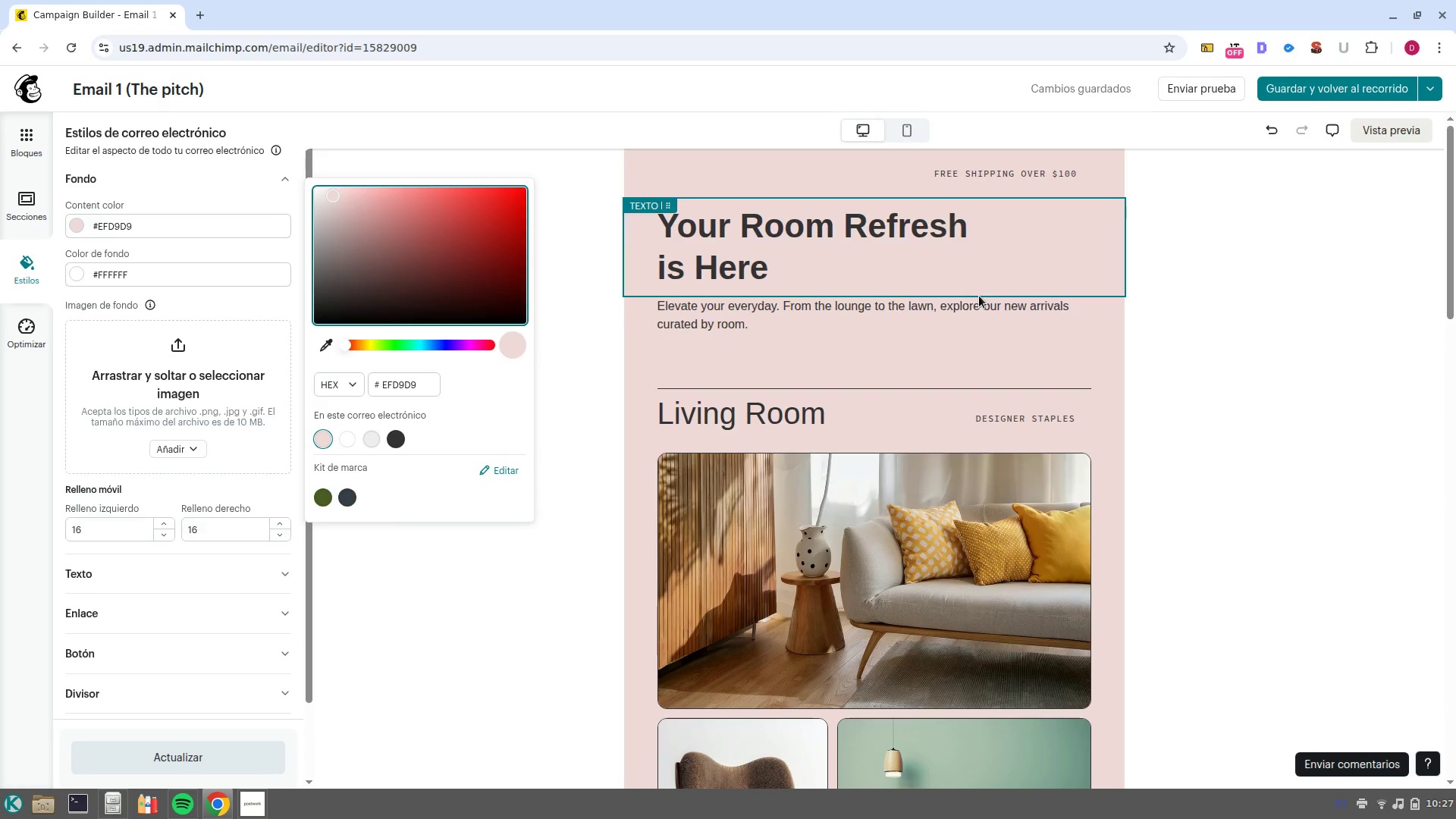 
wait(6.44)
 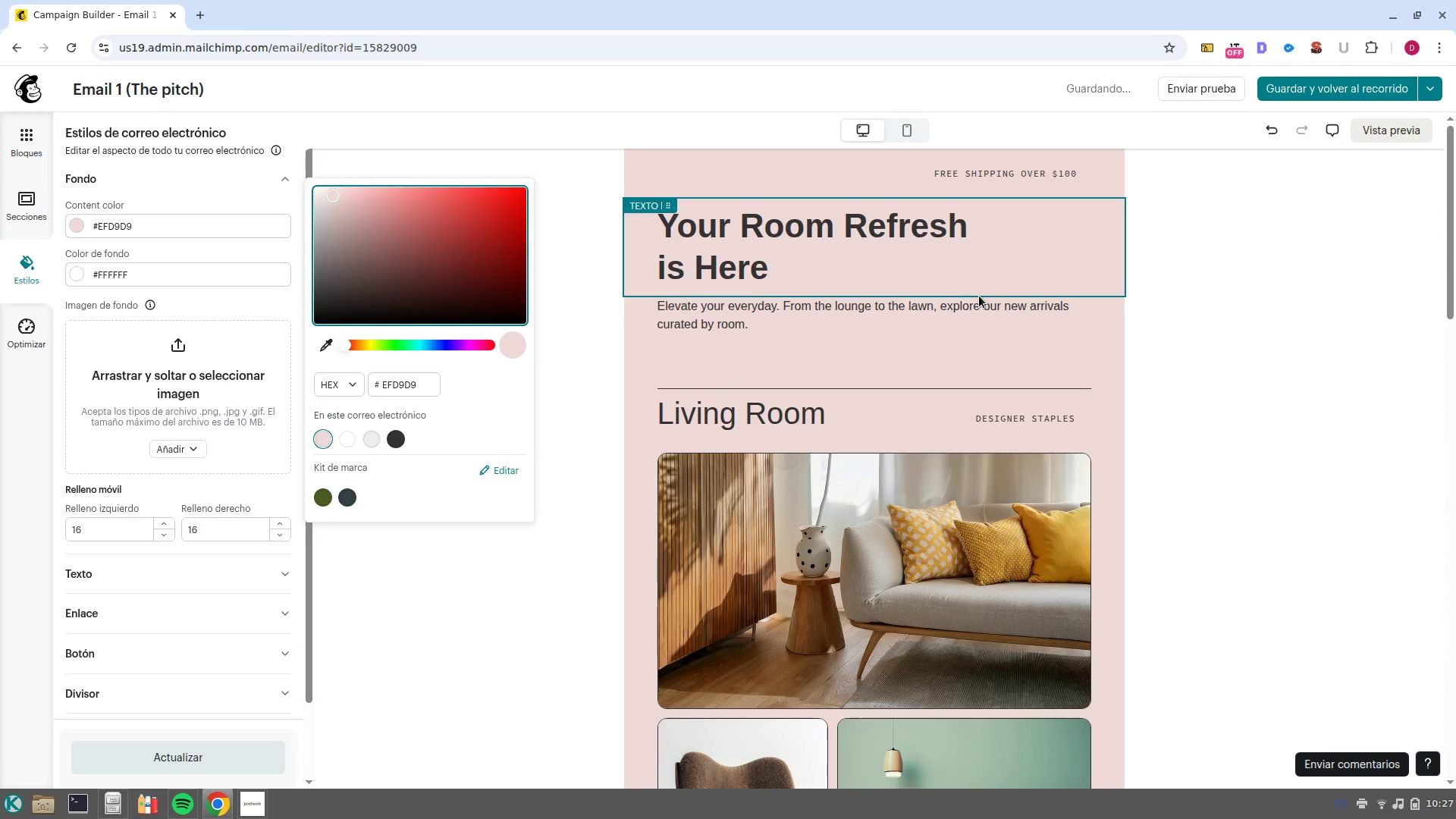 
left_click([945, 265])
 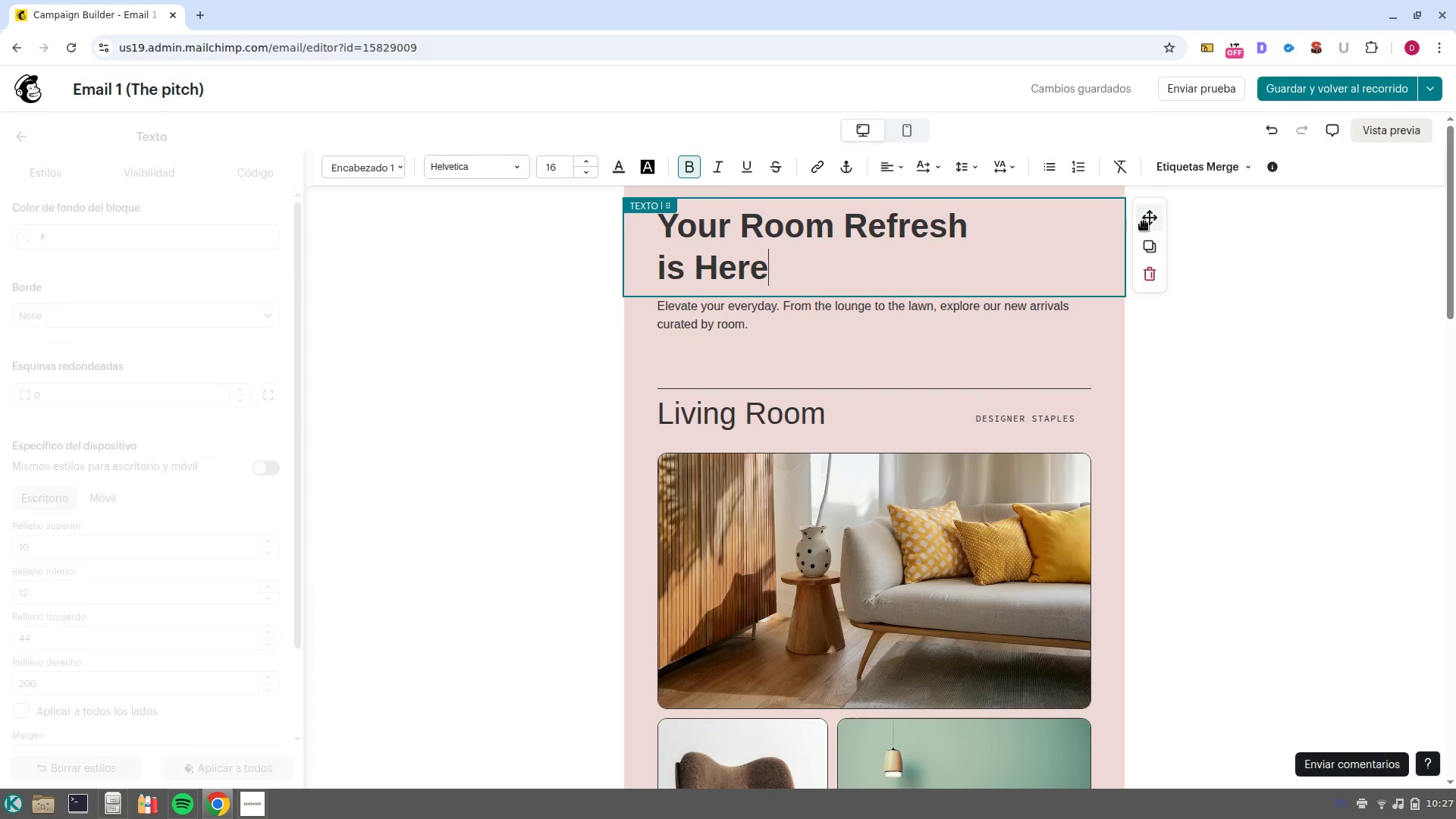 
left_click_drag(start_coordinate=[1148, 225], to_coordinate=[742, 189])
 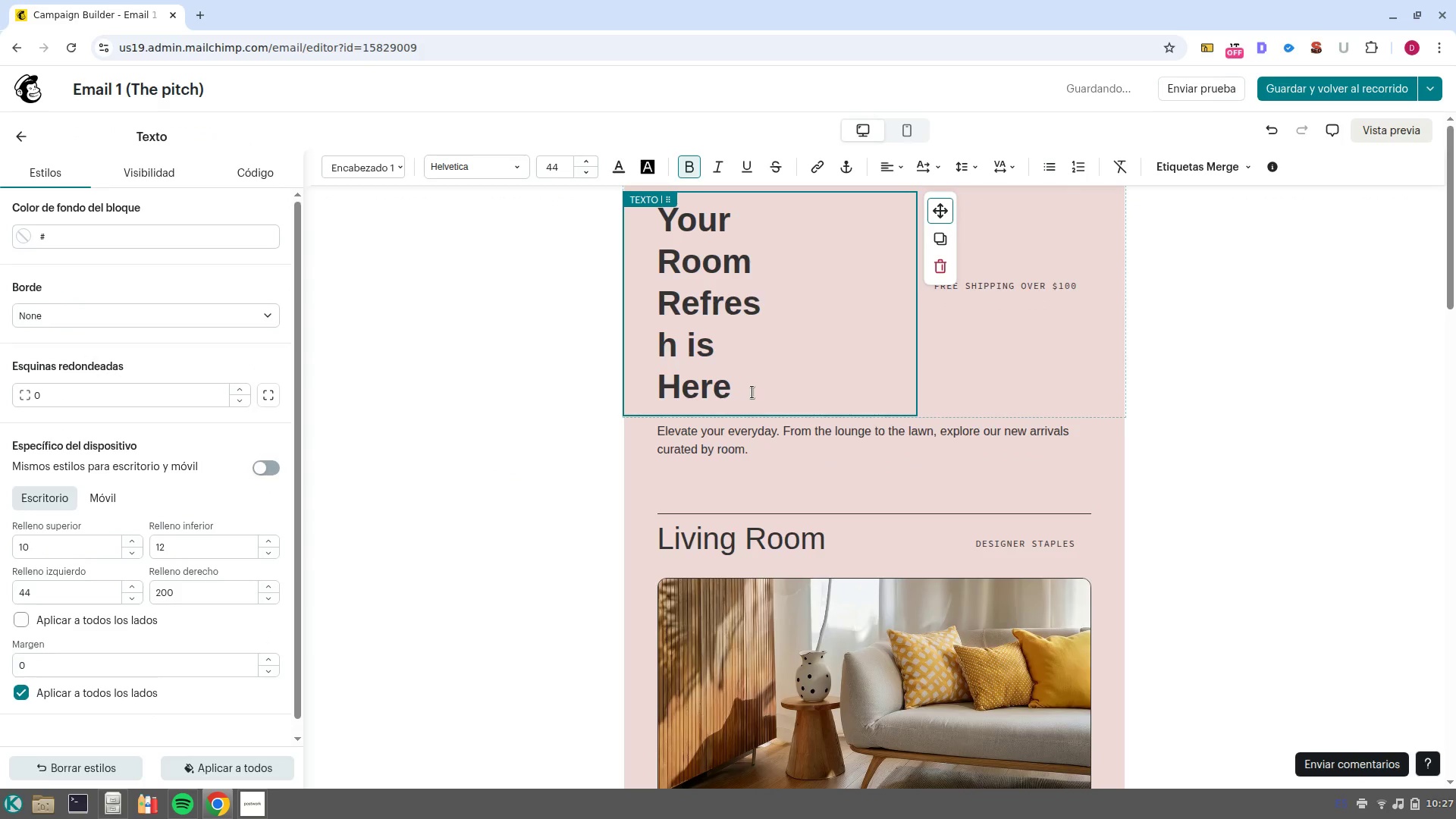 
left_click_drag(start_coordinate=[758, 394], to_coordinate=[634, 231])
 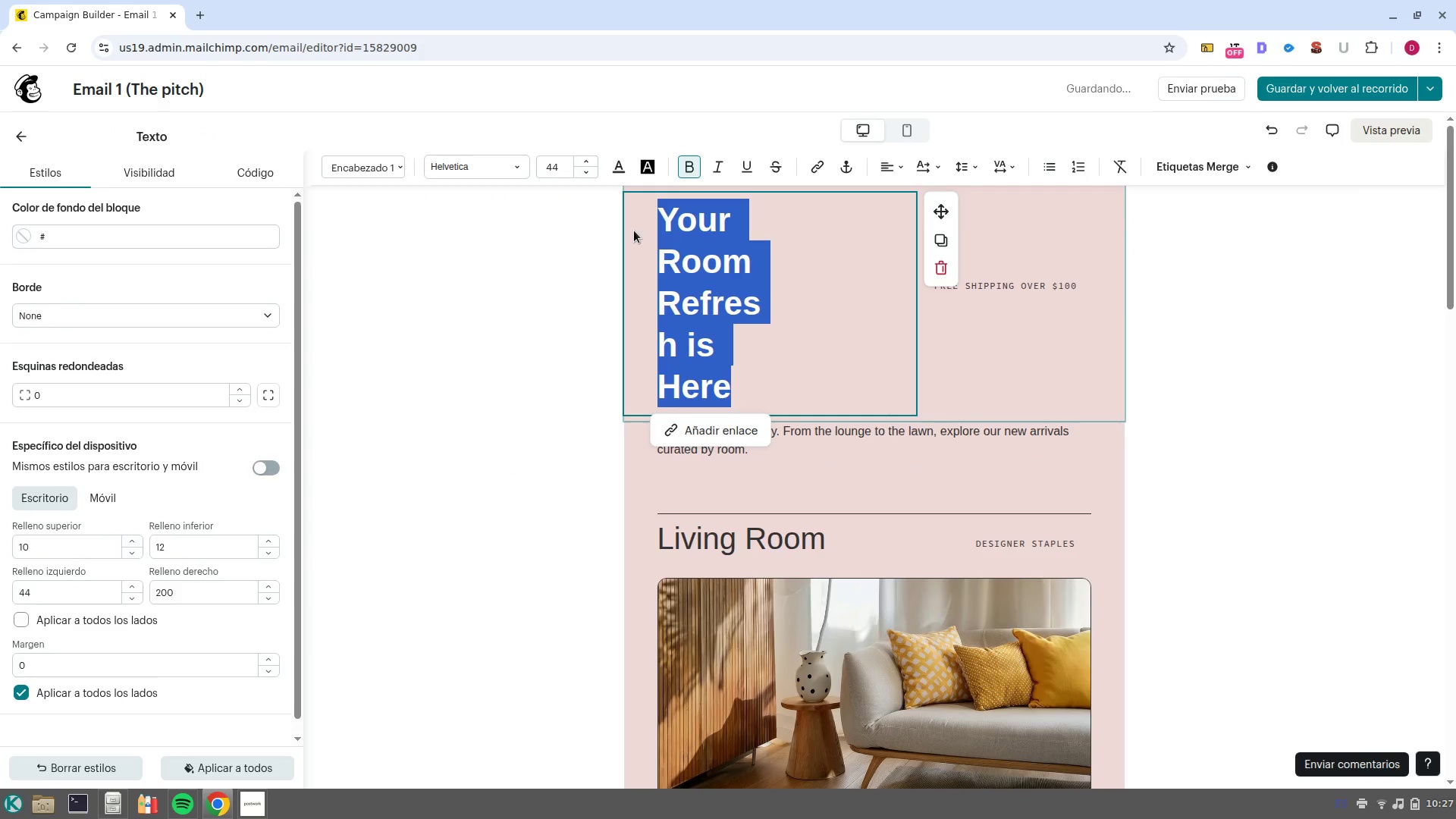 
key(Control+Shift+V)
 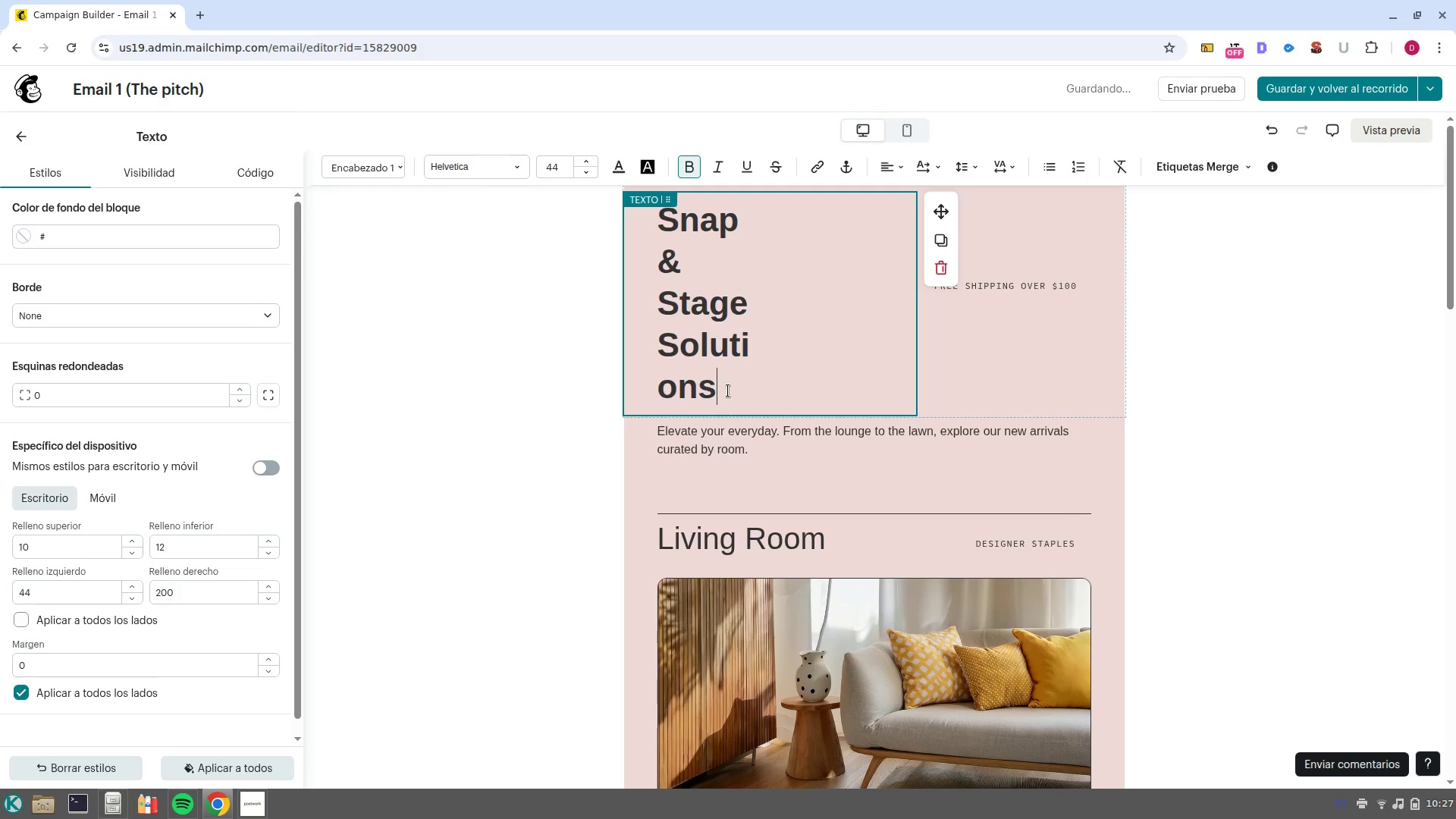 
wait(5.68)
 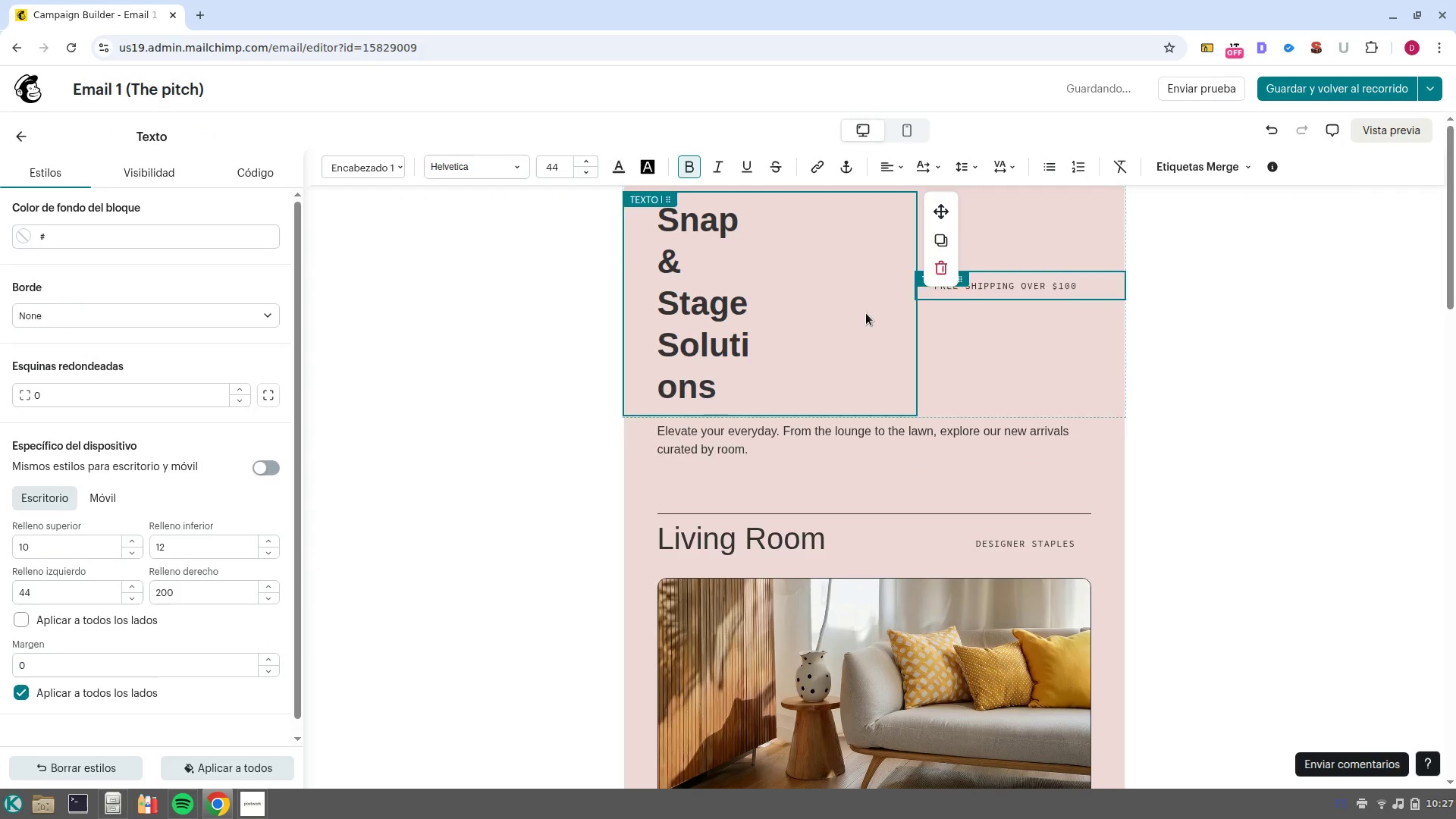 
left_click([30, 132])
 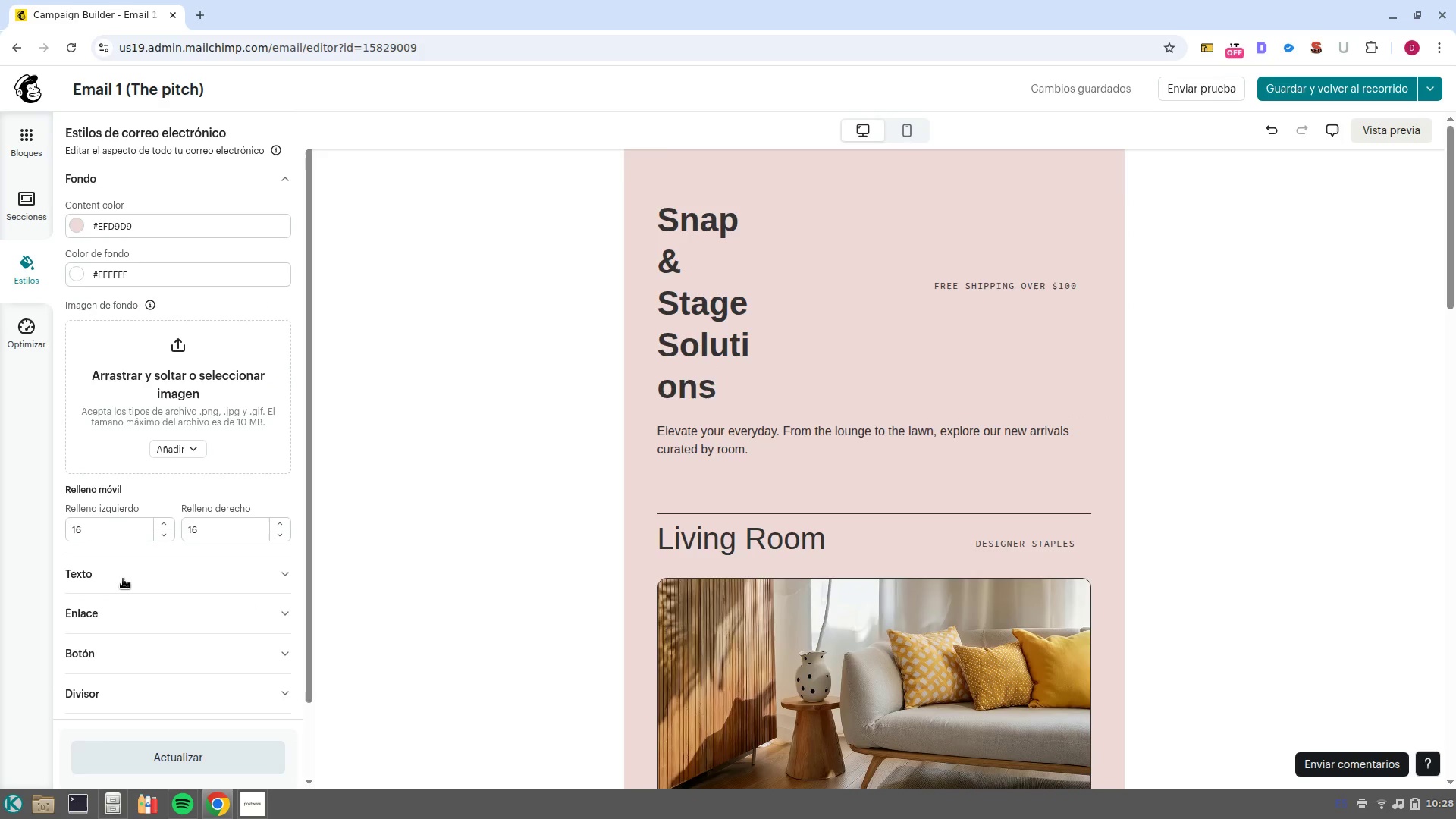 
left_click([132, 580])
 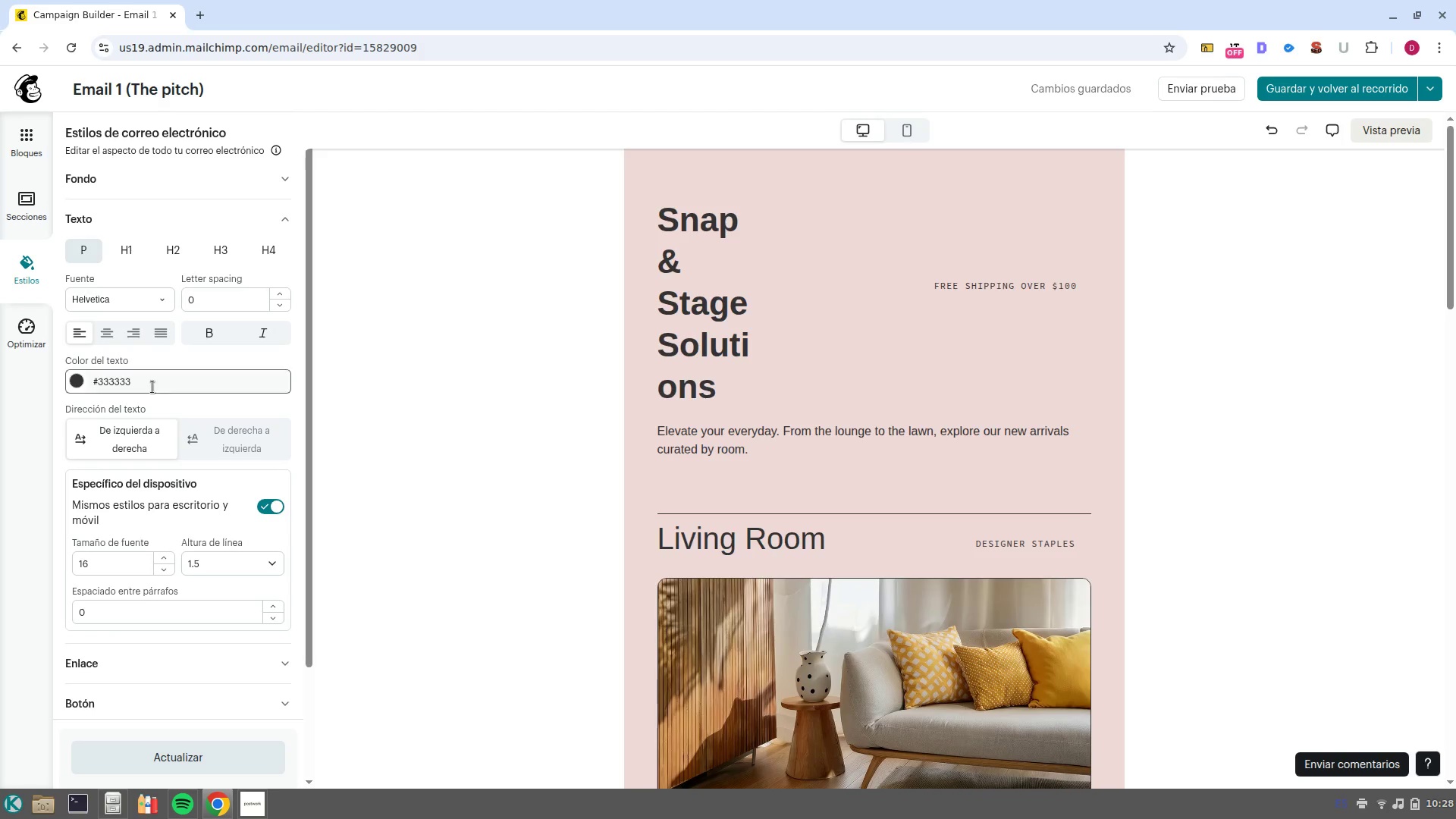 
wait(18.17)
 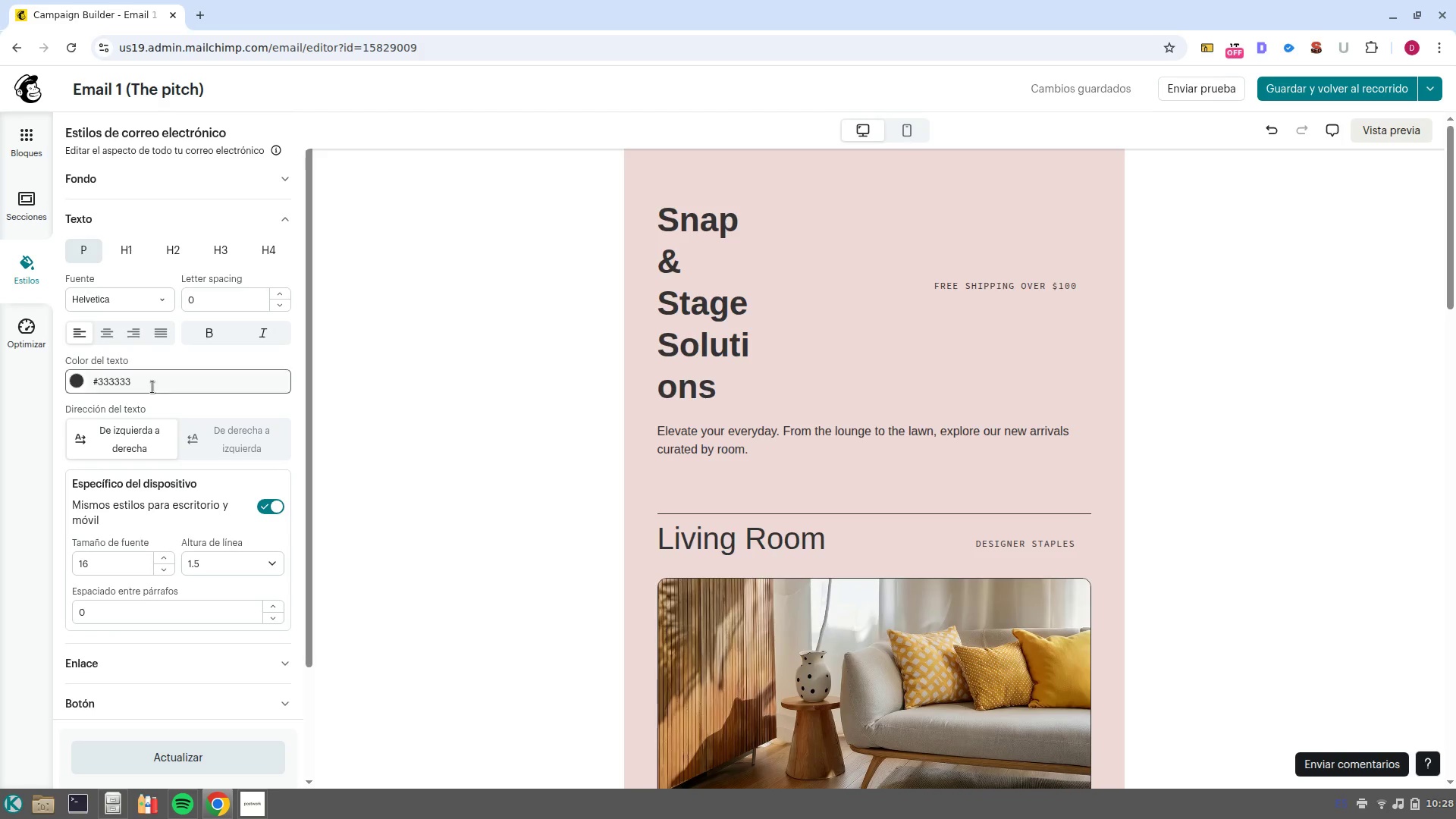 
left_click([124, 259])
 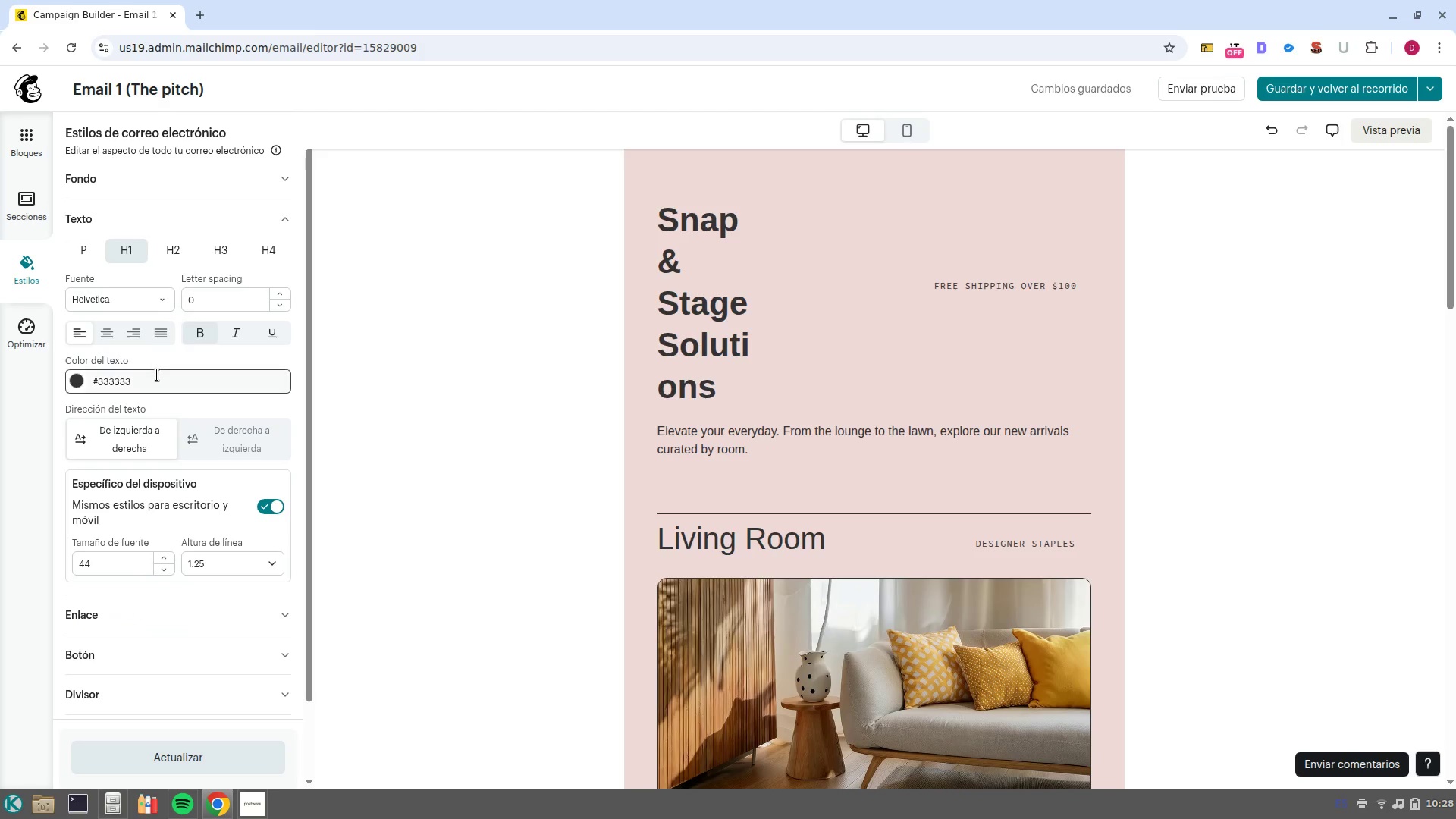 
left_click([157, 375])
 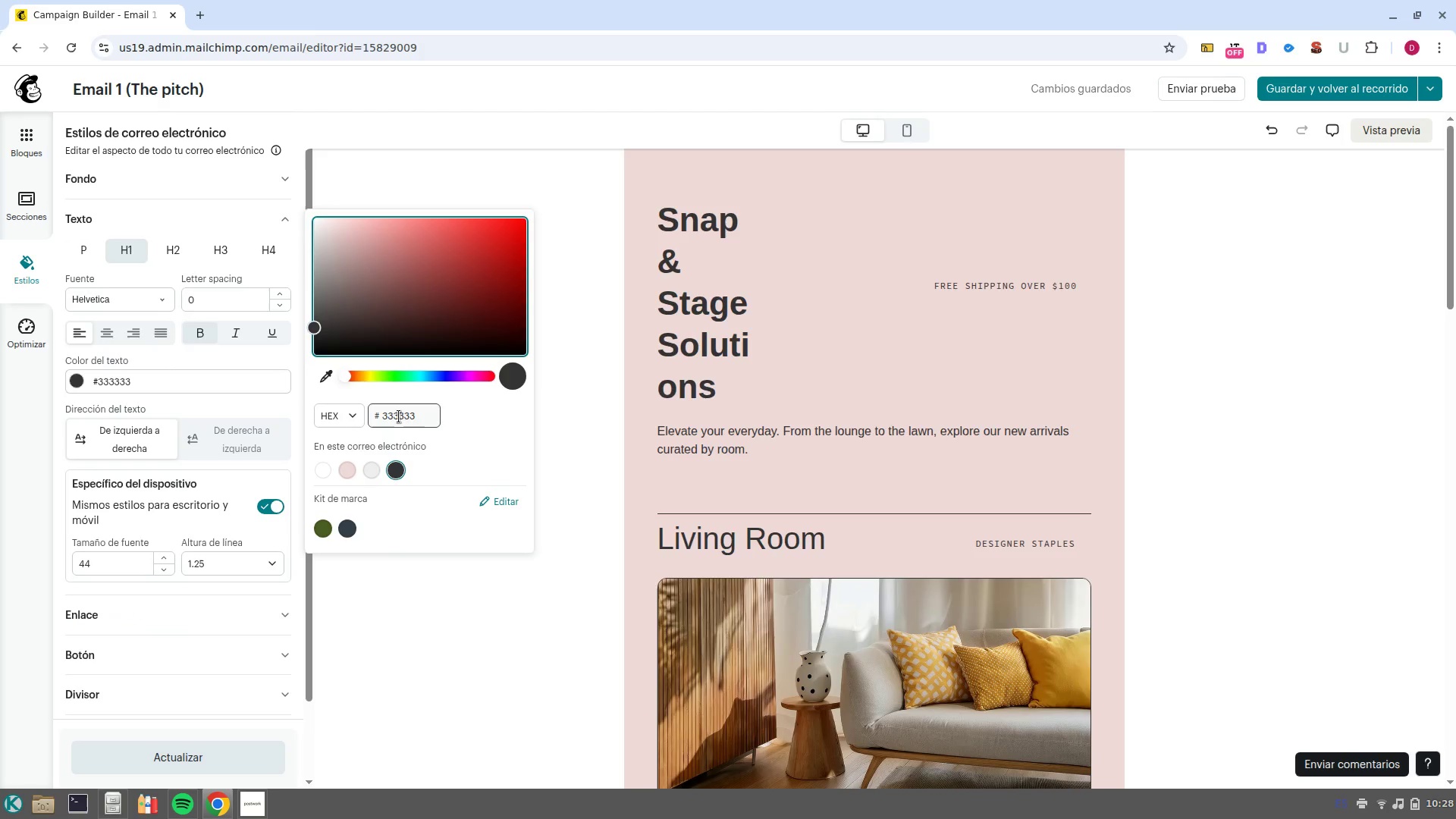 
double_click([399, 416])
 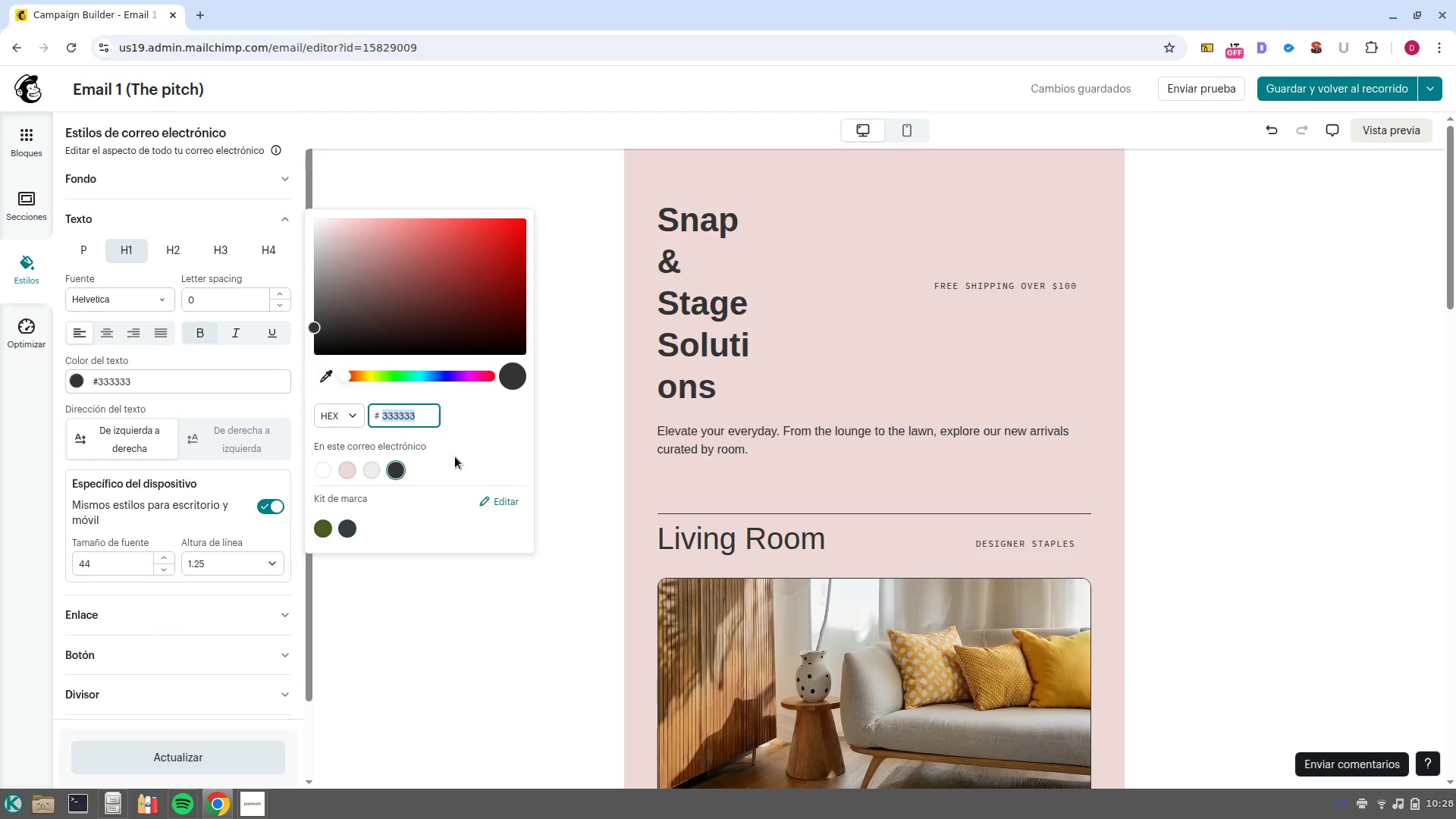 
type(2c3e50)
key(NumpadEnter)
 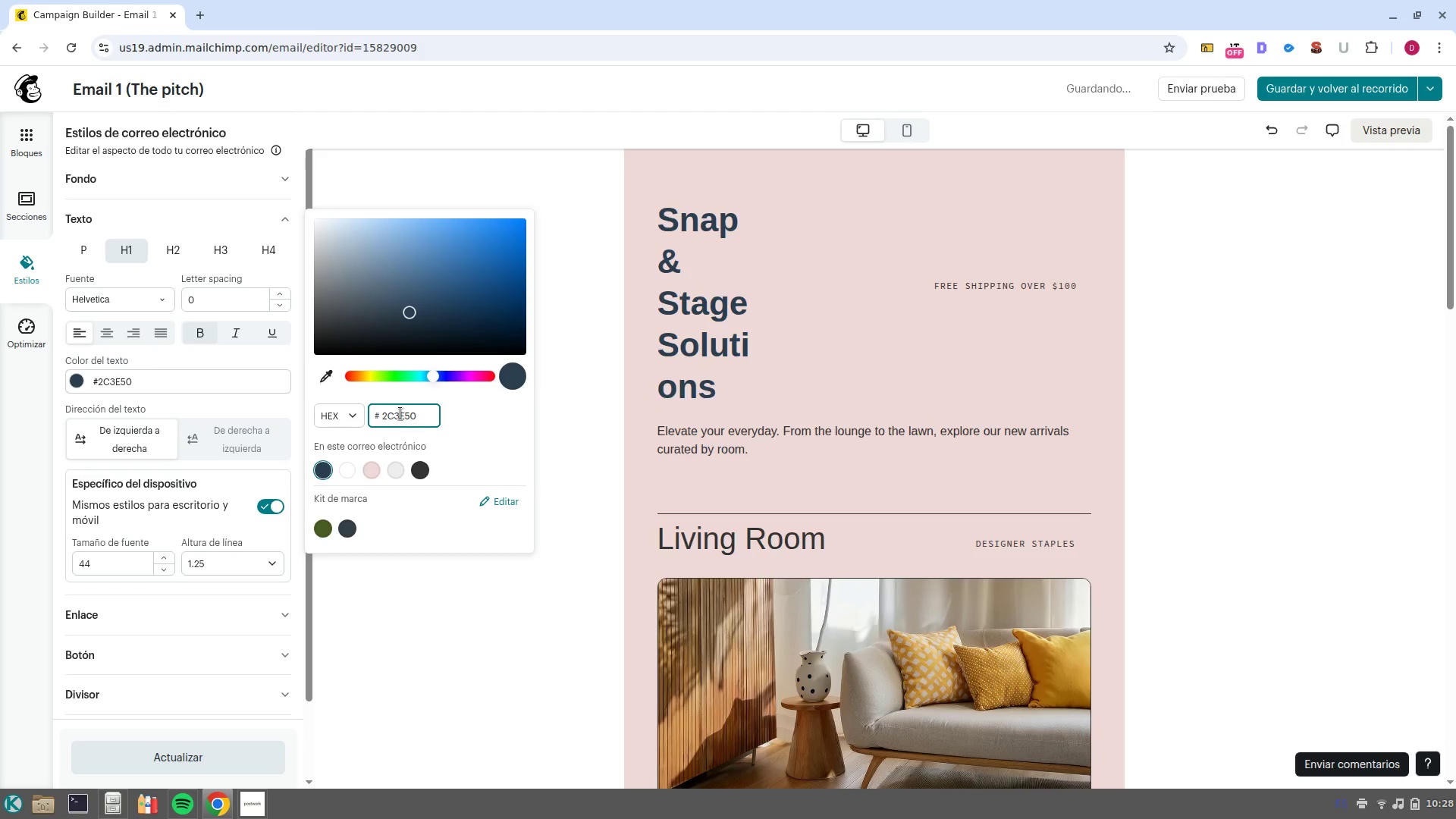 
double_click([402, 414])
 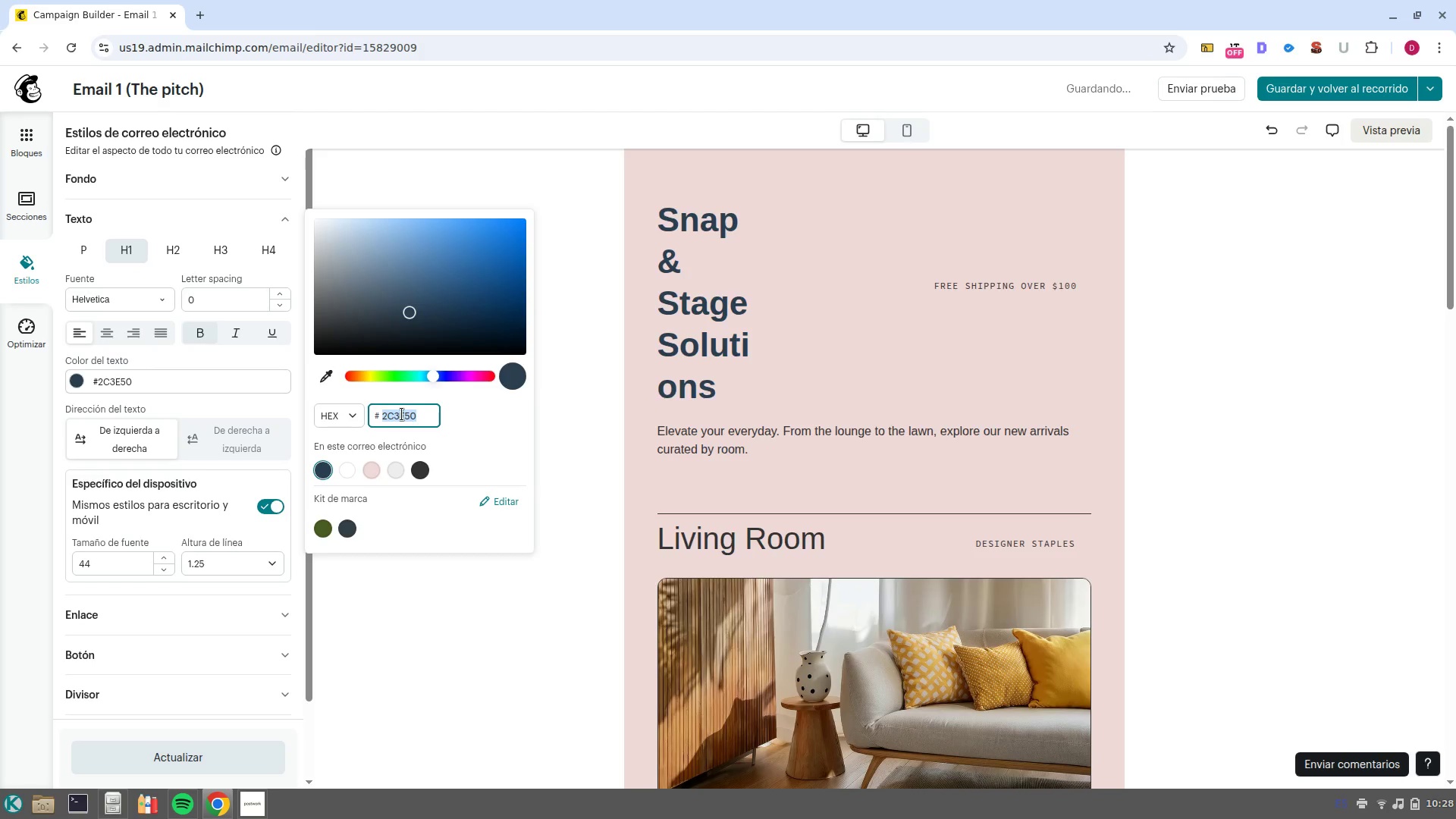 
key(Control+C)
 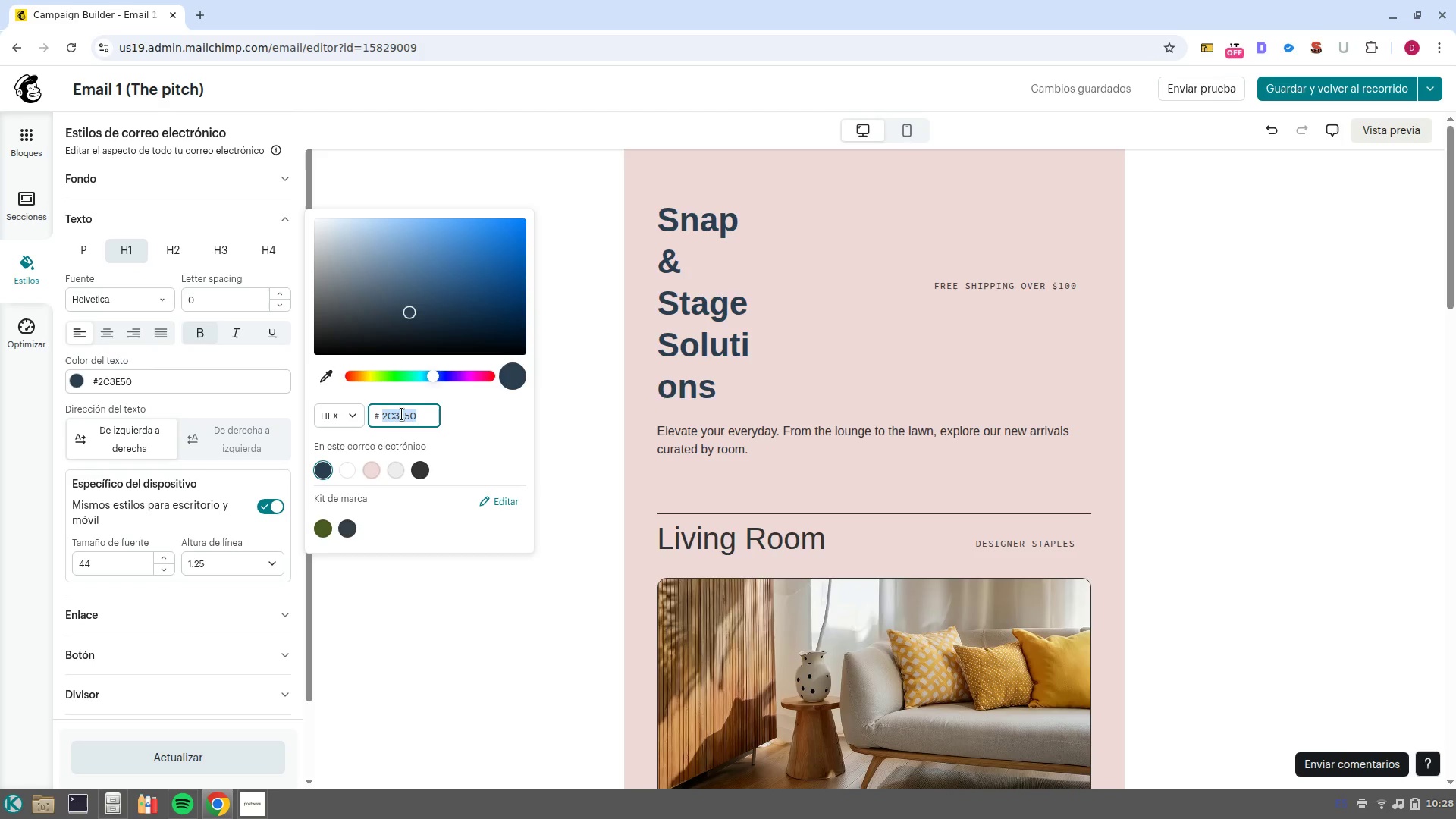 
key(Control+C)
 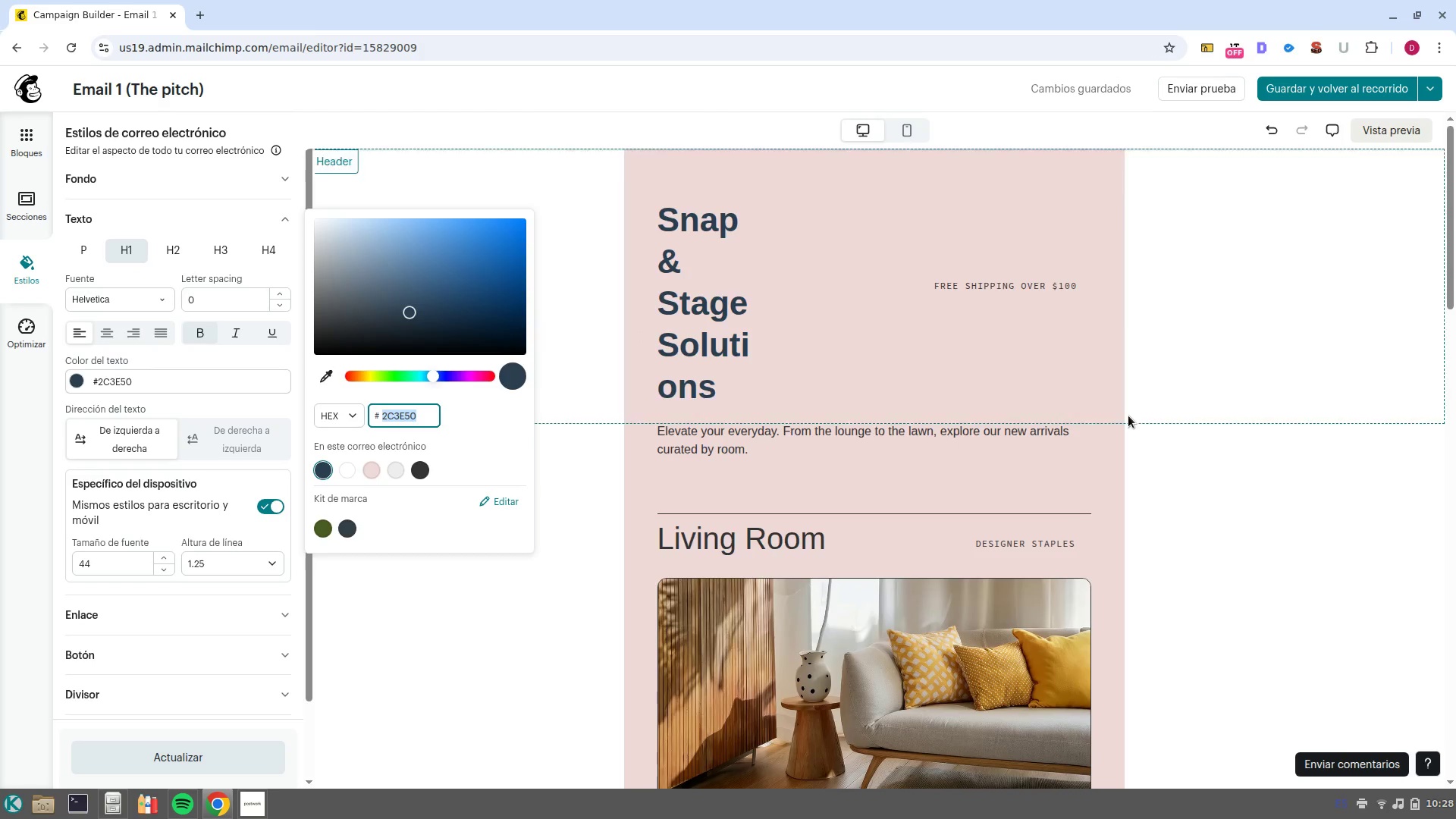 
left_click([1111, 415])
 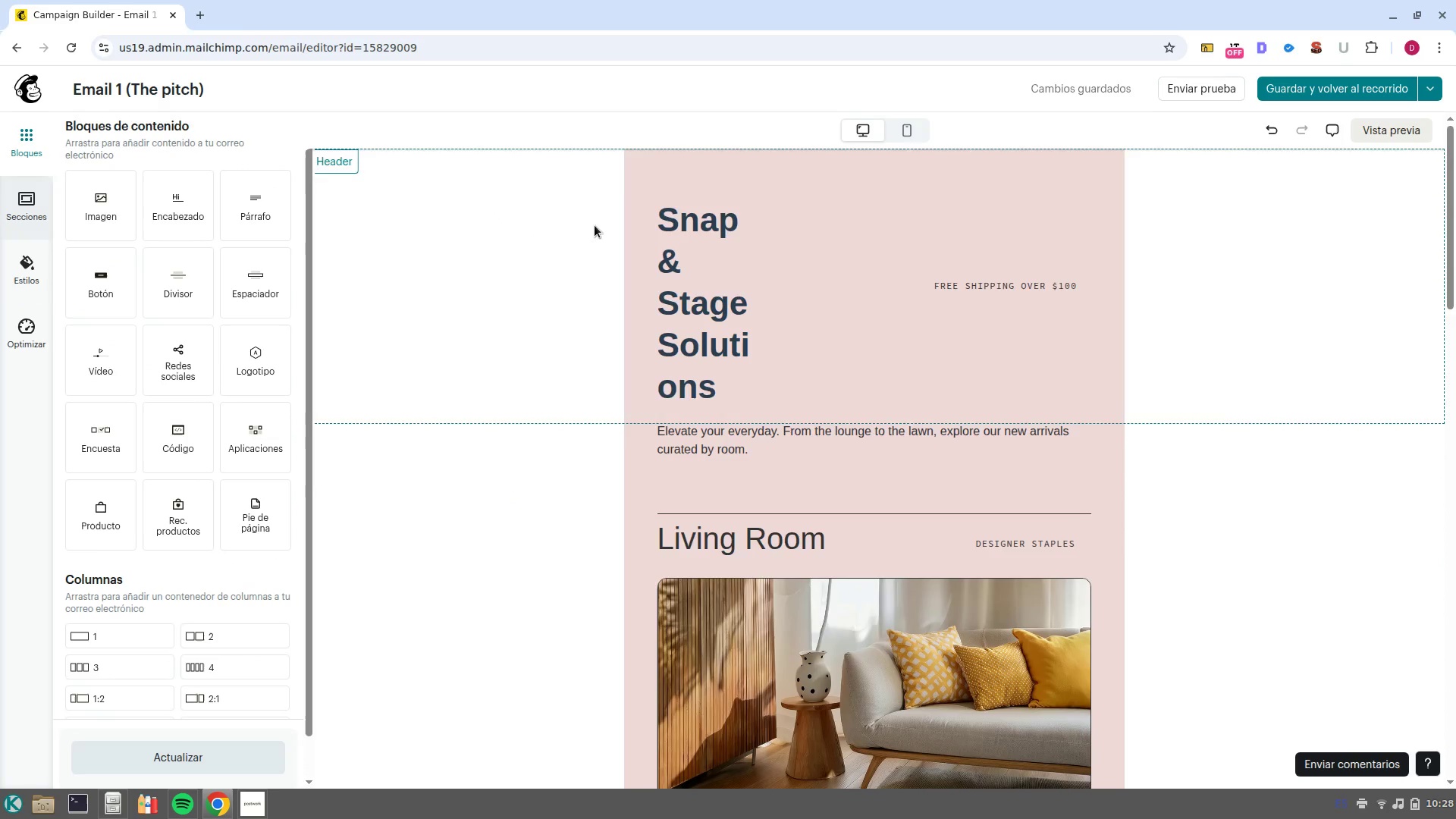 
left_click([642, 234])
 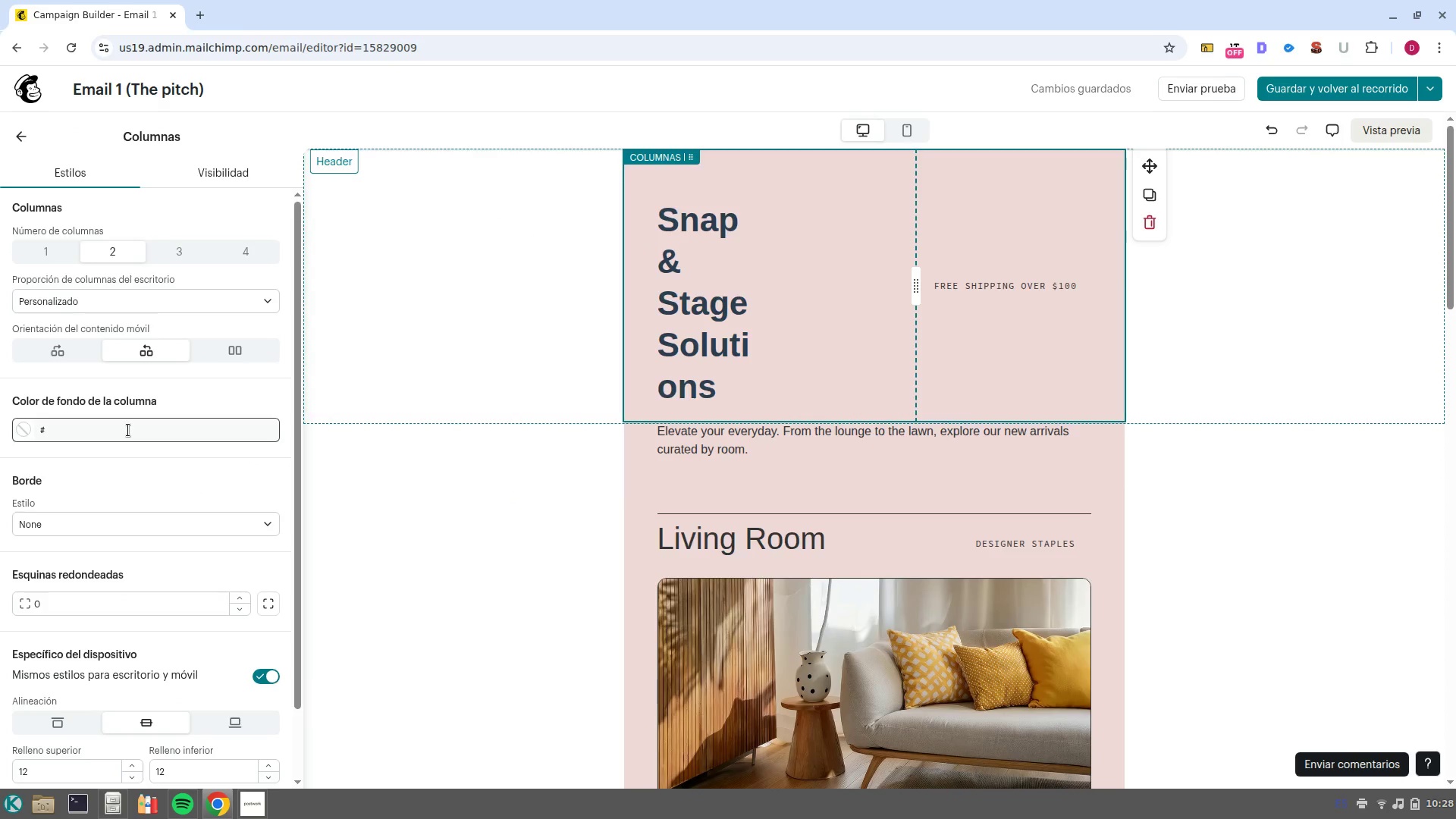 
wait(6.14)
 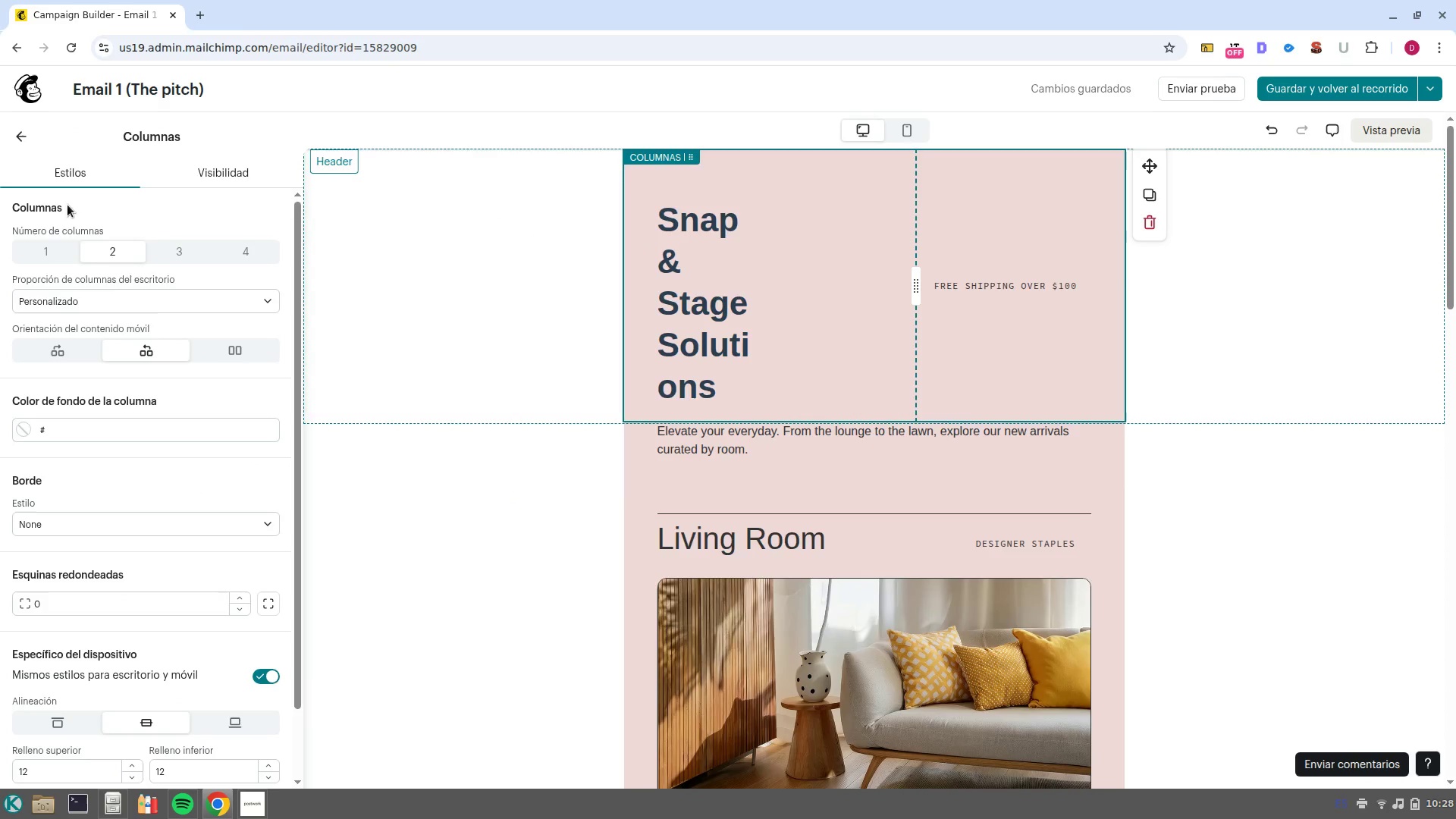 
left_click([626, 177])
 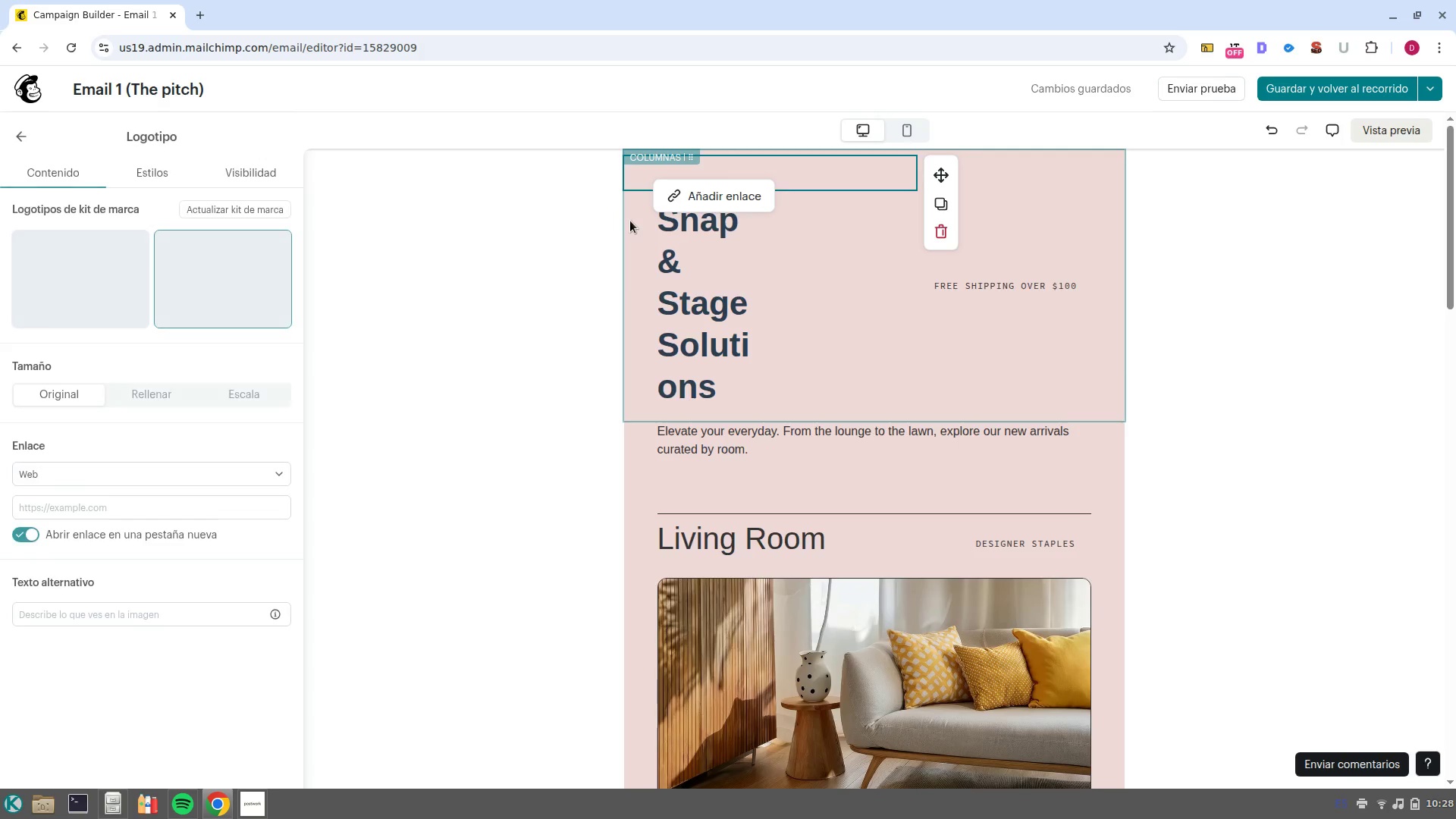 
left_click([630, 221])
 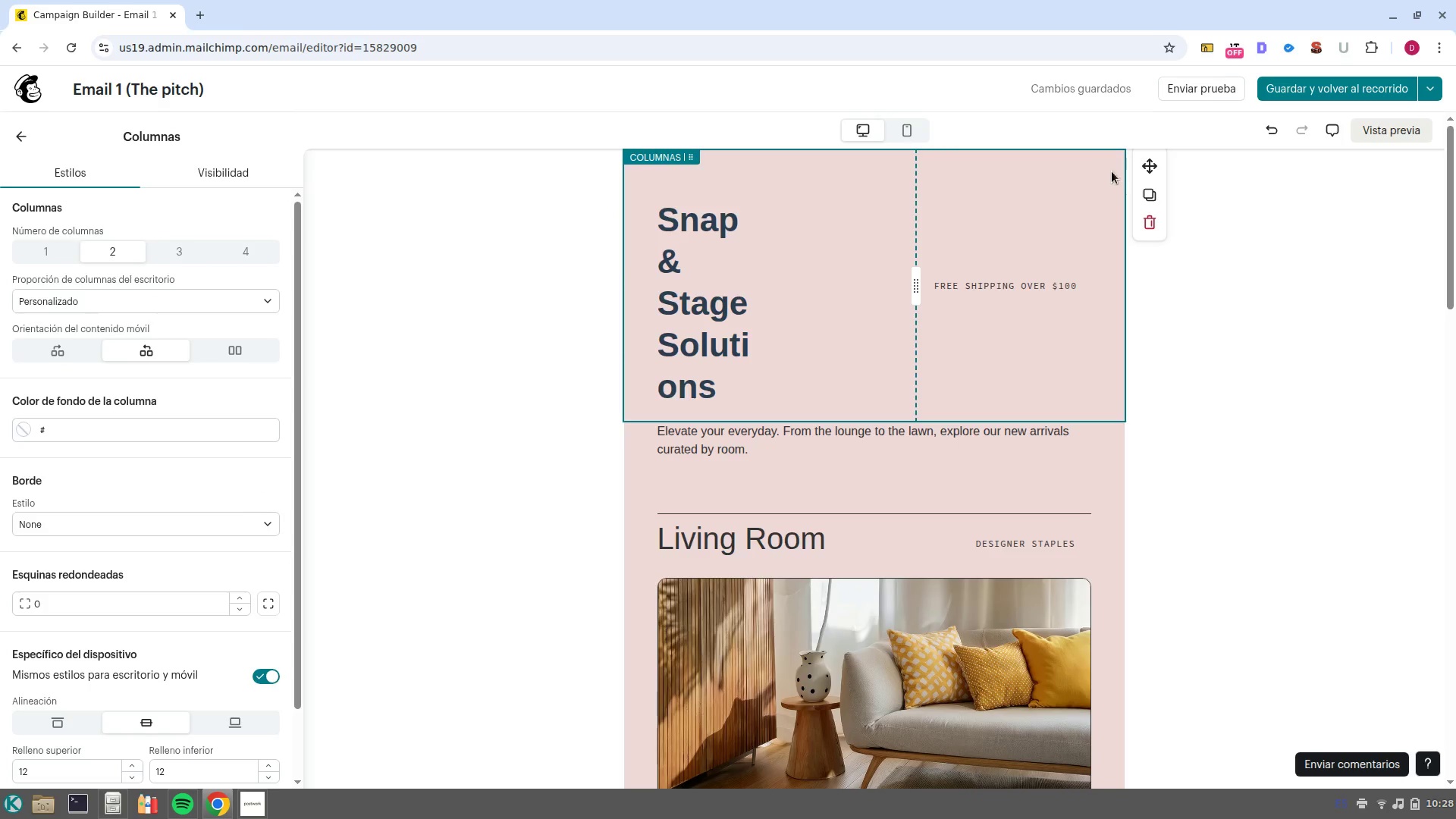 
left_click([1112, 164])
 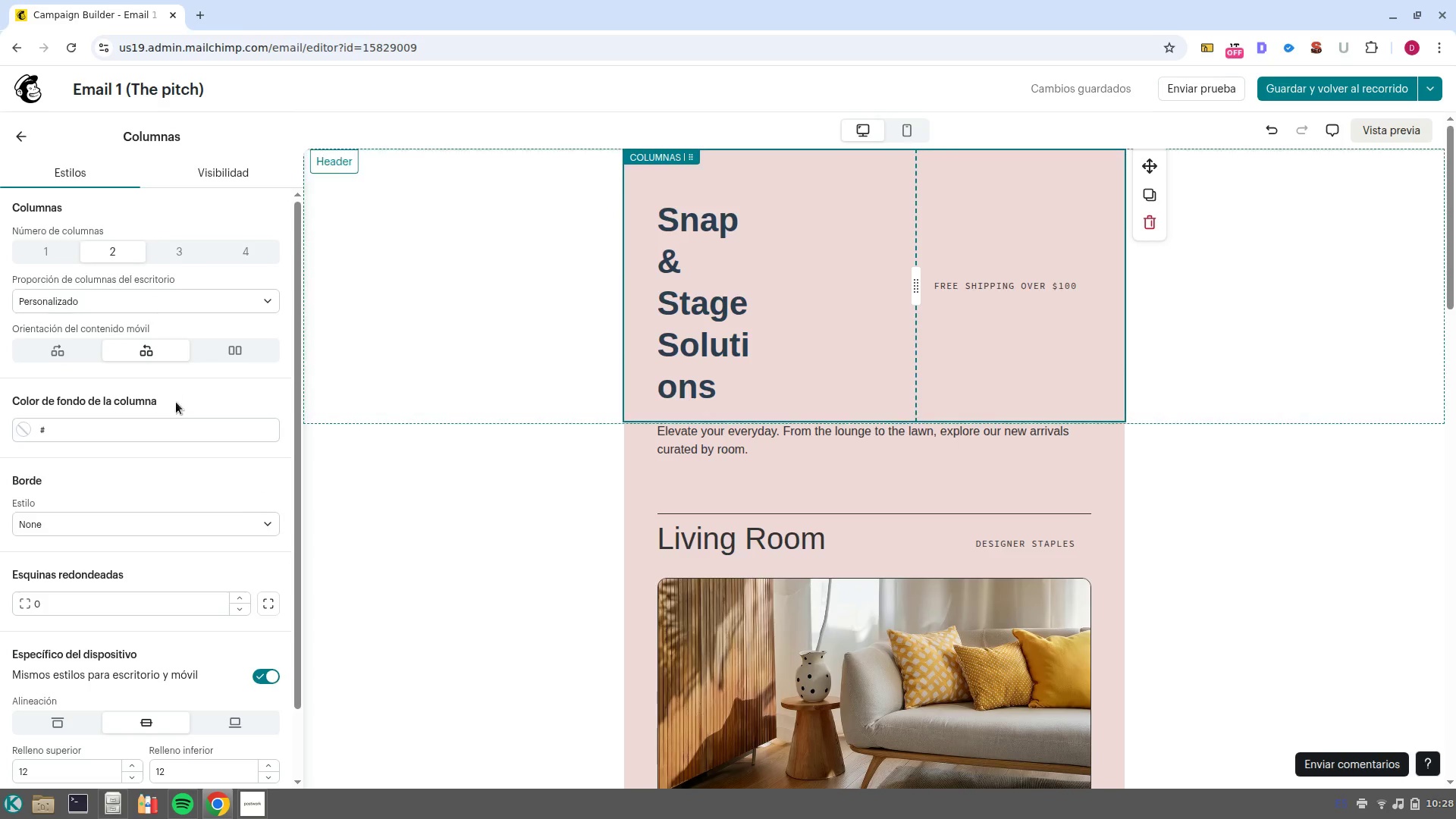 
left_click([193, 432])
 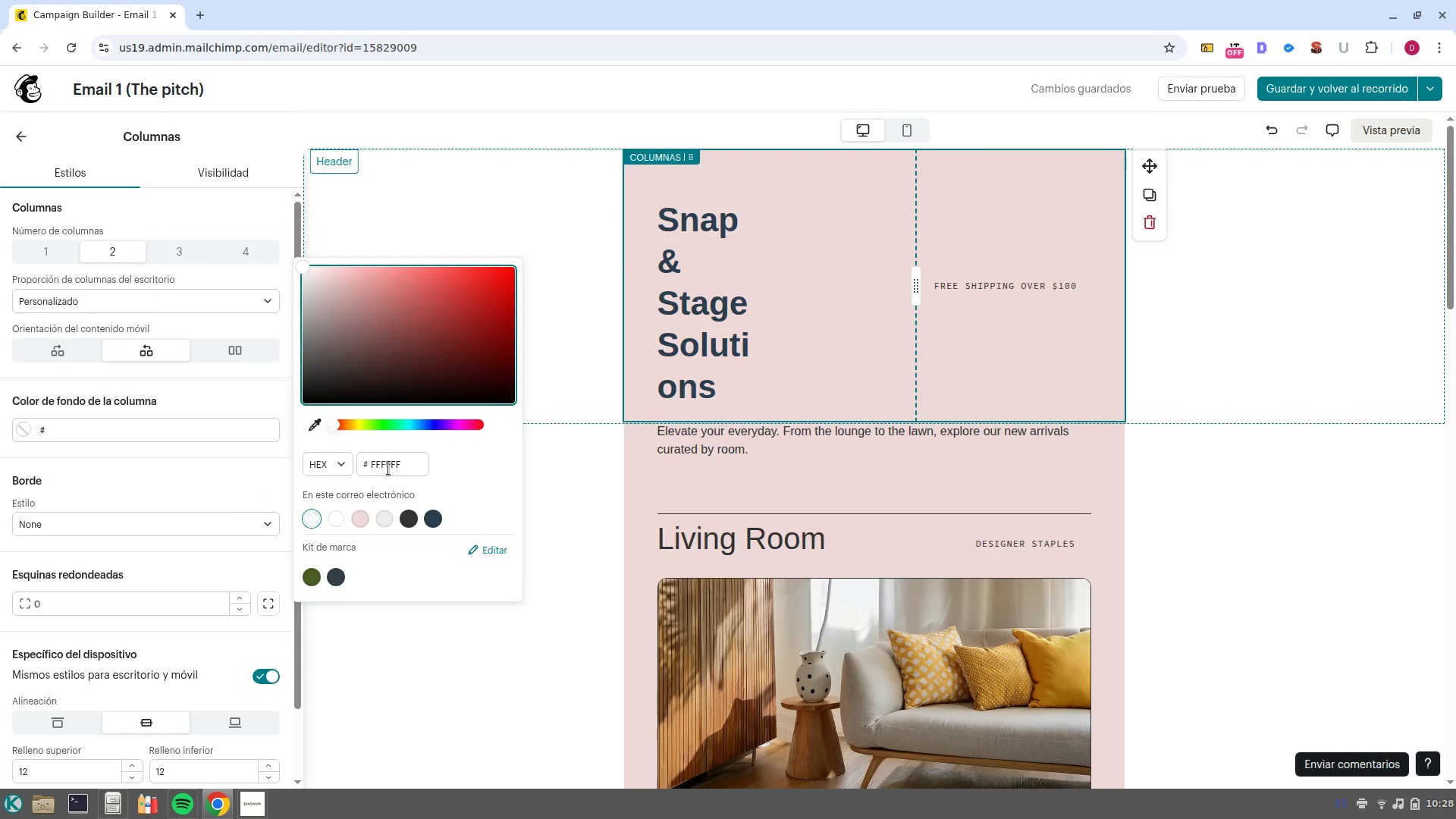 
double_click([388, 469])
 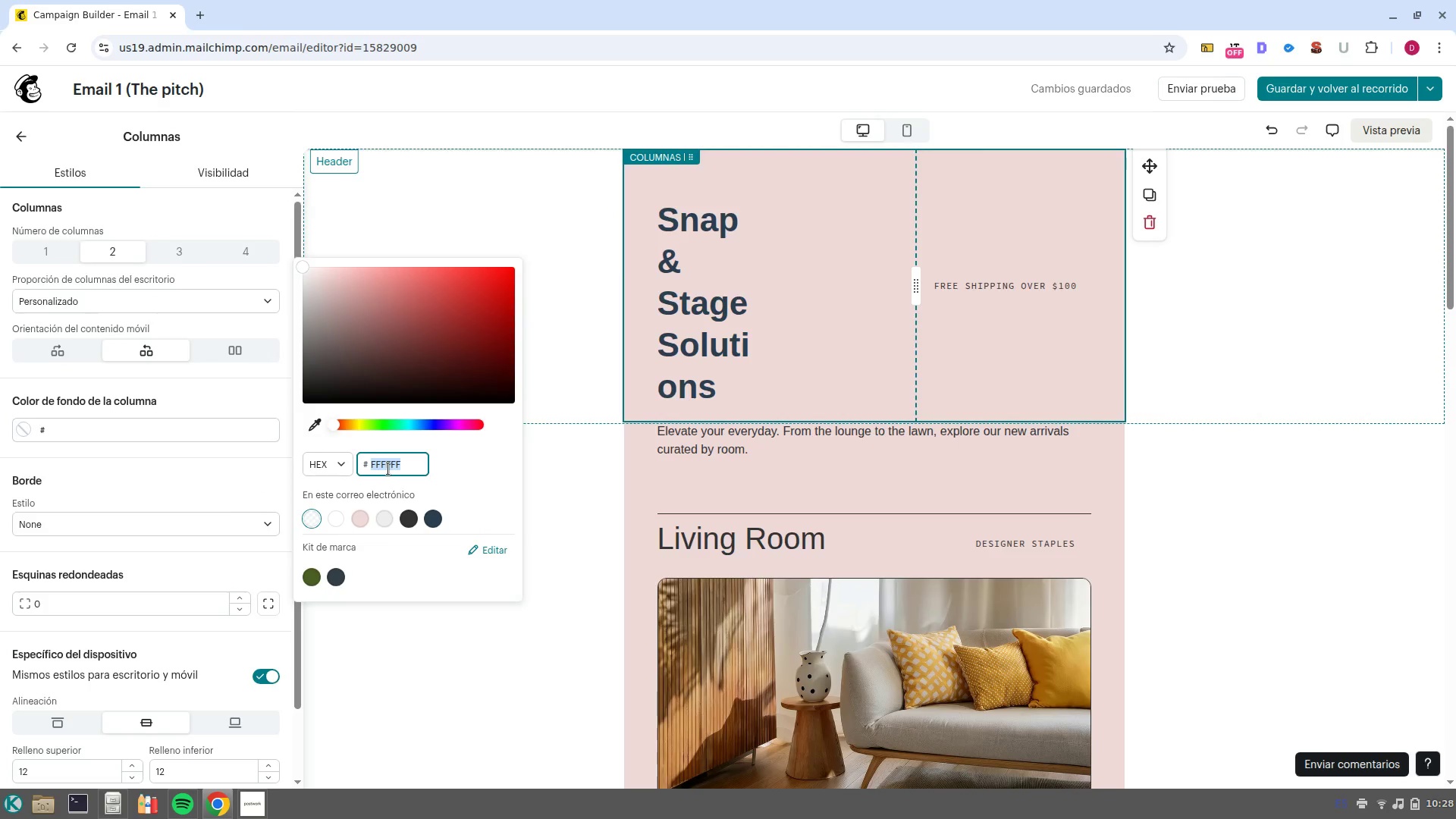 
key(Control+V)
 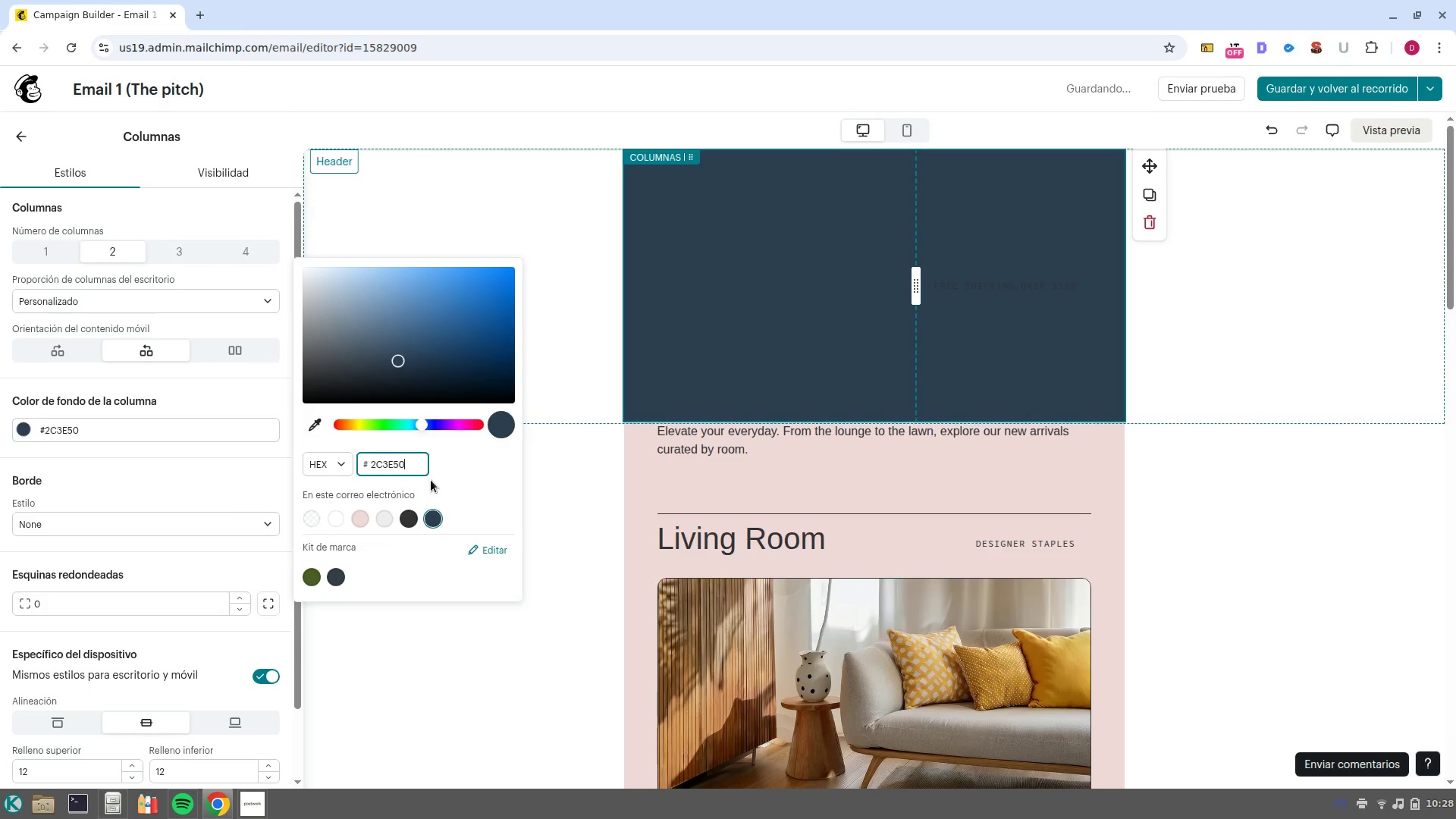 
key(NumpadEnter)
 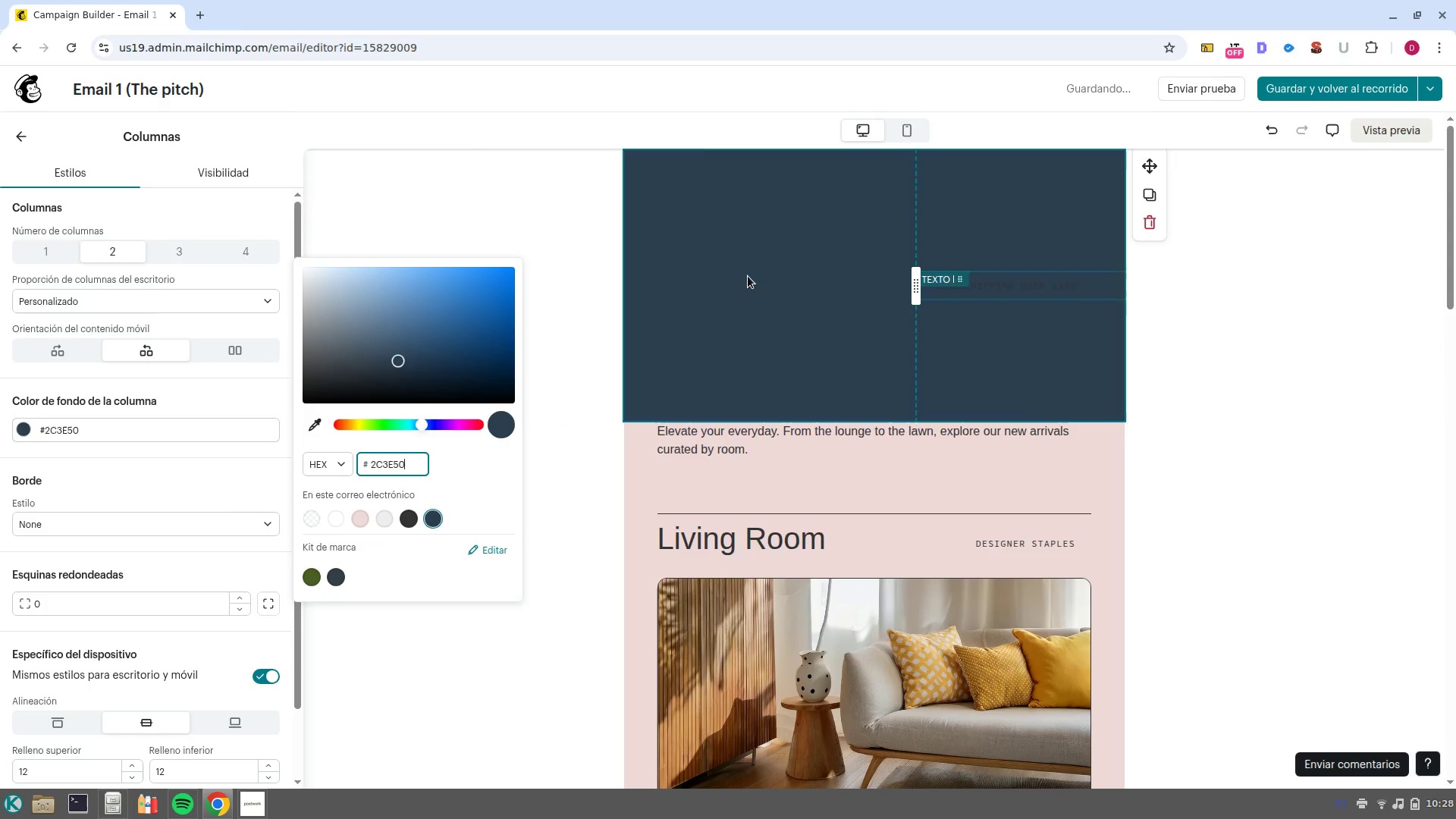 
left_click([748, 276])
 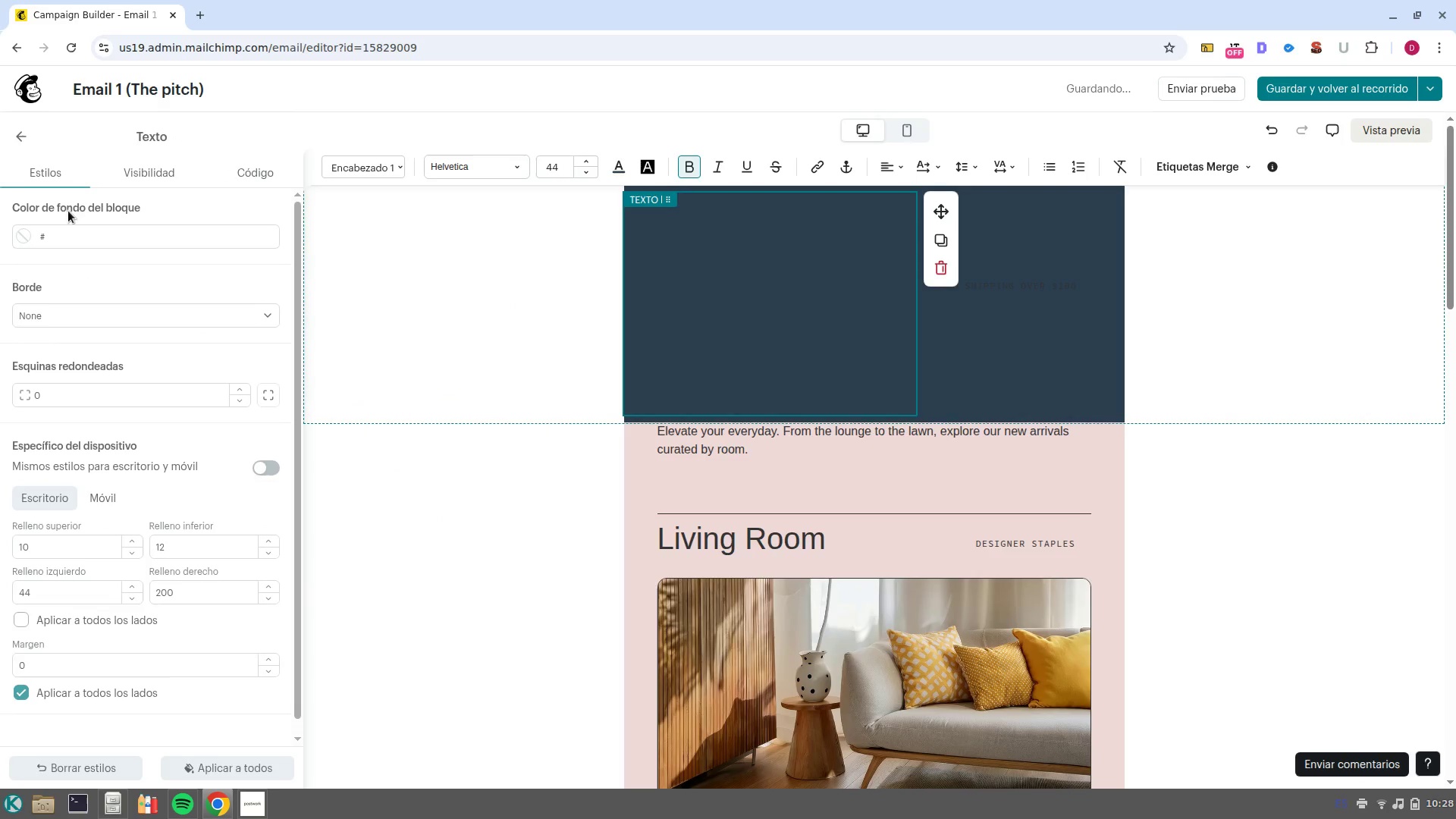 
left_click([20, 141])
 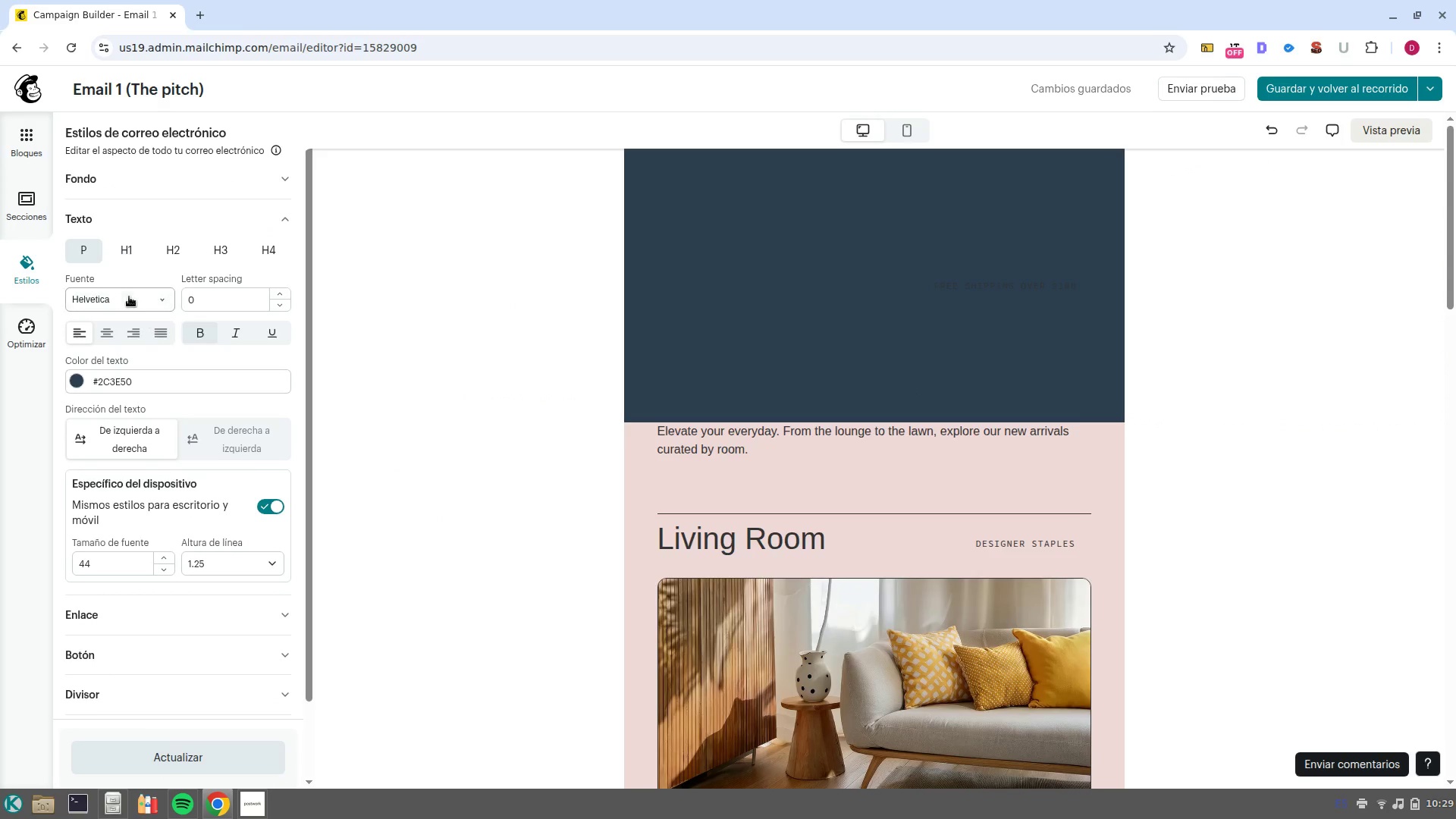 
left_click([128, 249])
 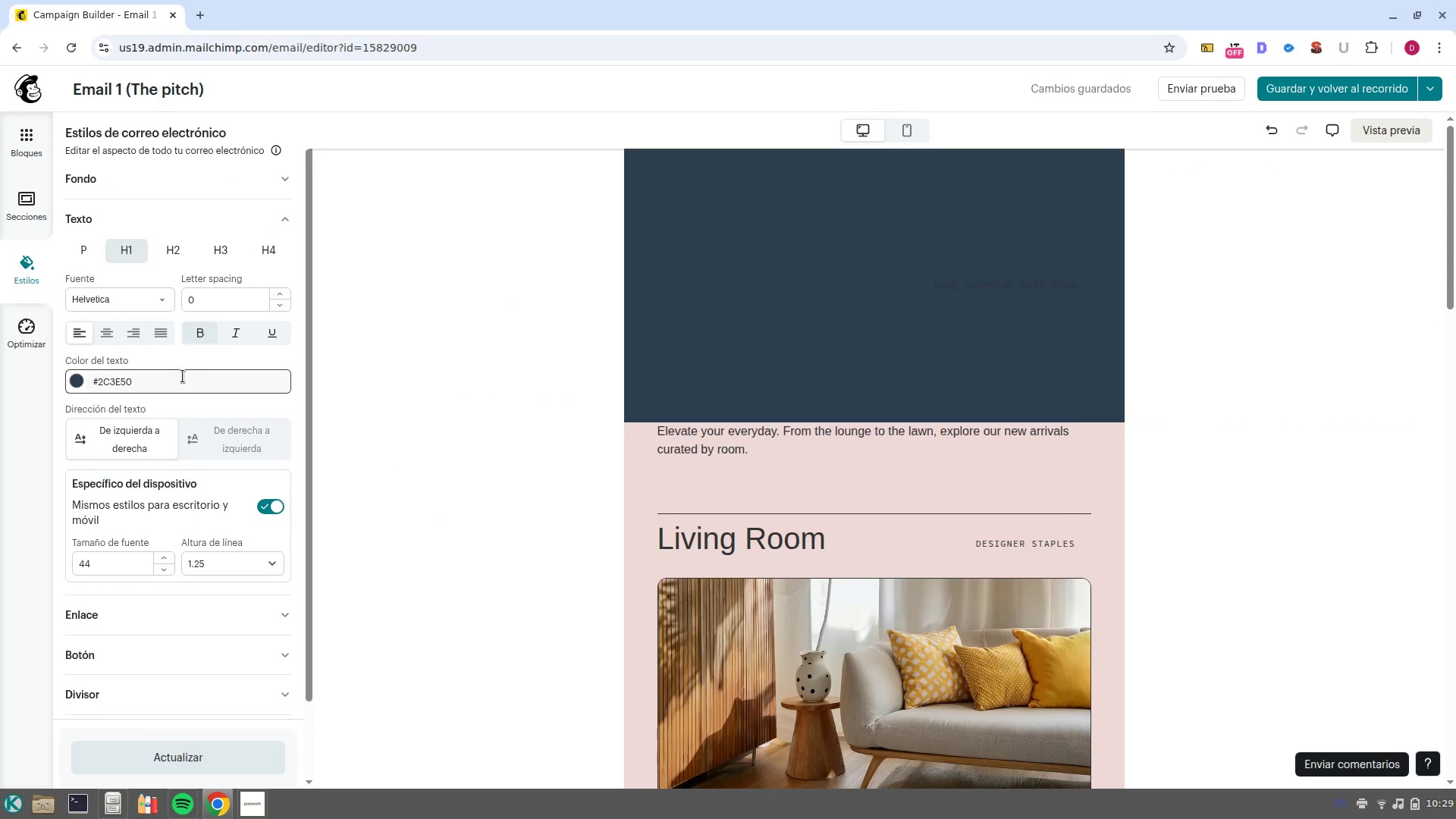 
left_click([183, 376])
 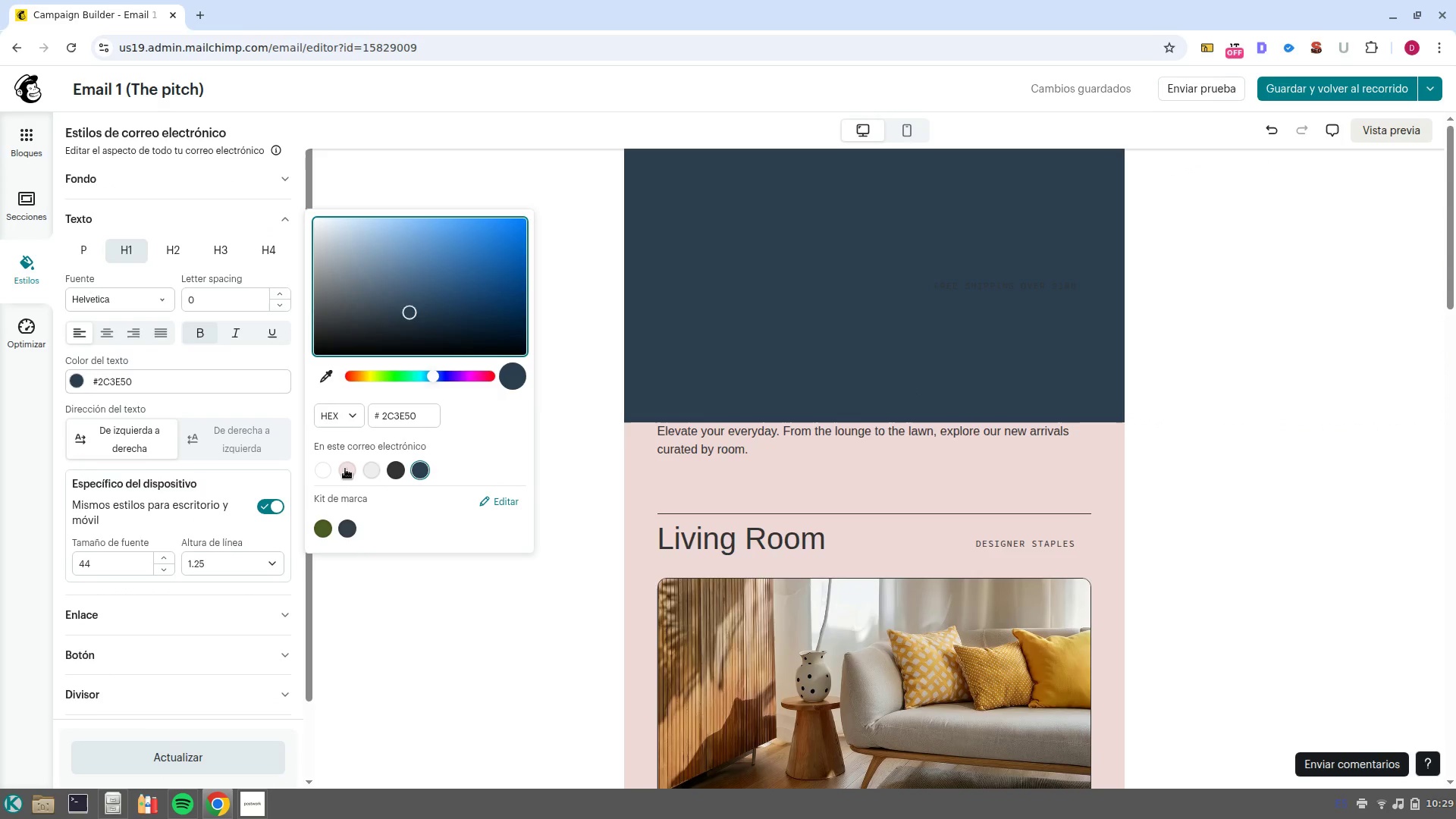 
left_click([345, 469])
 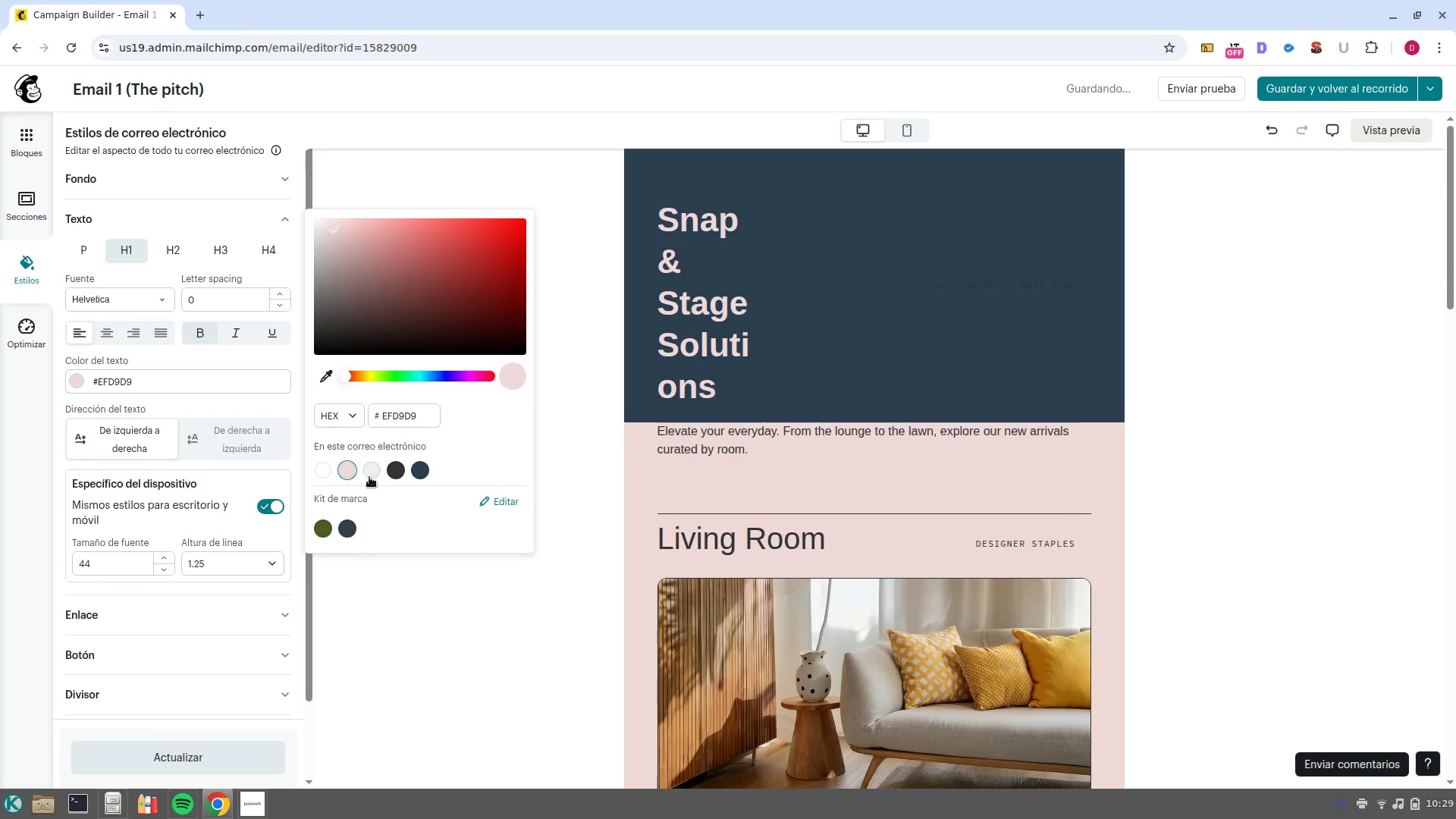 
left_click([369, 469])
 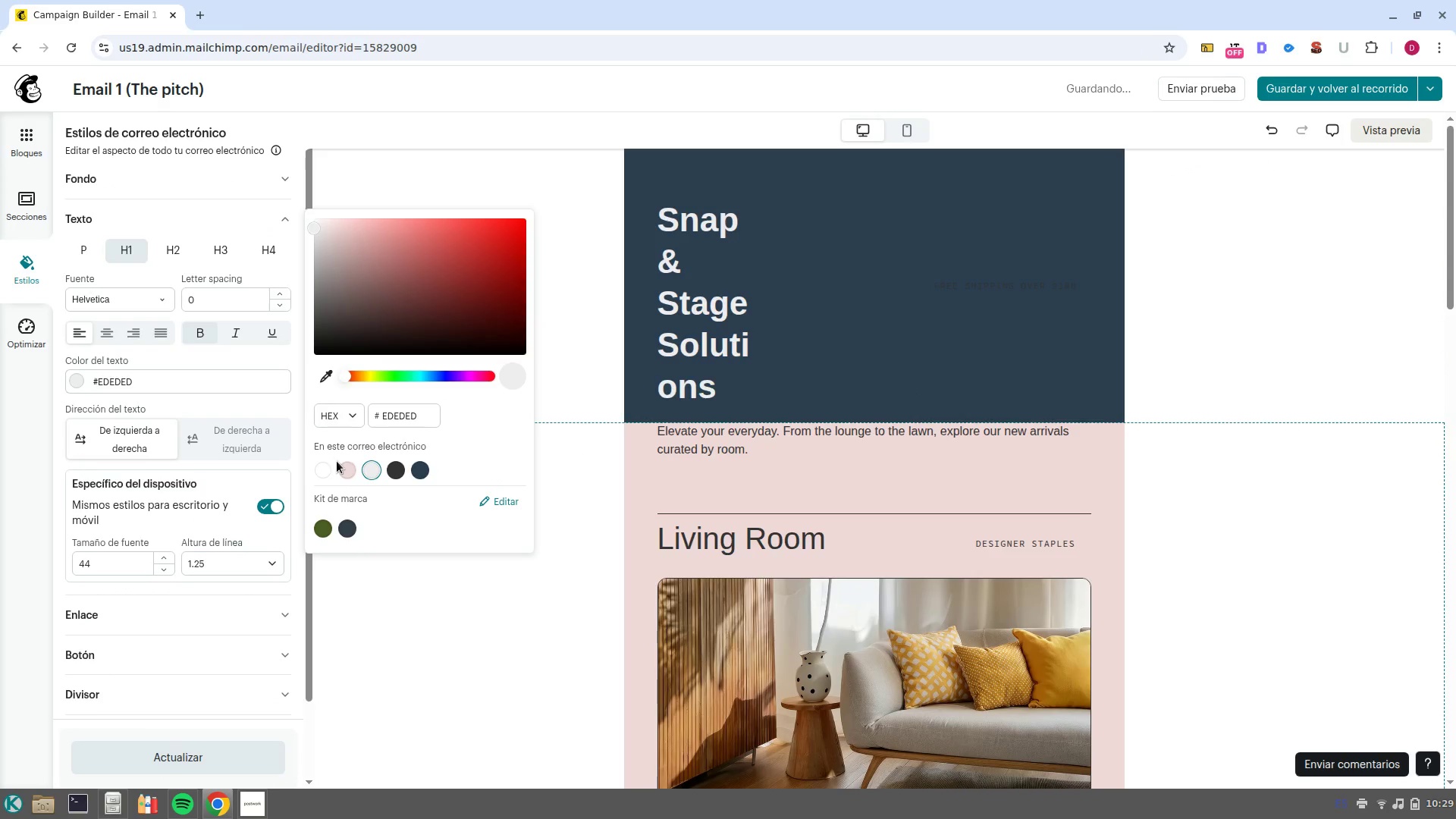 
left_click([350, 469])
 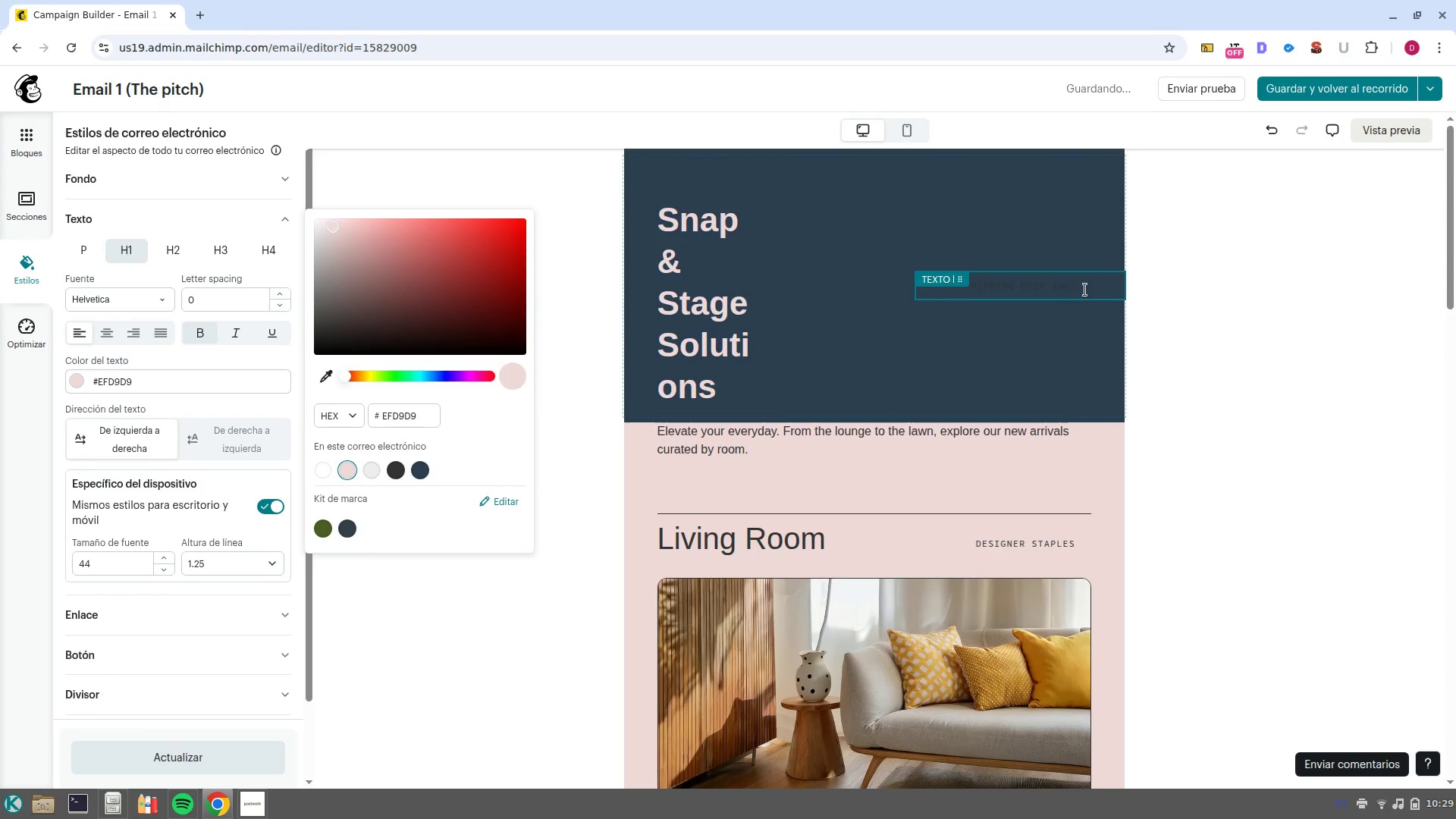 
left_click_drag(start_coordinate=[1087, 288], to_coordinate=[915, 277])
 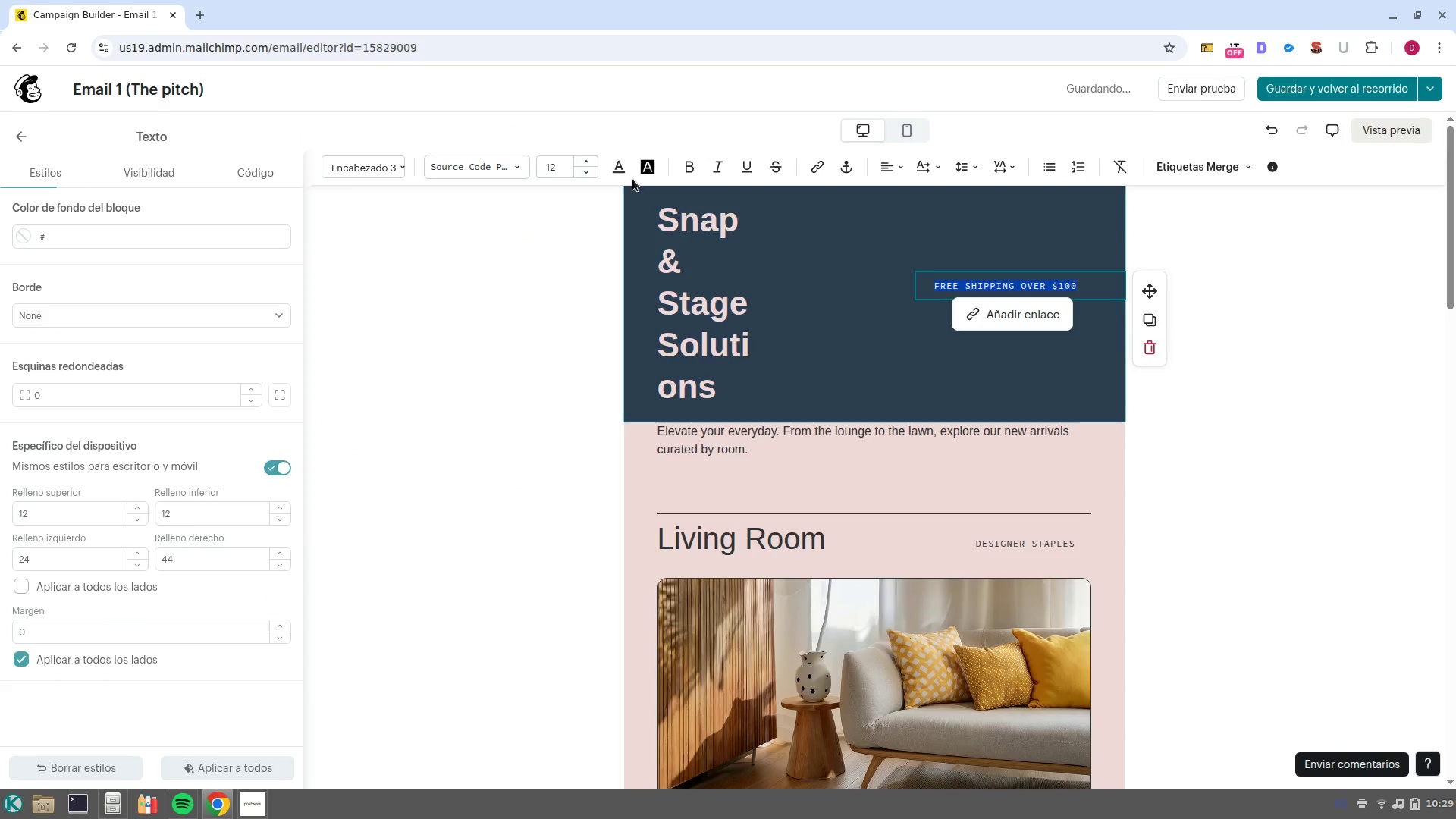 
left_click([622, 173])
 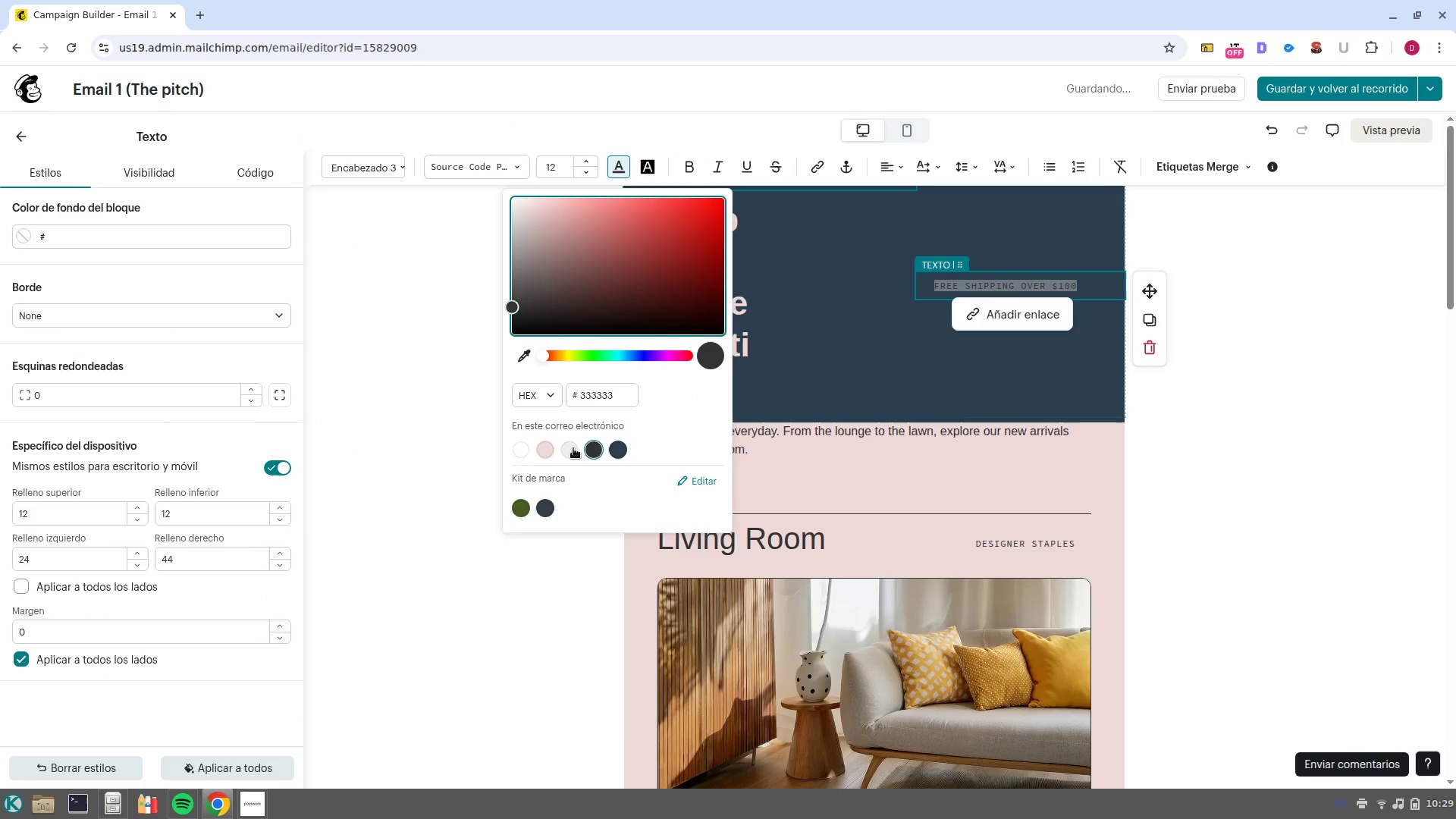 
left_click([573, 448])
 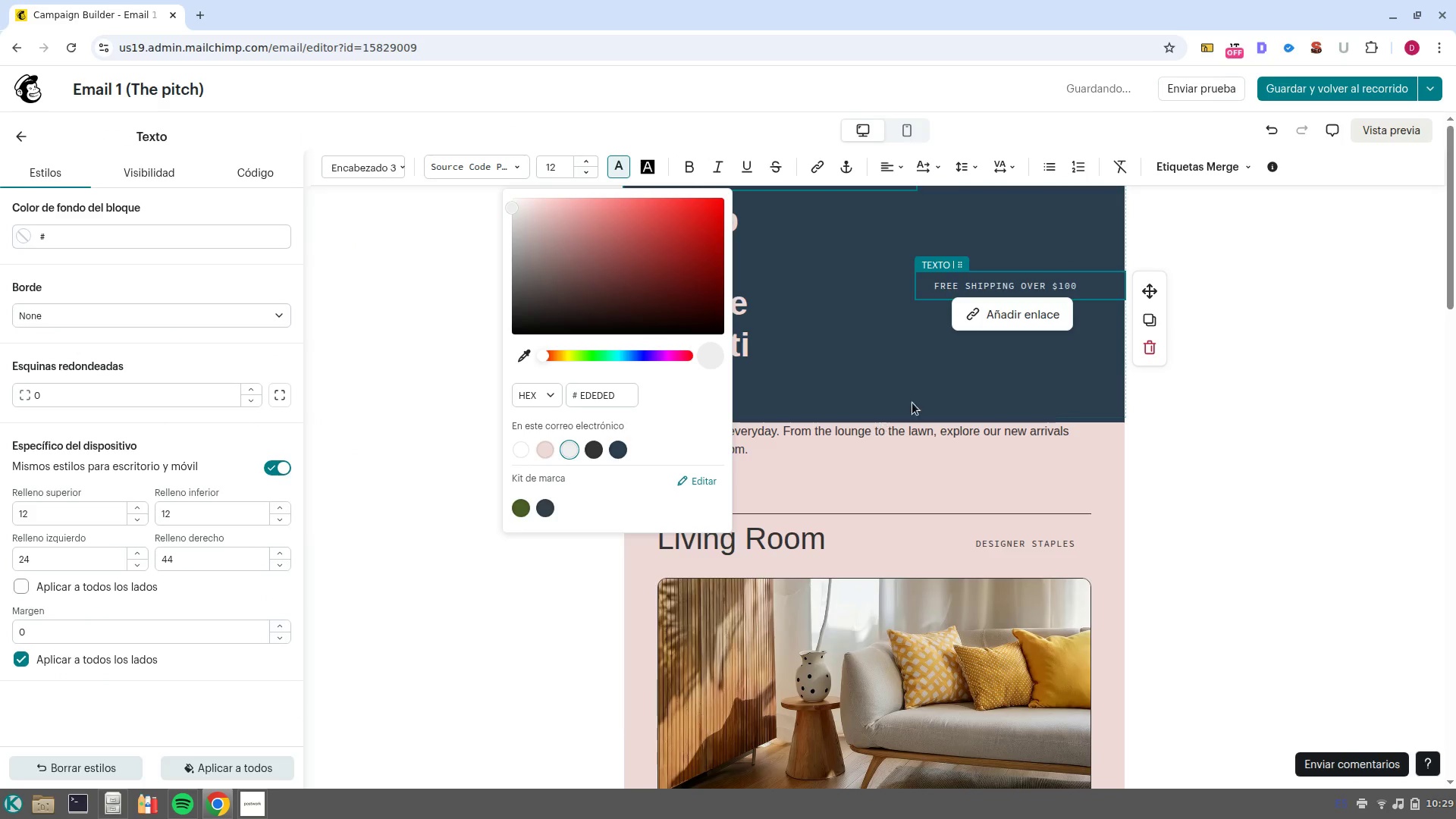 
left_click([924, 394])
 